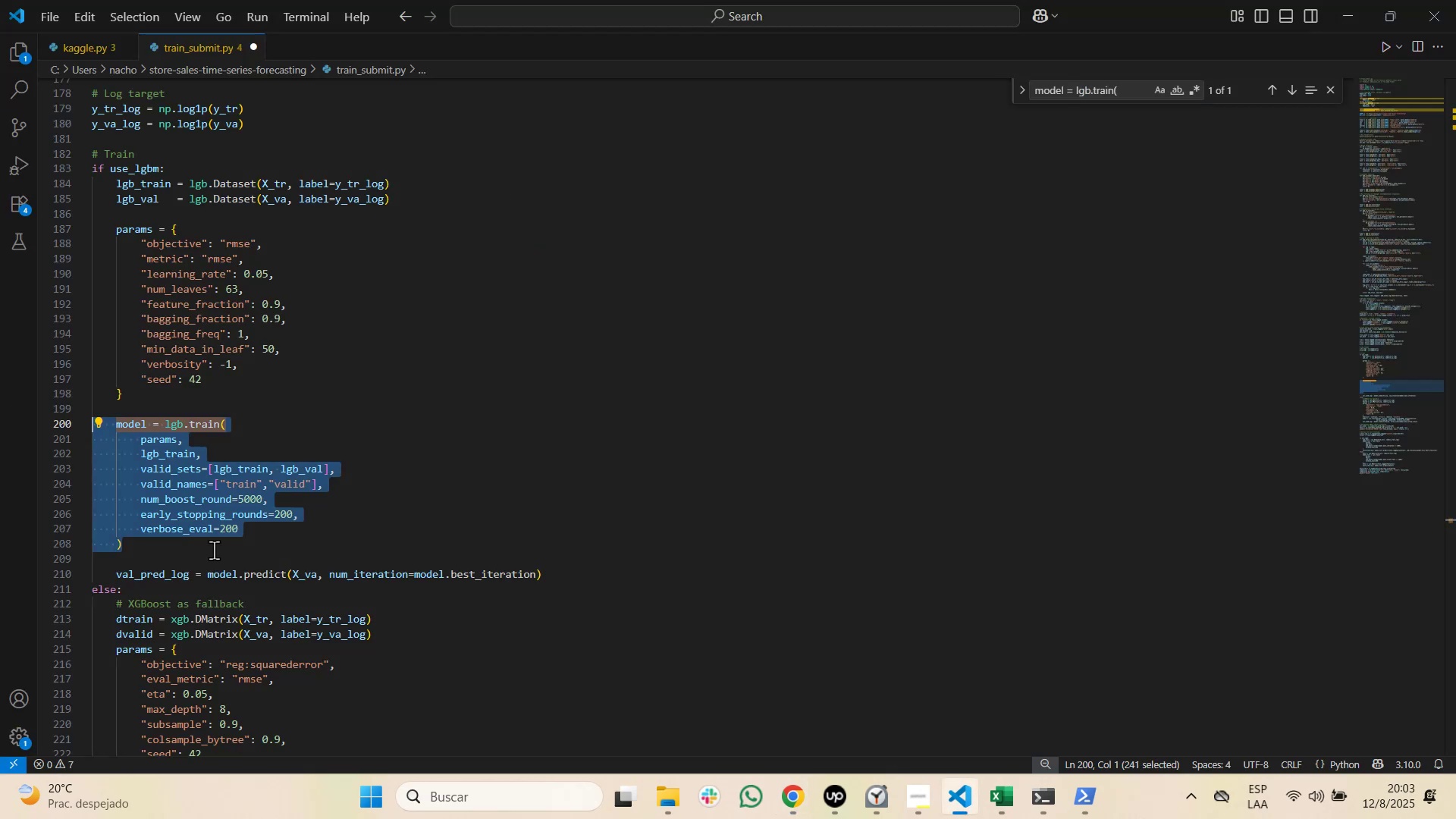 
key(Control+Shift+ArrowRight)
 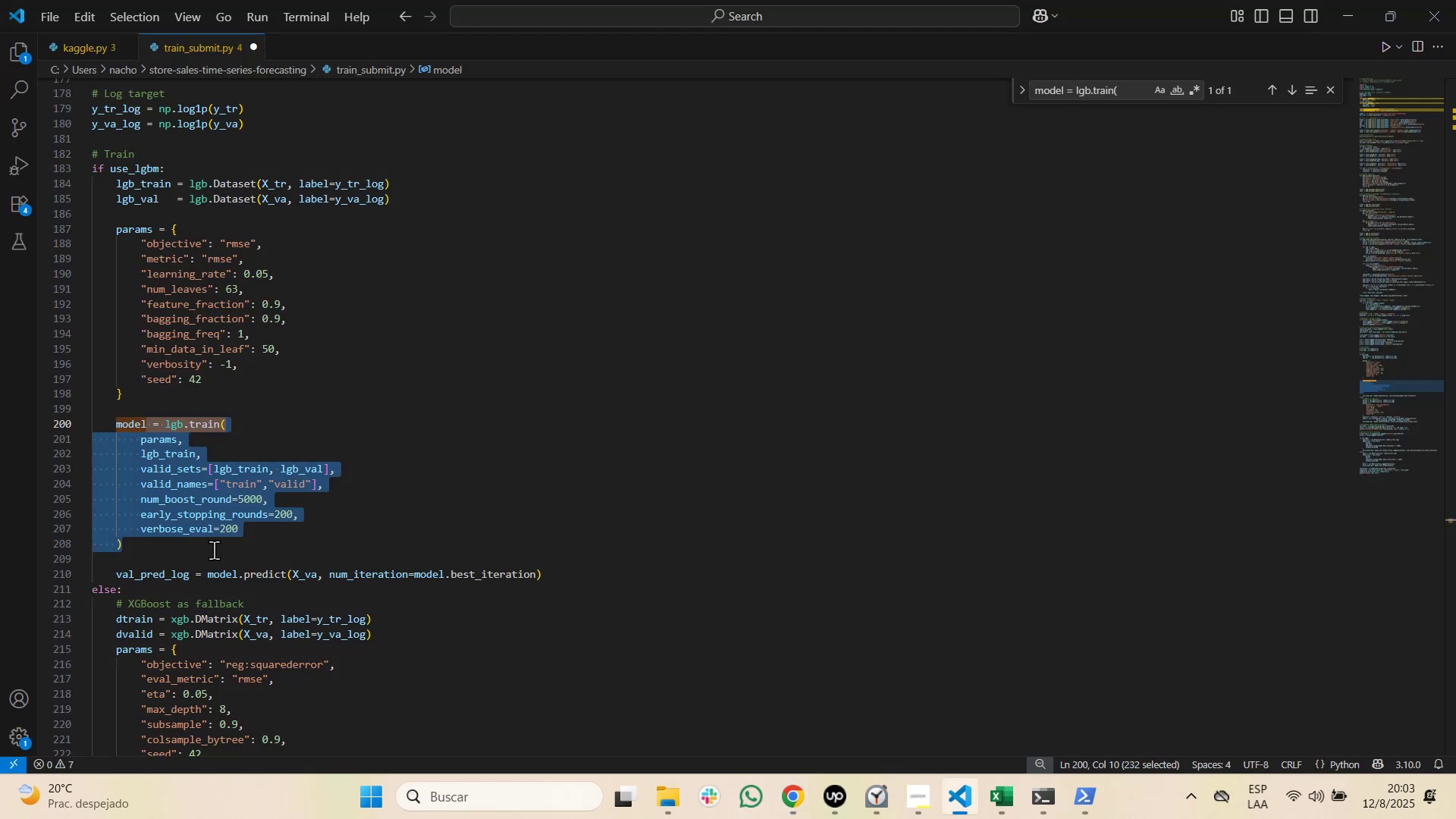 
key(Shift+ArrowLeft)
 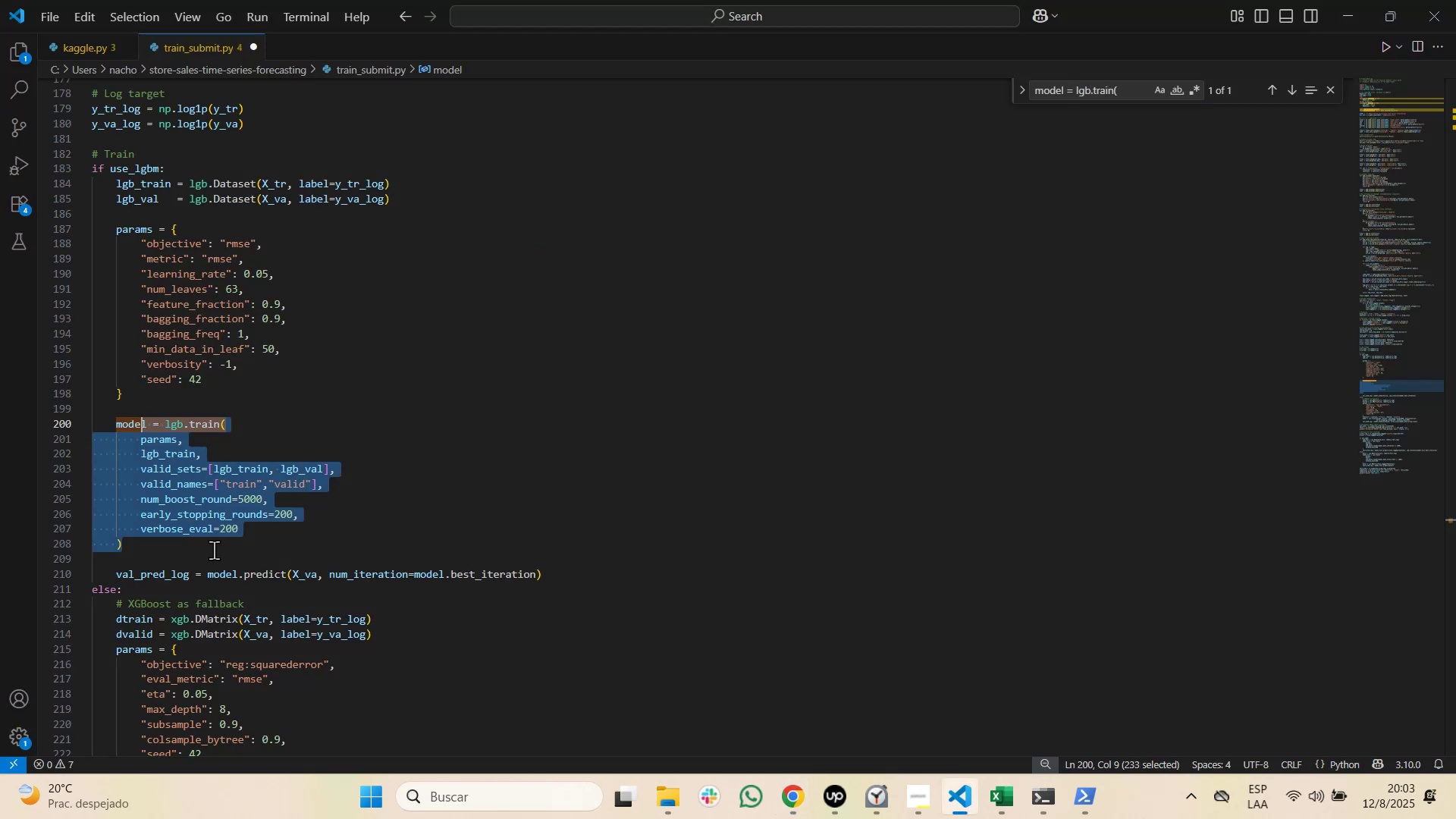 
key(Shift+ArrowLeft)
 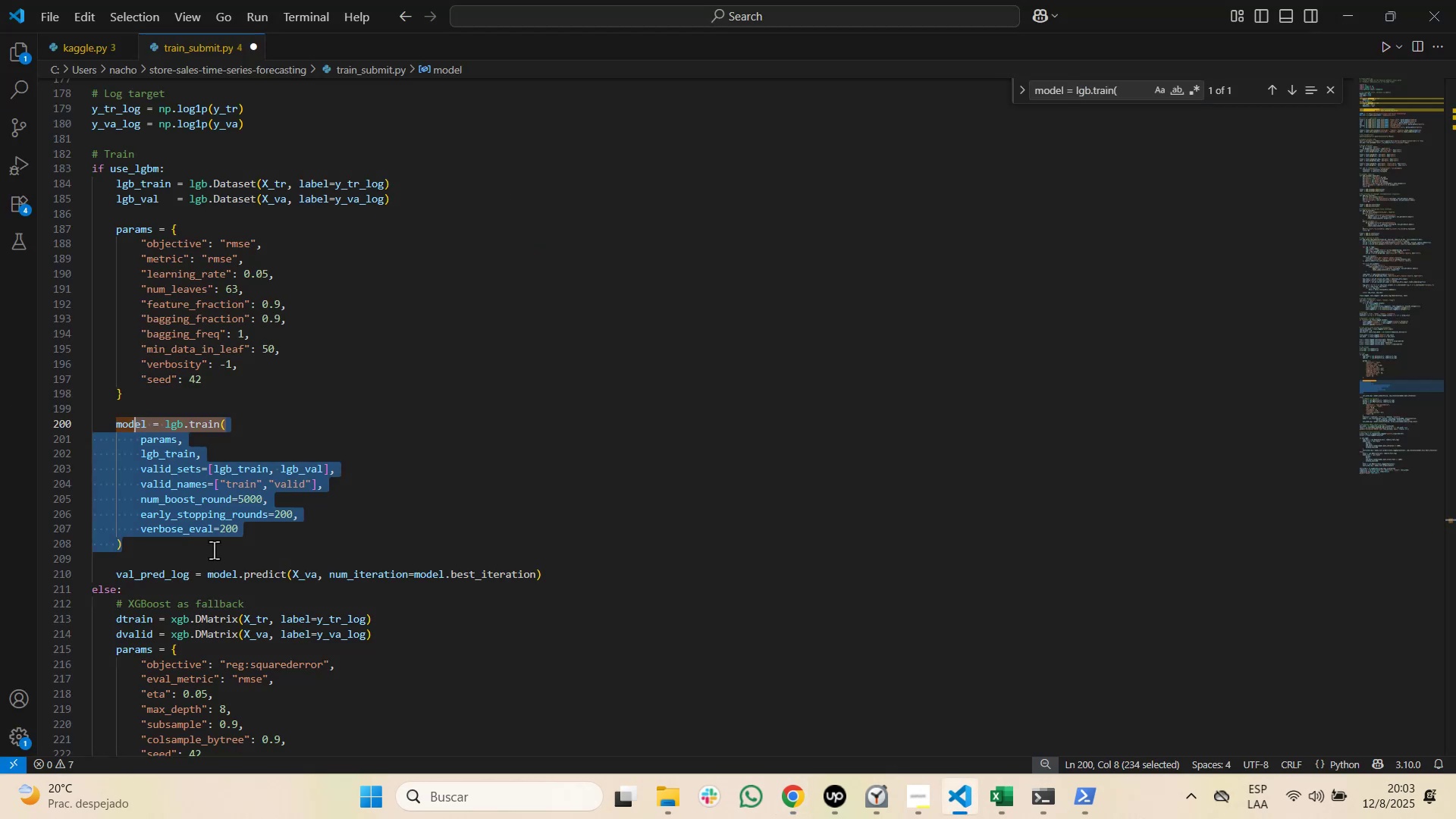 
key(Shift+ArrowLeft)
 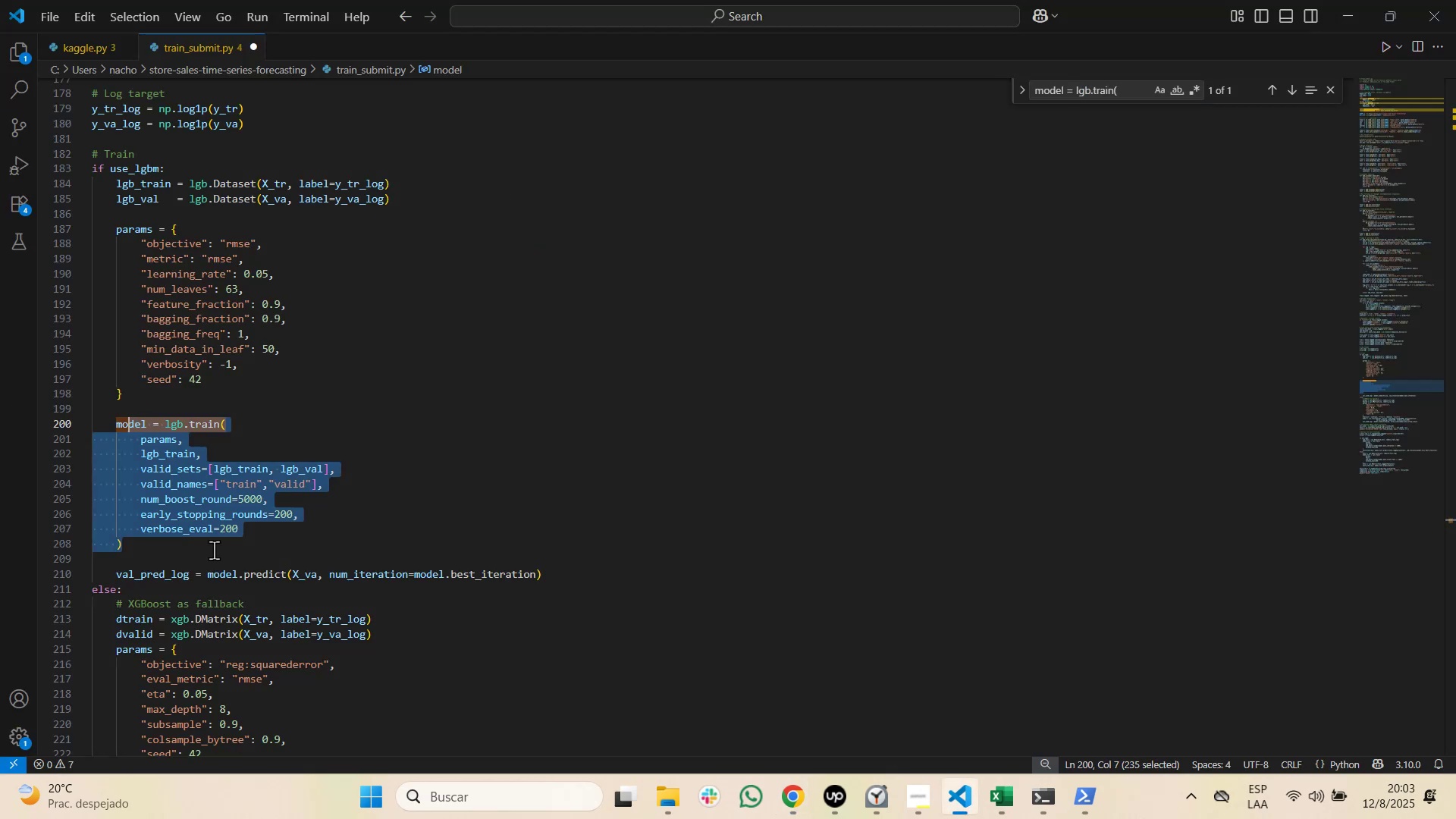 
key(Shift+ArrowLeft)
 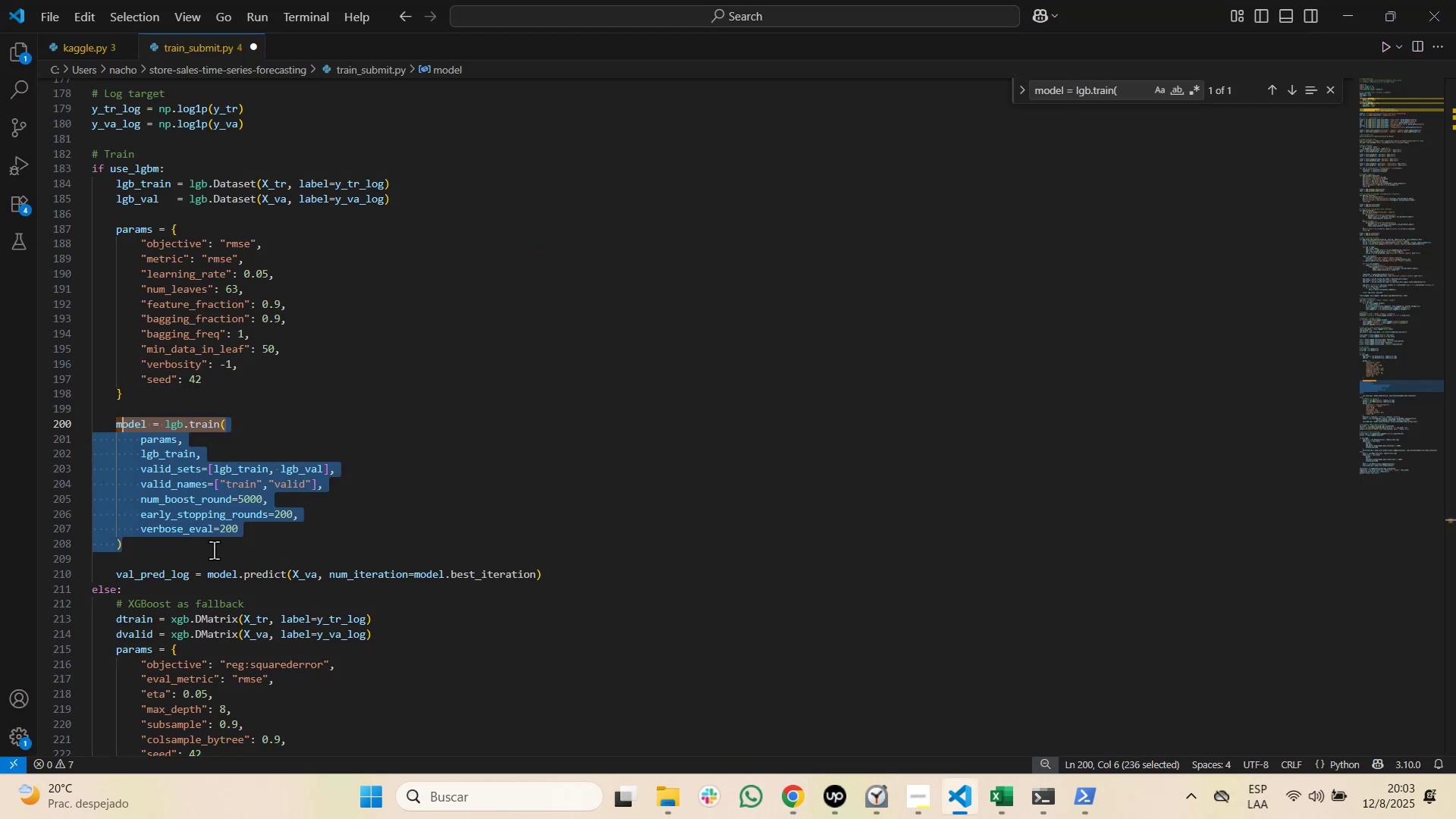 
key(Shift+ArrowLeft)
 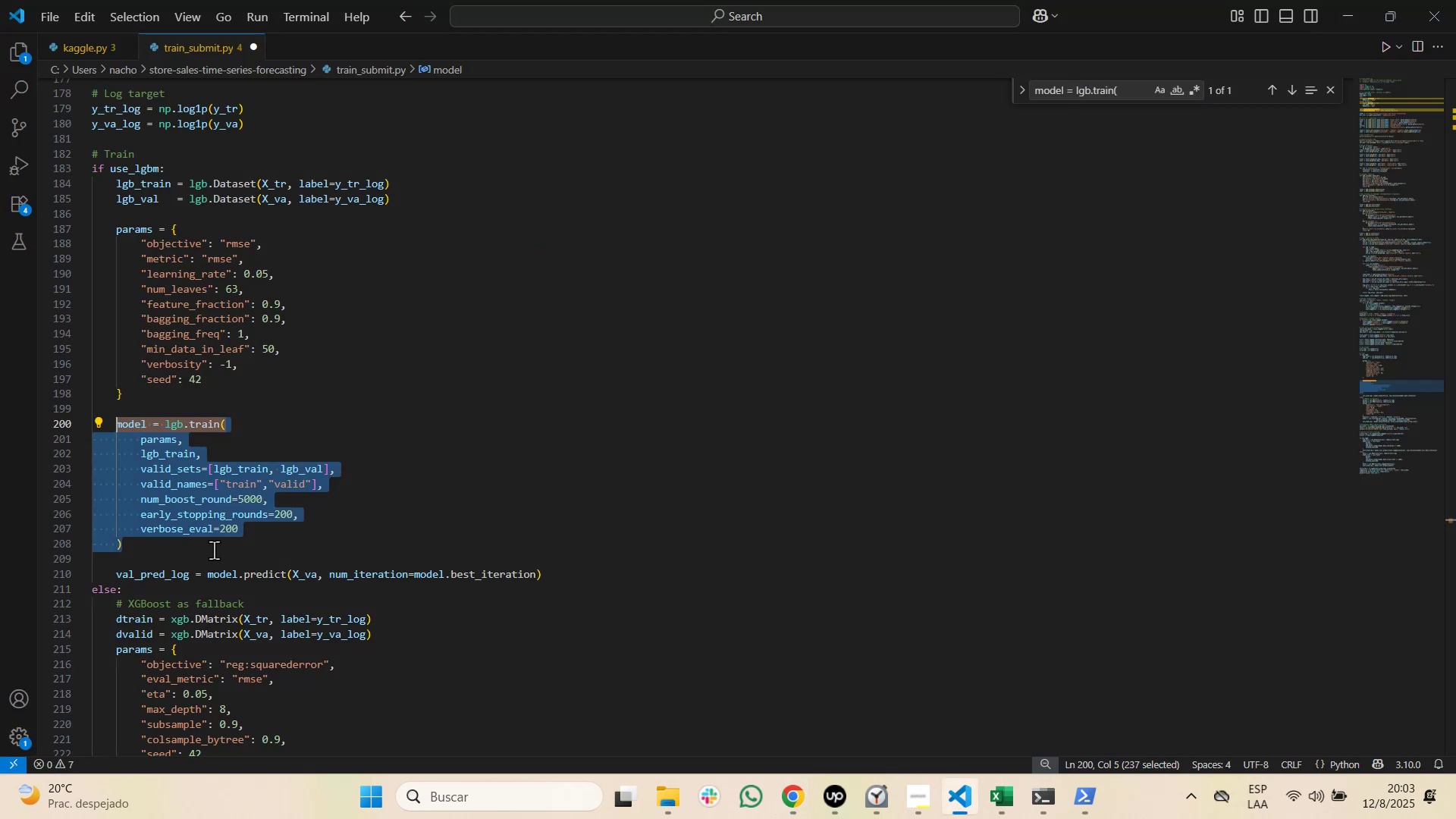 
key(Control+V)
 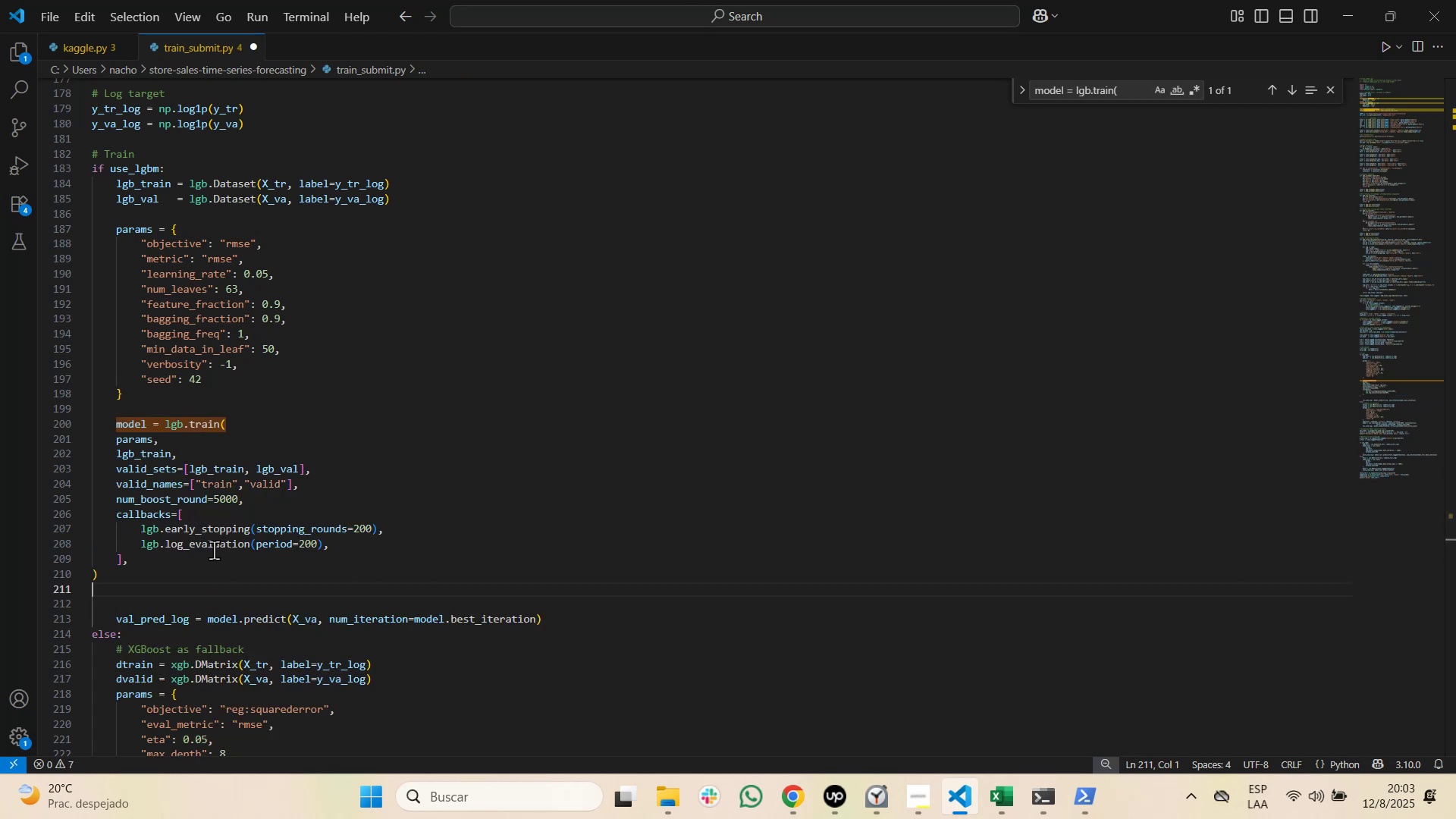 
key(ArrowUp)
 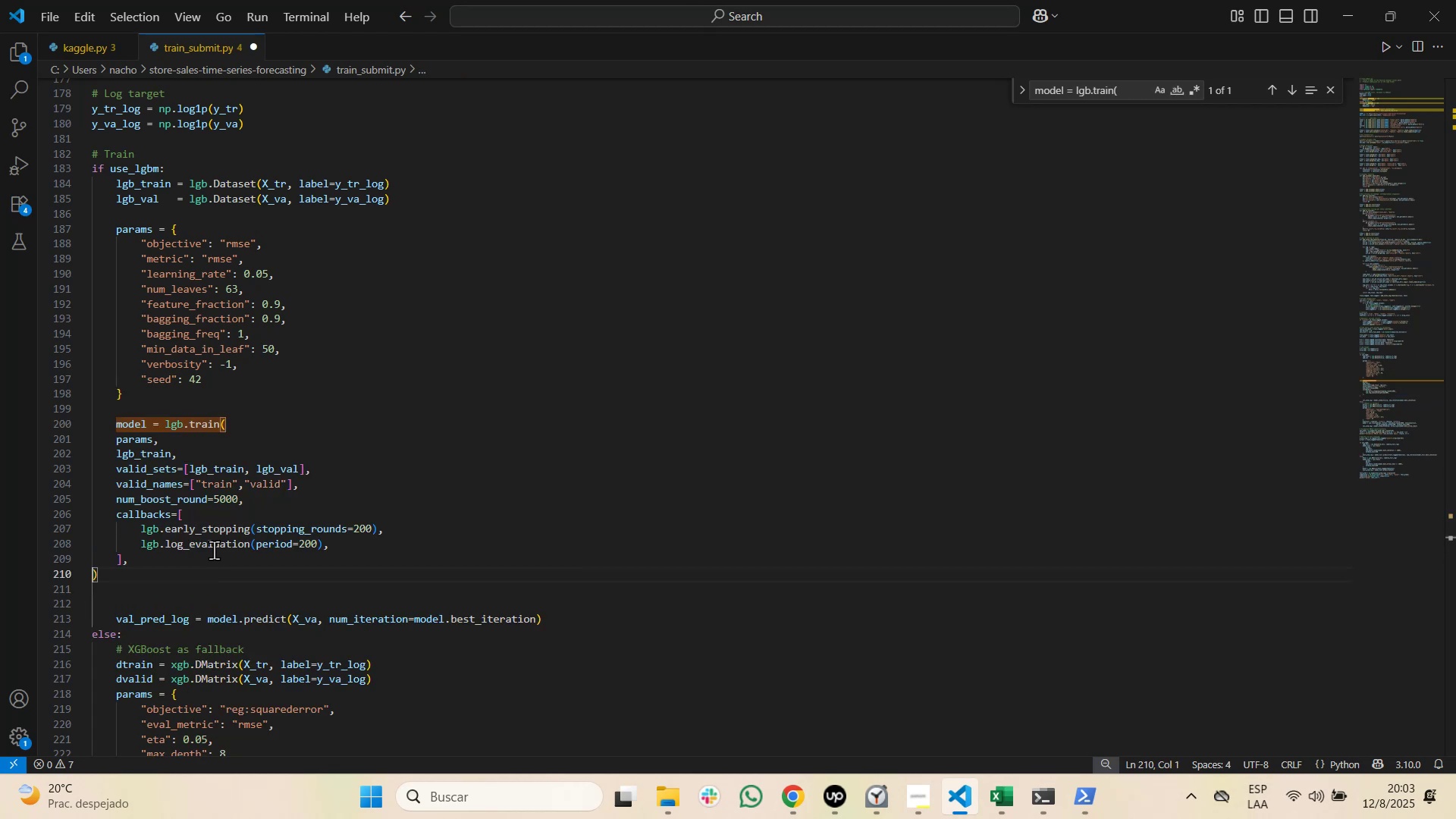 
key(Alt+AltLeft)
 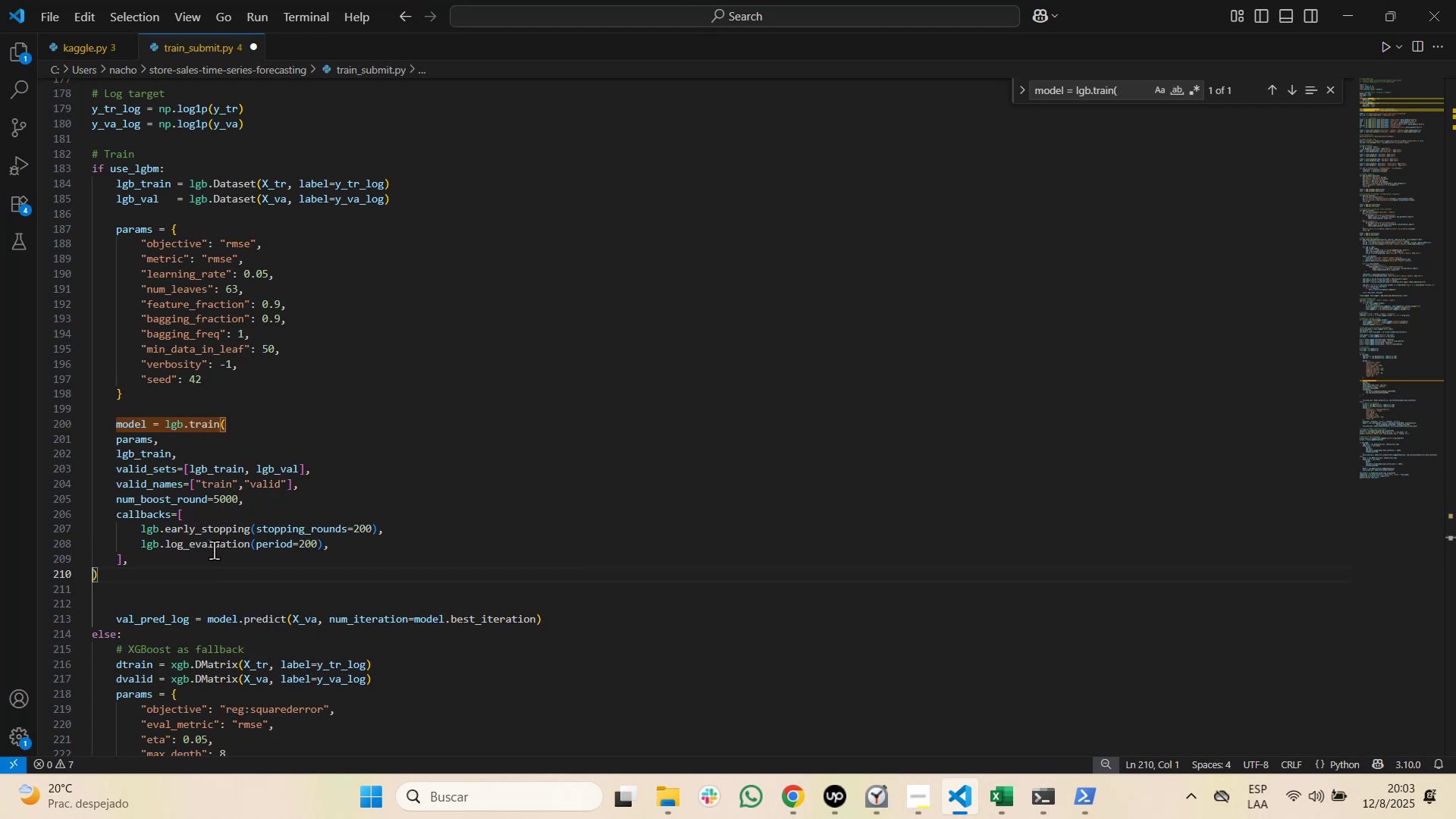 
key(Alt+Tab)
 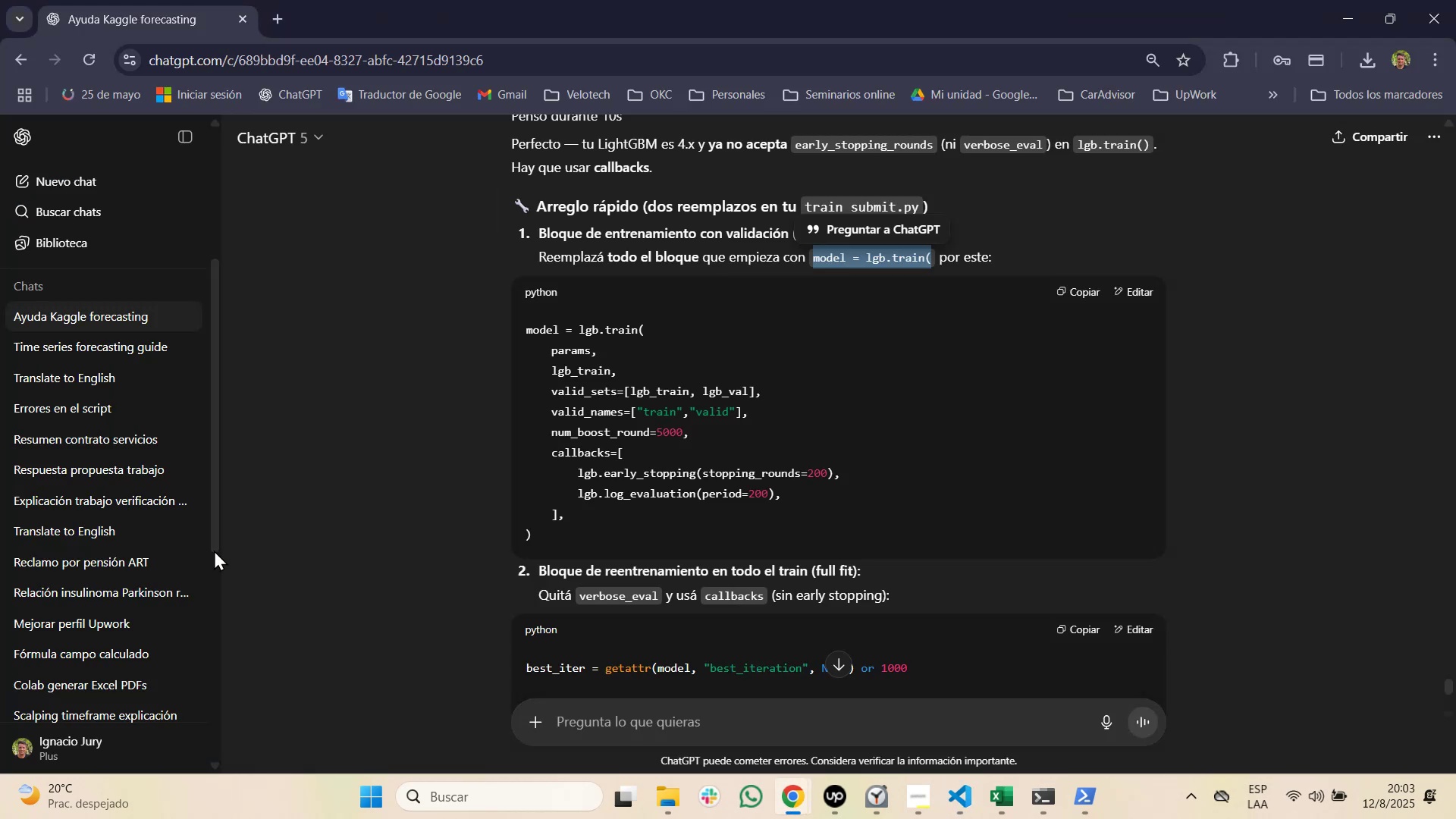 
key(Alt+AltLeft)
 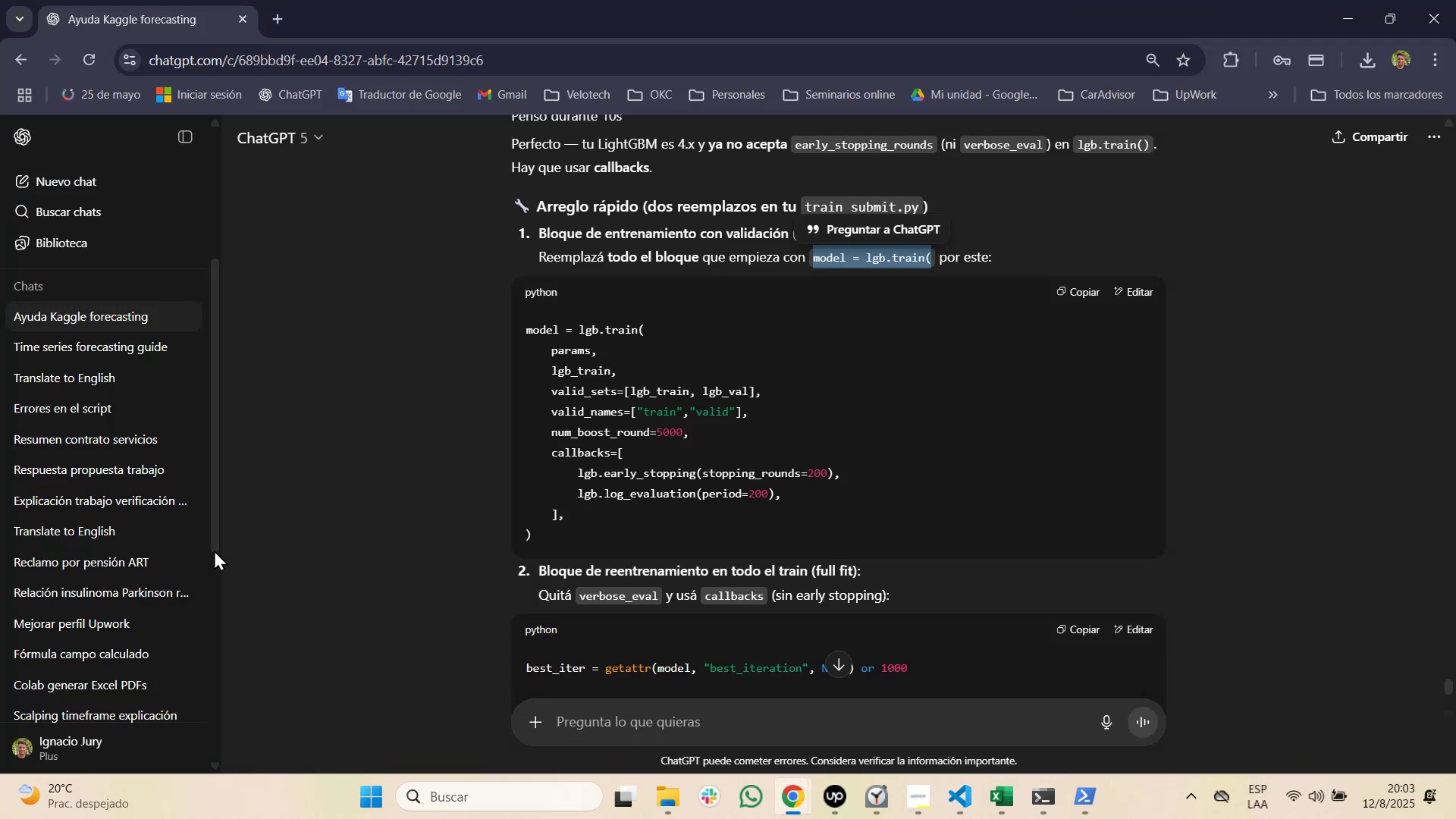 
key(Alt+Tab)
 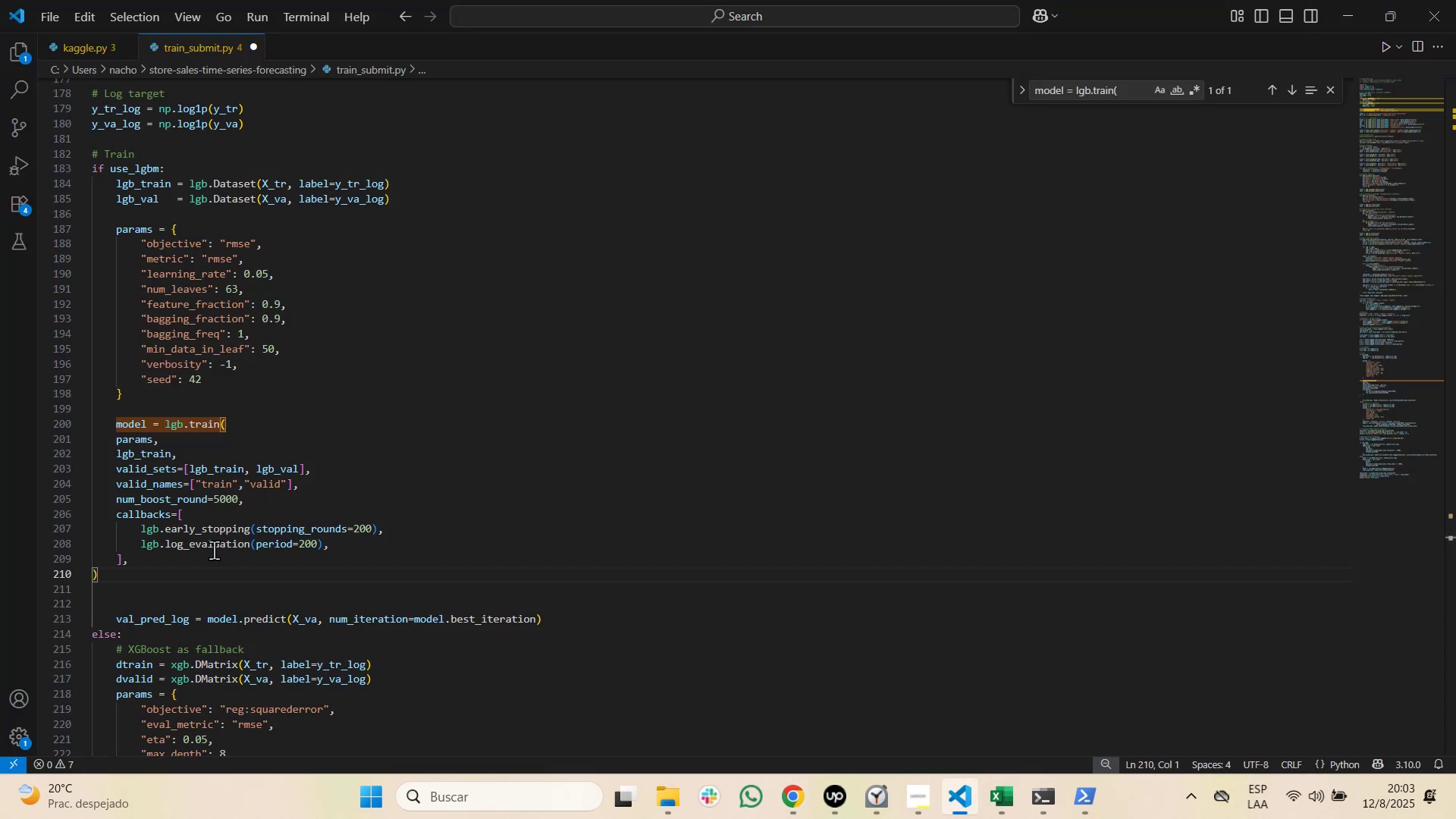 
key(Tab)
 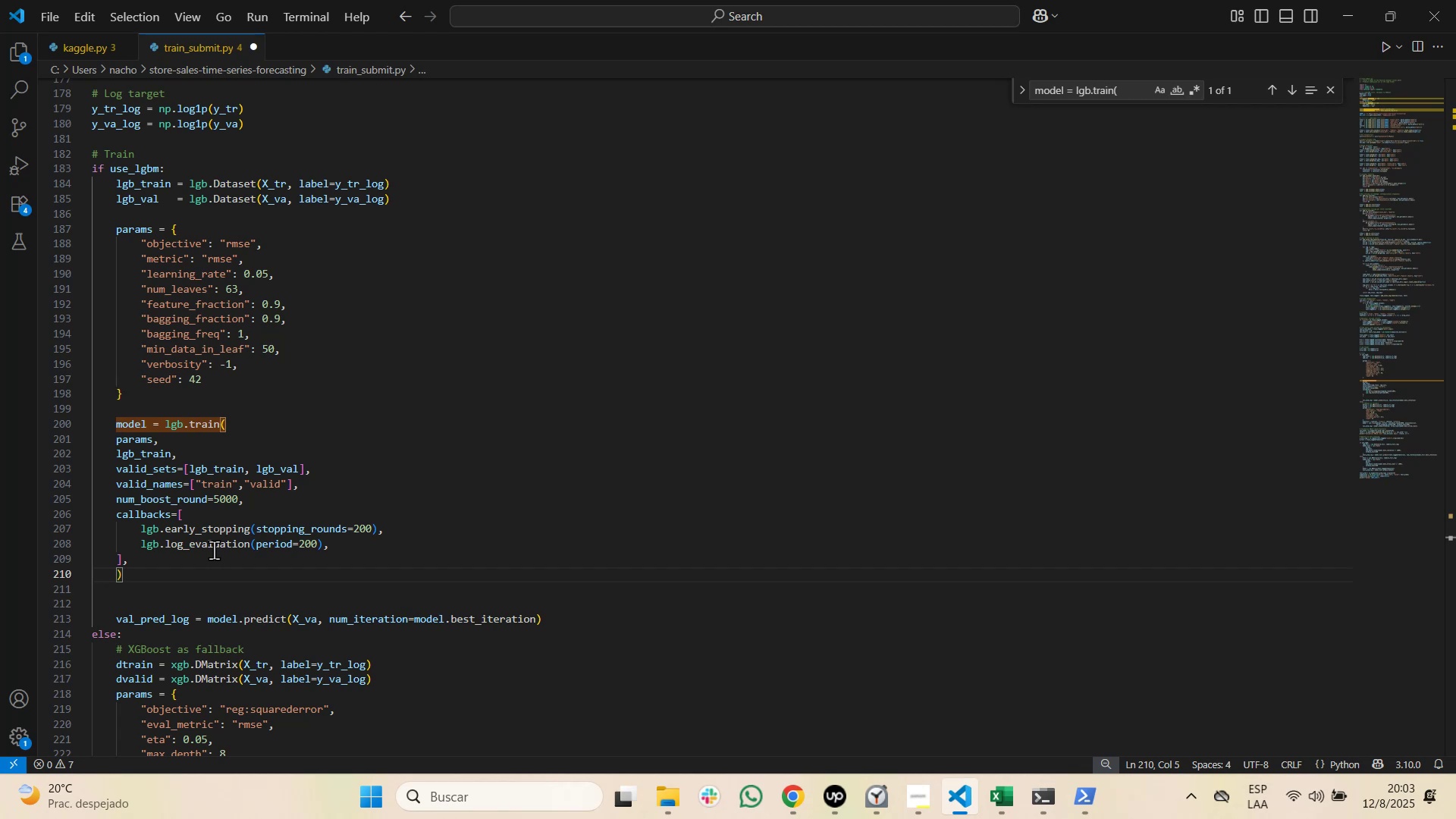 
key(Alt+Tab)
 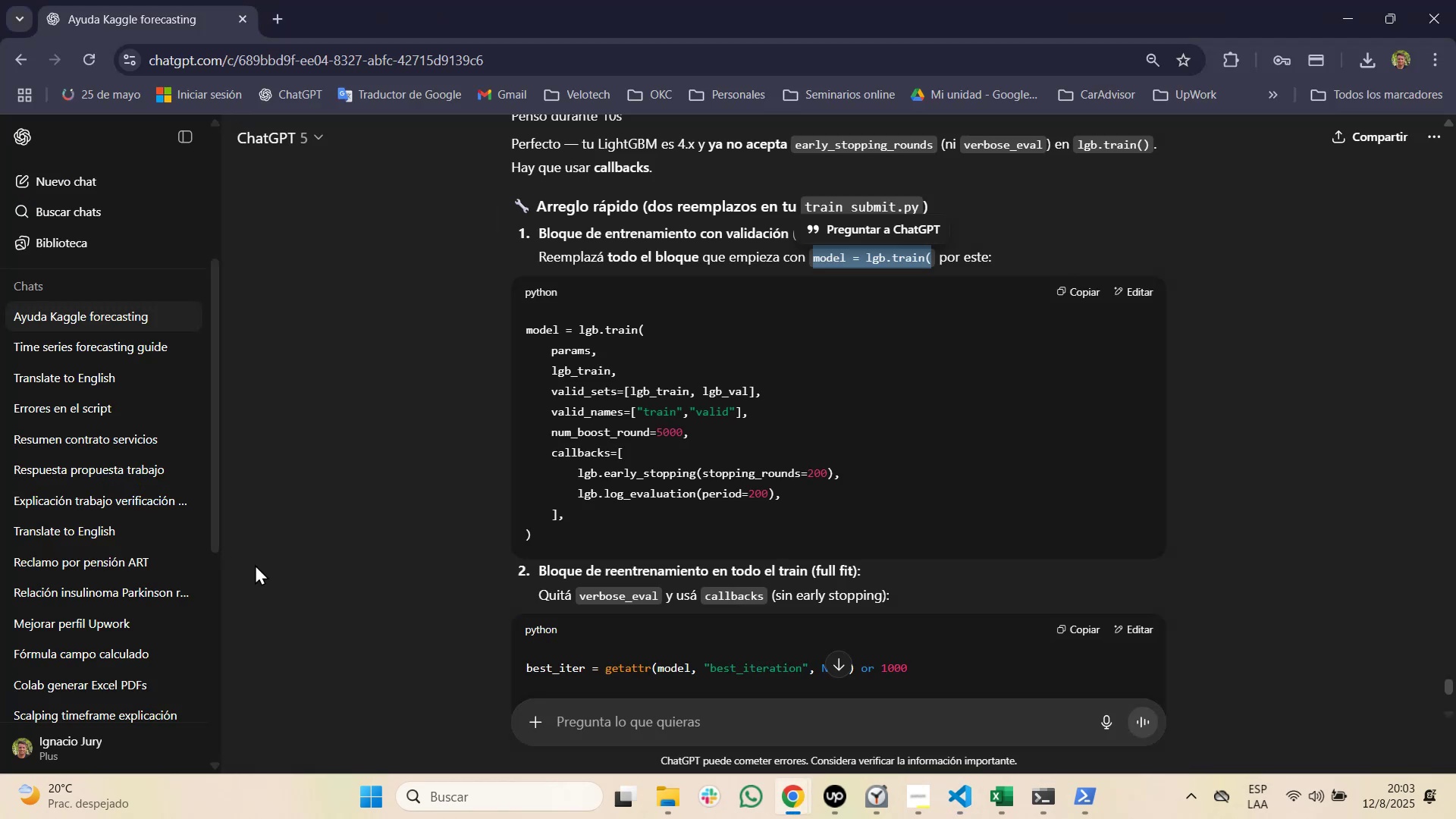 
scroll: coordinate [651, 571], scroll_direction: down, amount: 1.0
 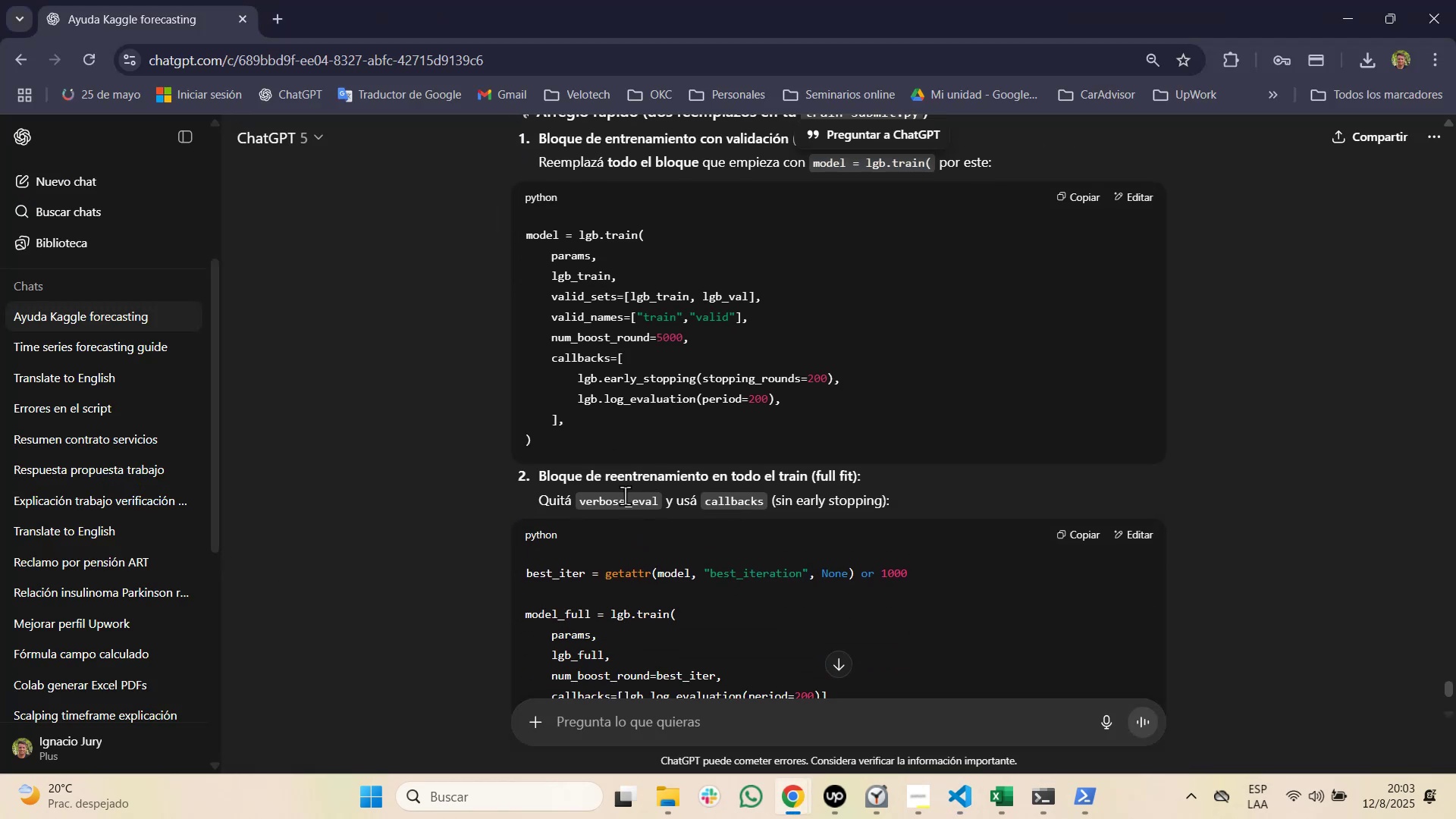 
double_click([625, 498])
 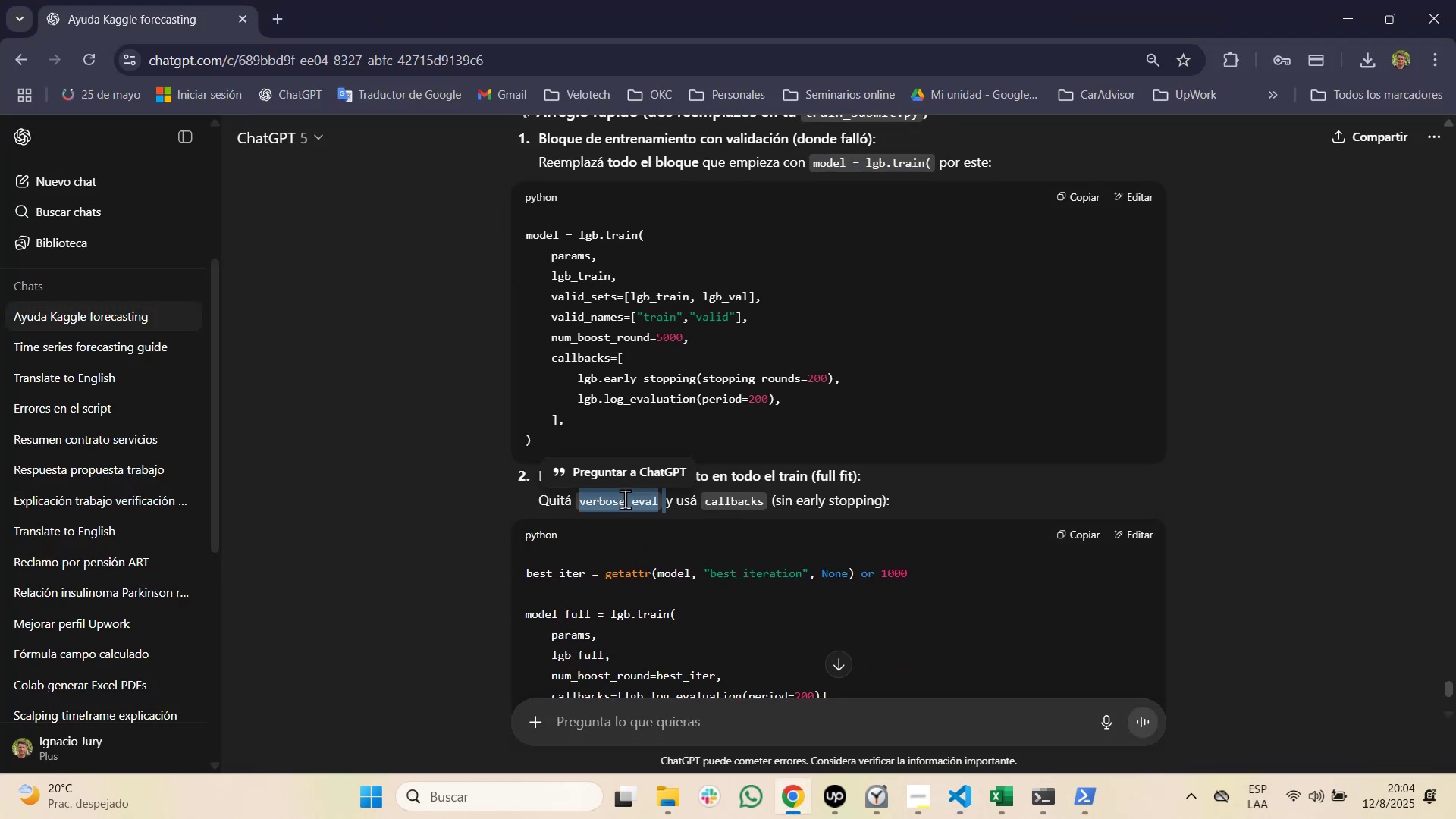 
key(Control+C)
 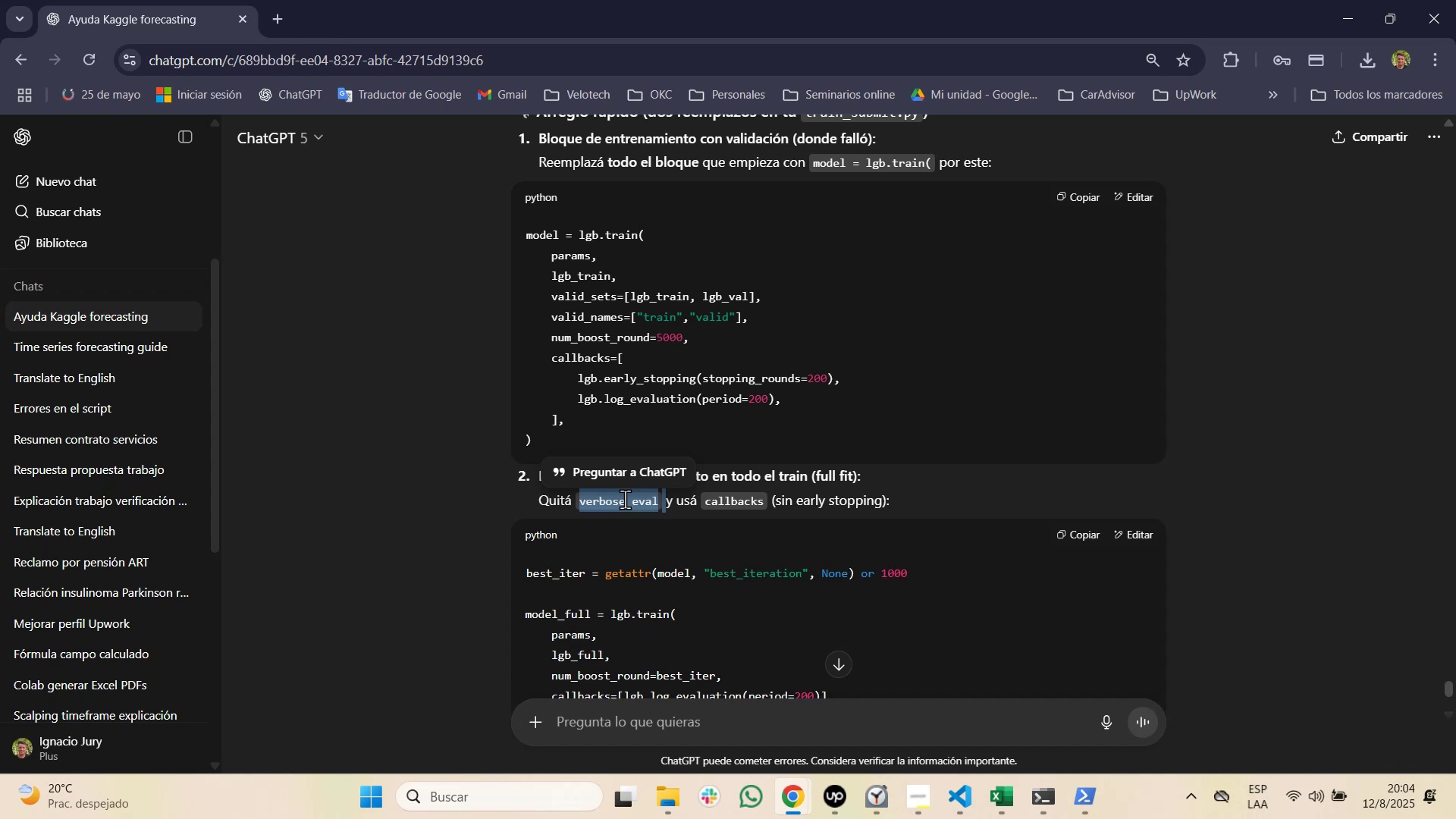 
key(Alt+AltLeft)
 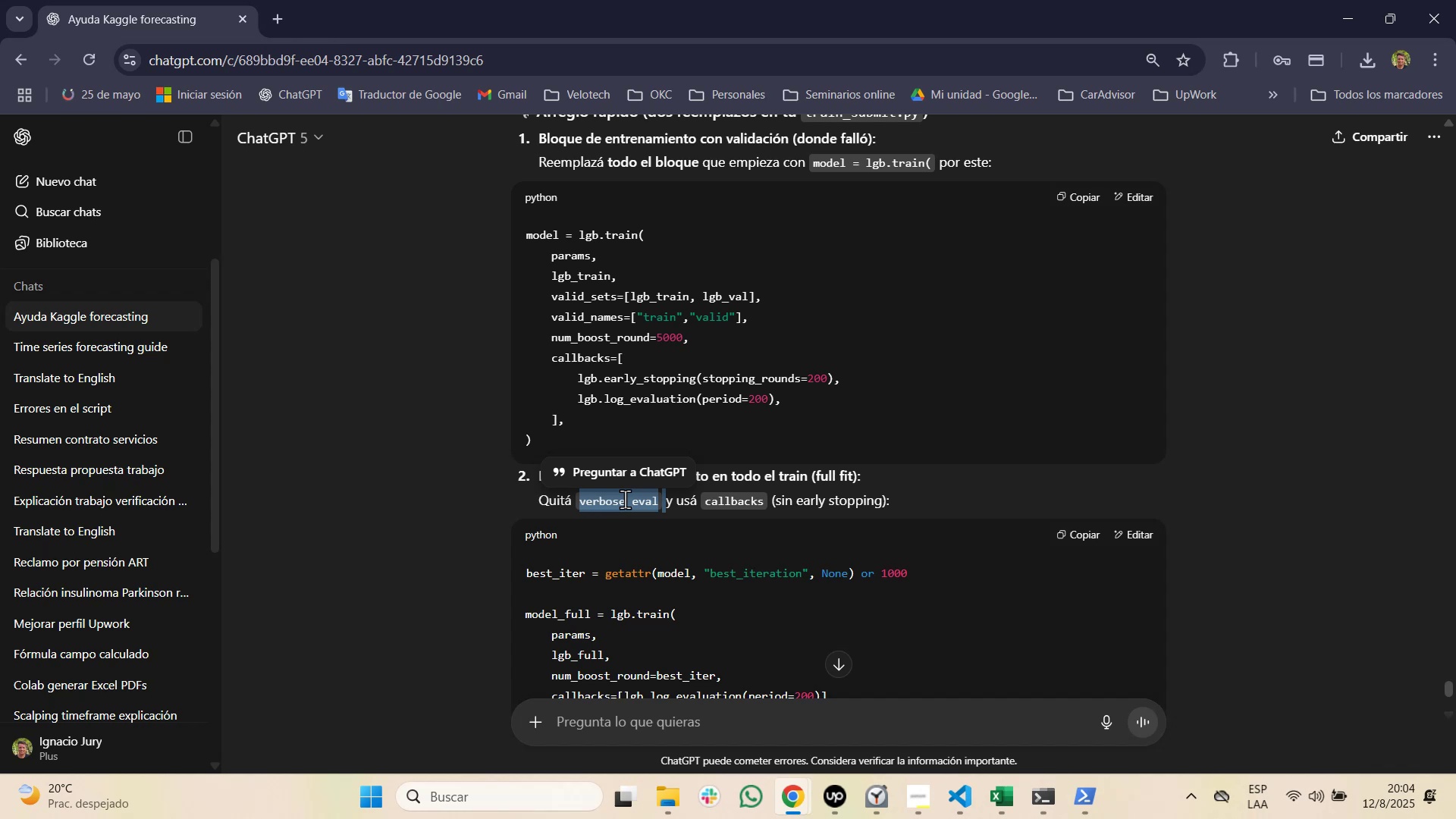 
key(Alt+Tab)
 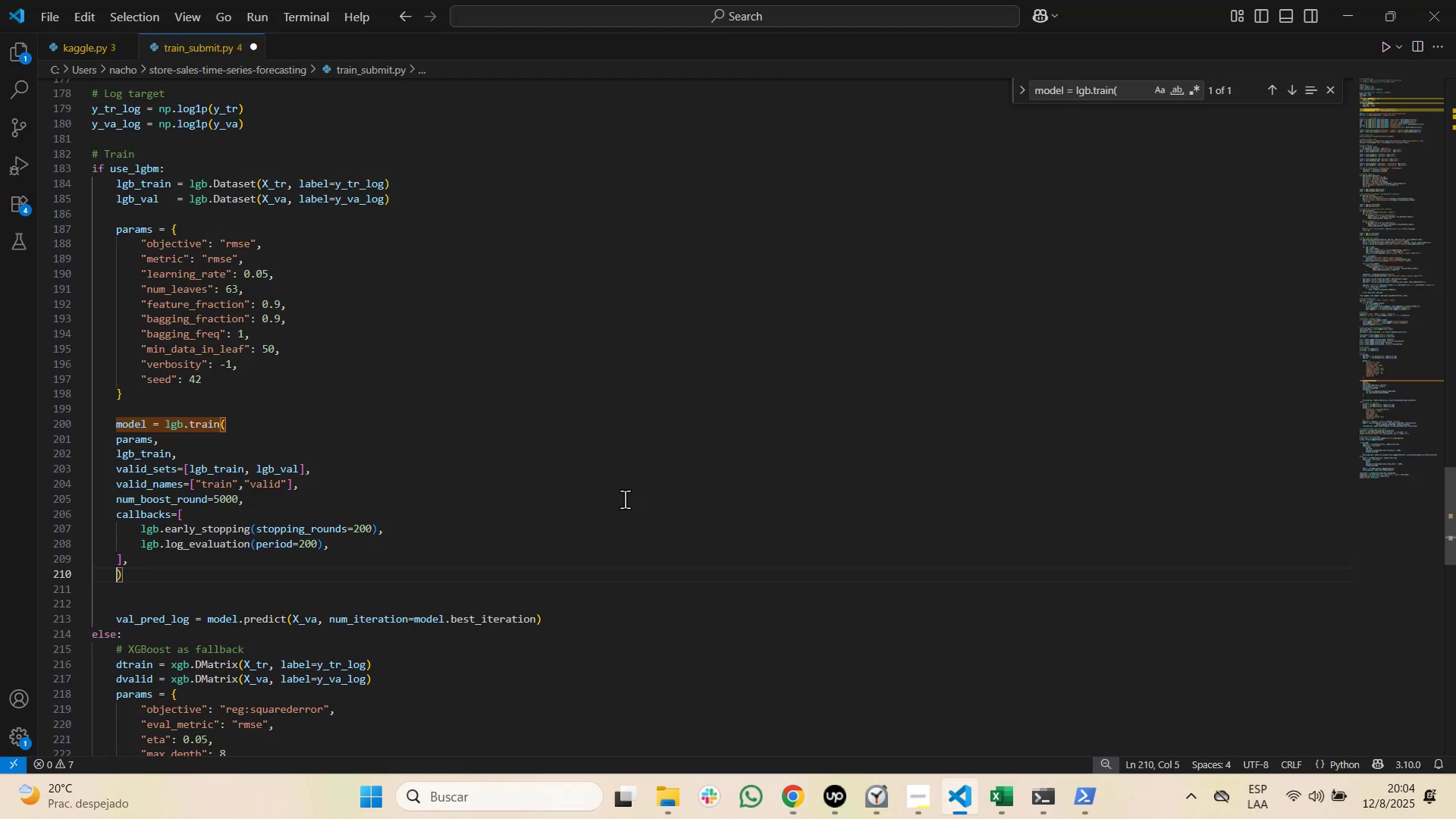 
key(Control+F)
 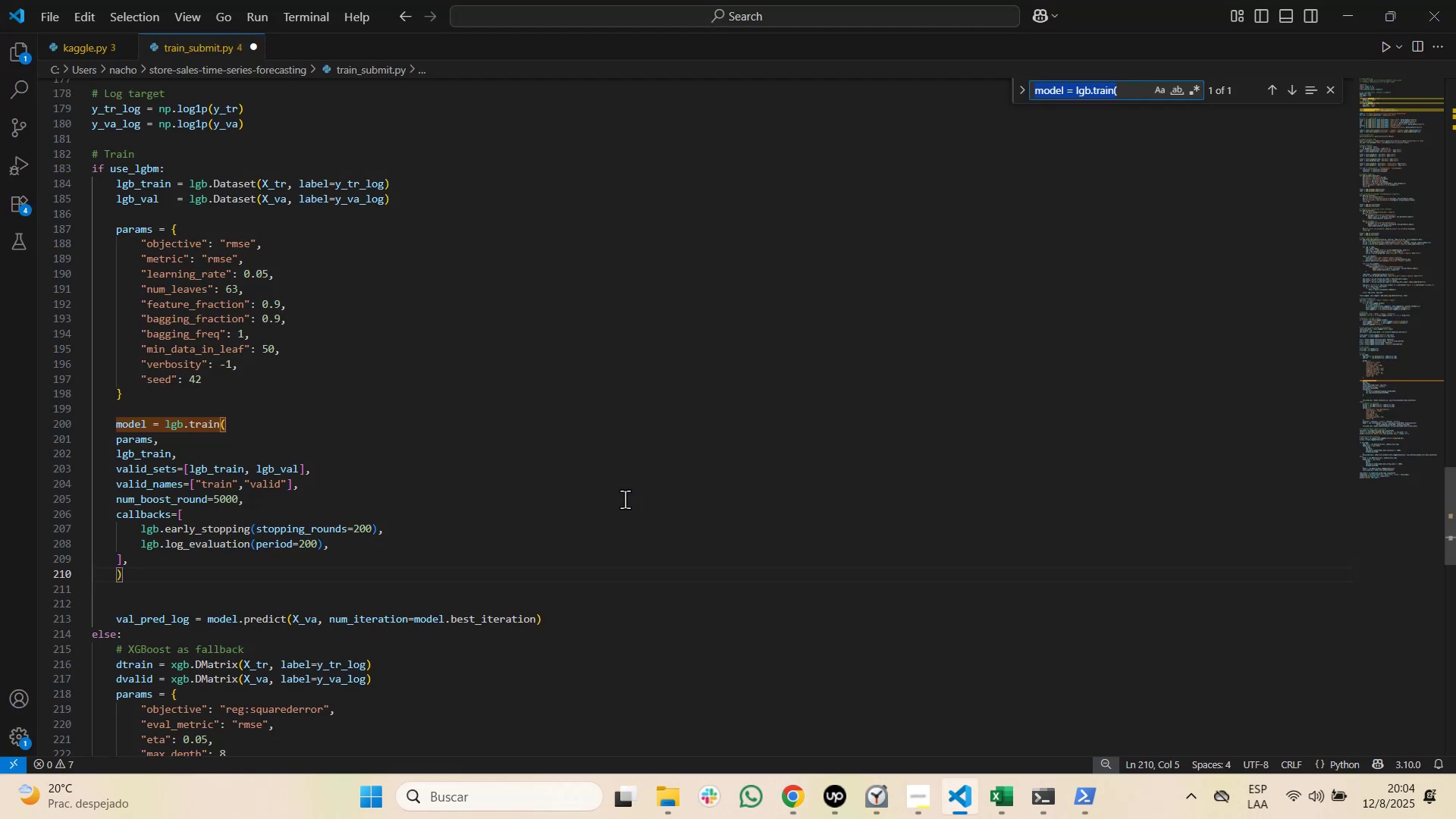 
key(Control+V)
 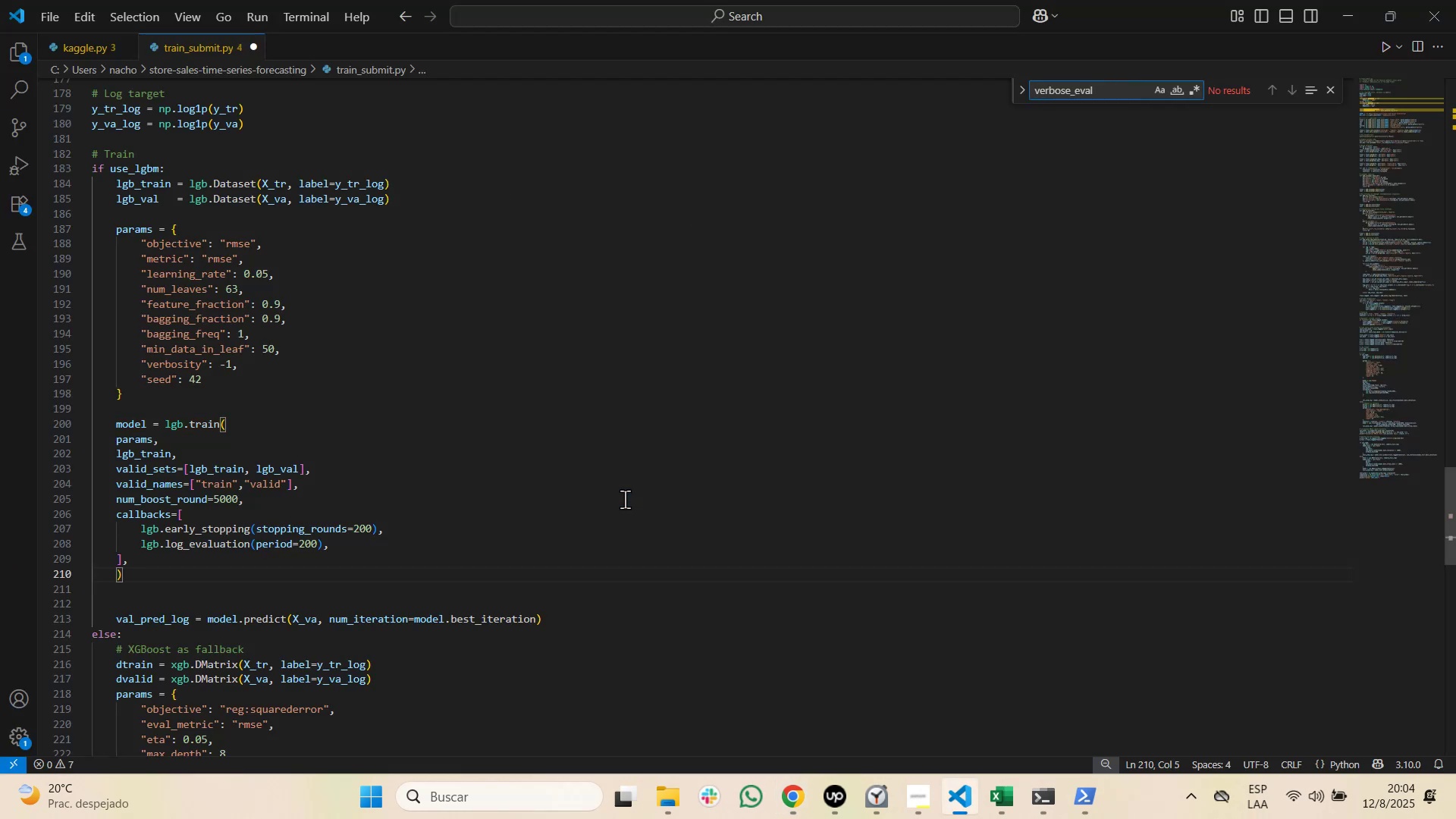 
key(Backspace)
 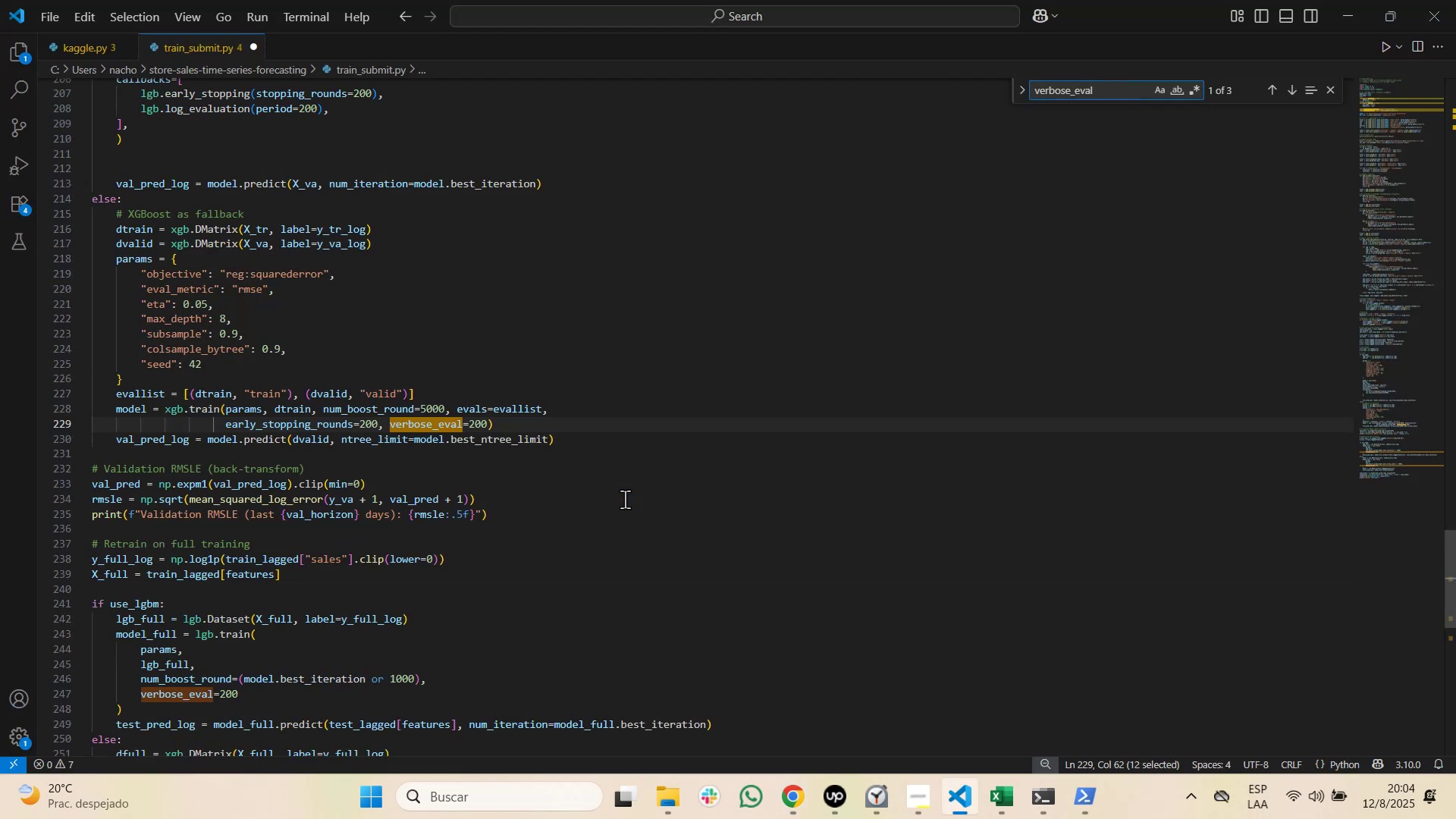 
key(NumpadEnter)
 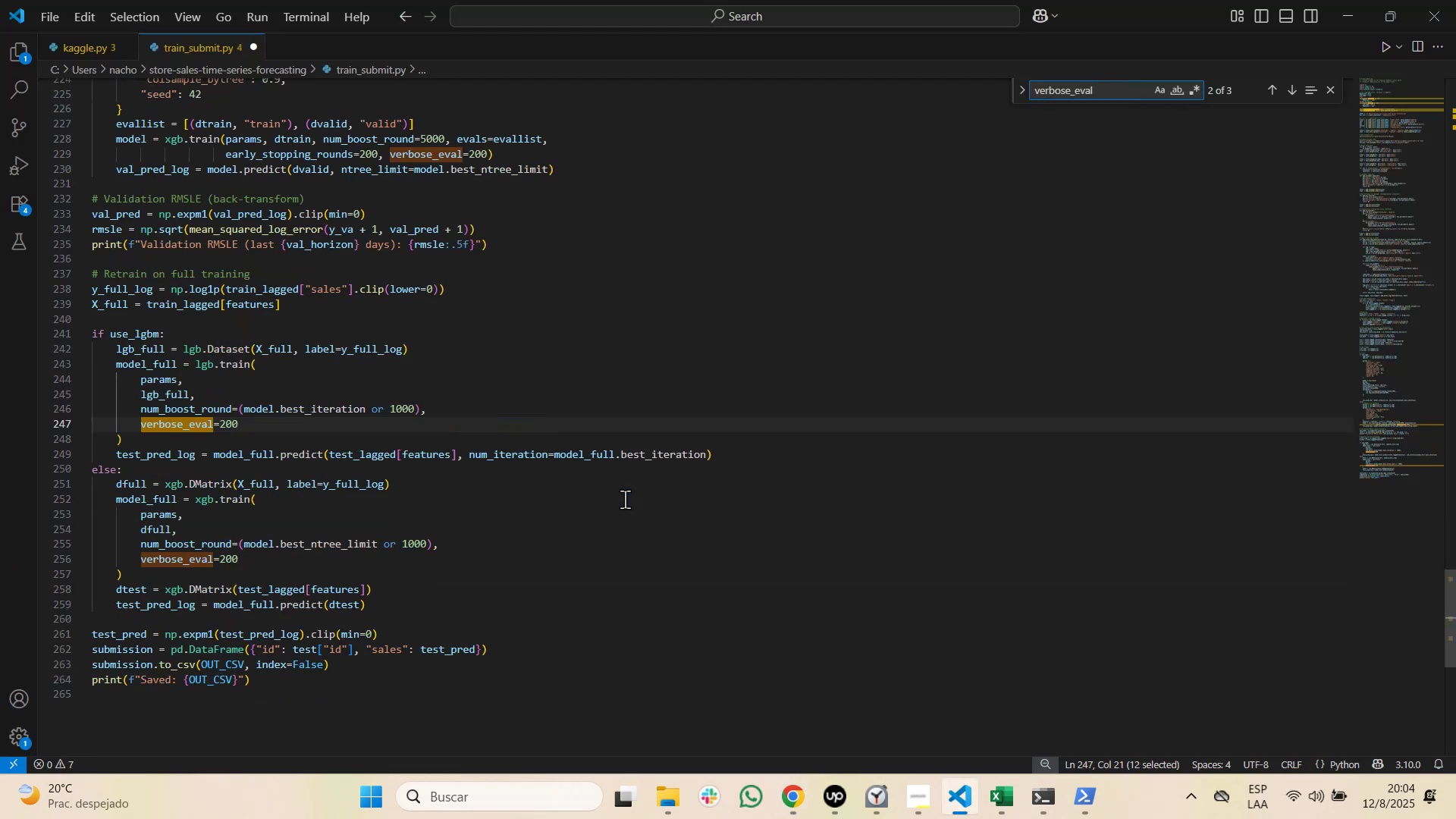 
key(NumpadEnter)
 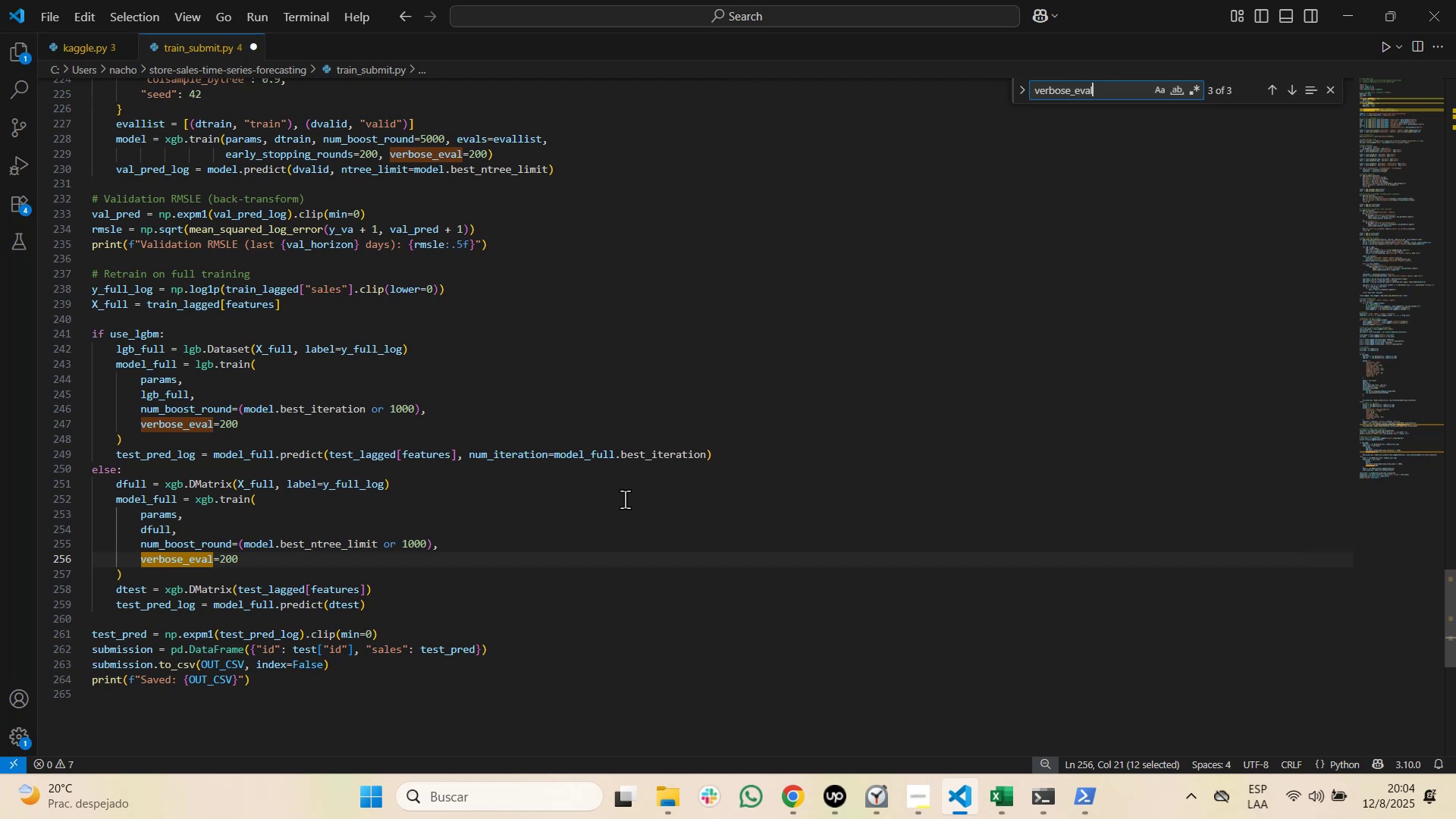 
key(NumpadEnter)
 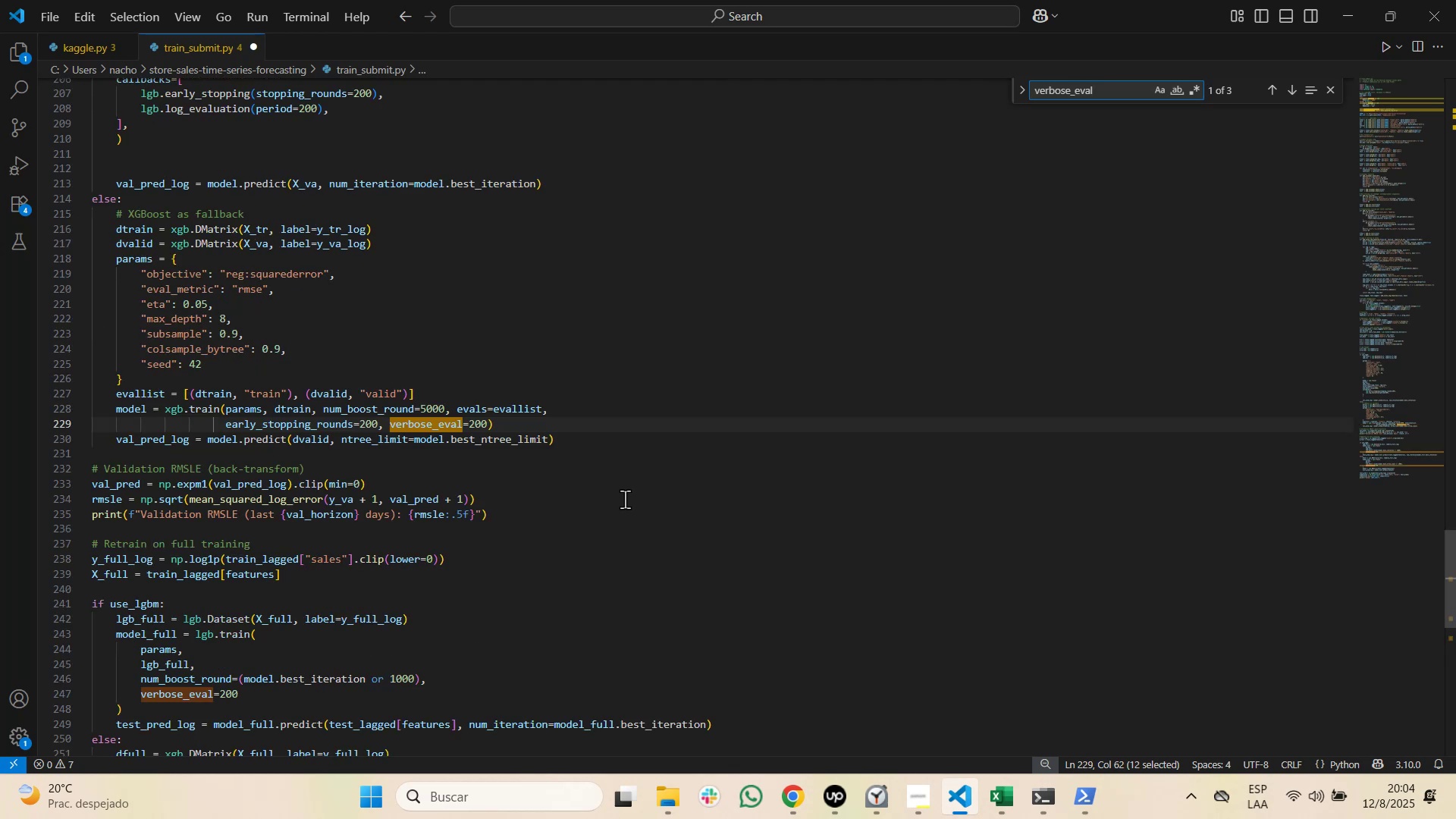 
key(Alt+AltLeft)
 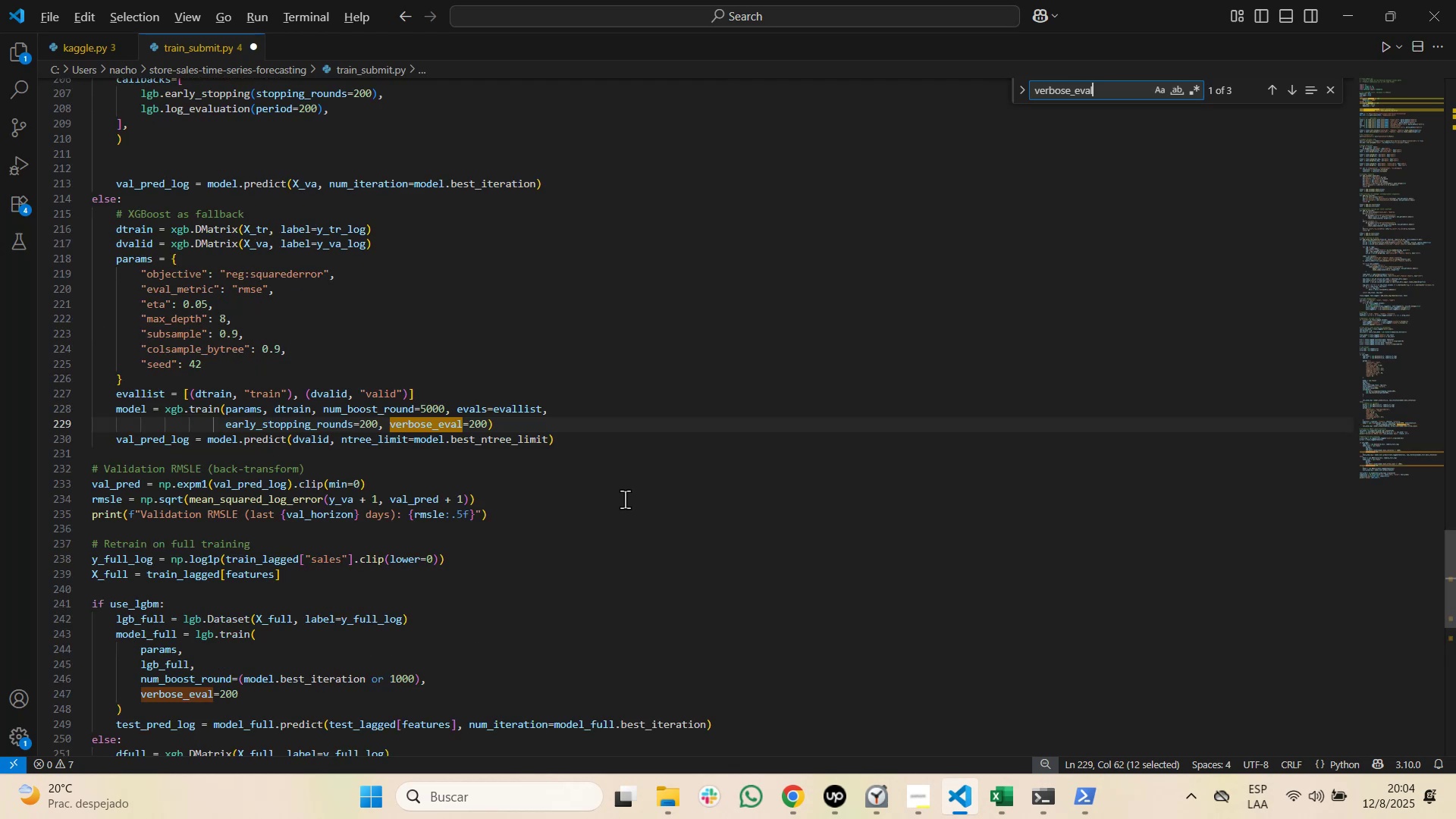 
key(Alt+Tab)
 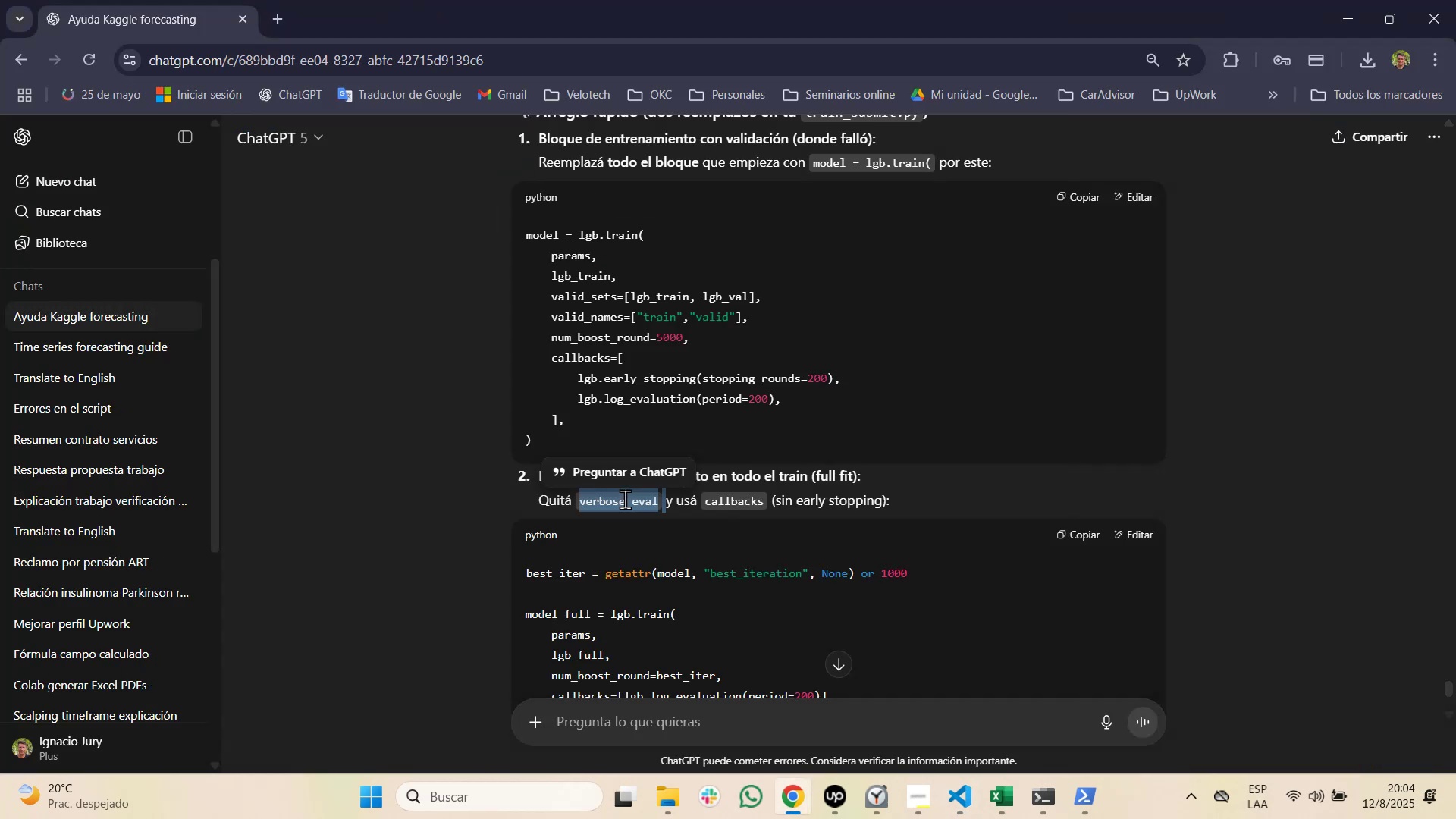 
scroll: coordinate [625, 499], scroll_direction: down, amount: 1.0
 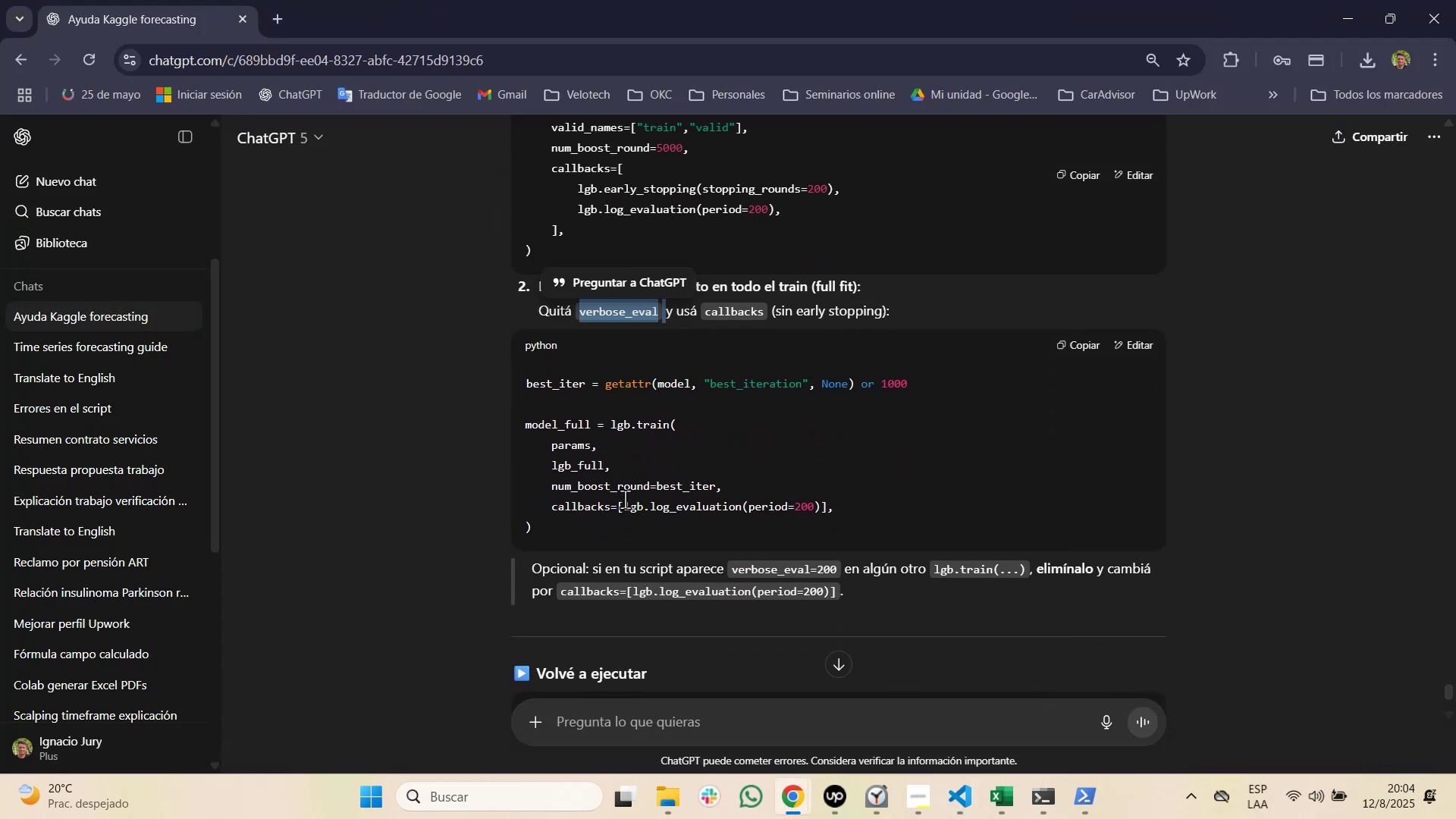 
key(Alt+AltLeft)
 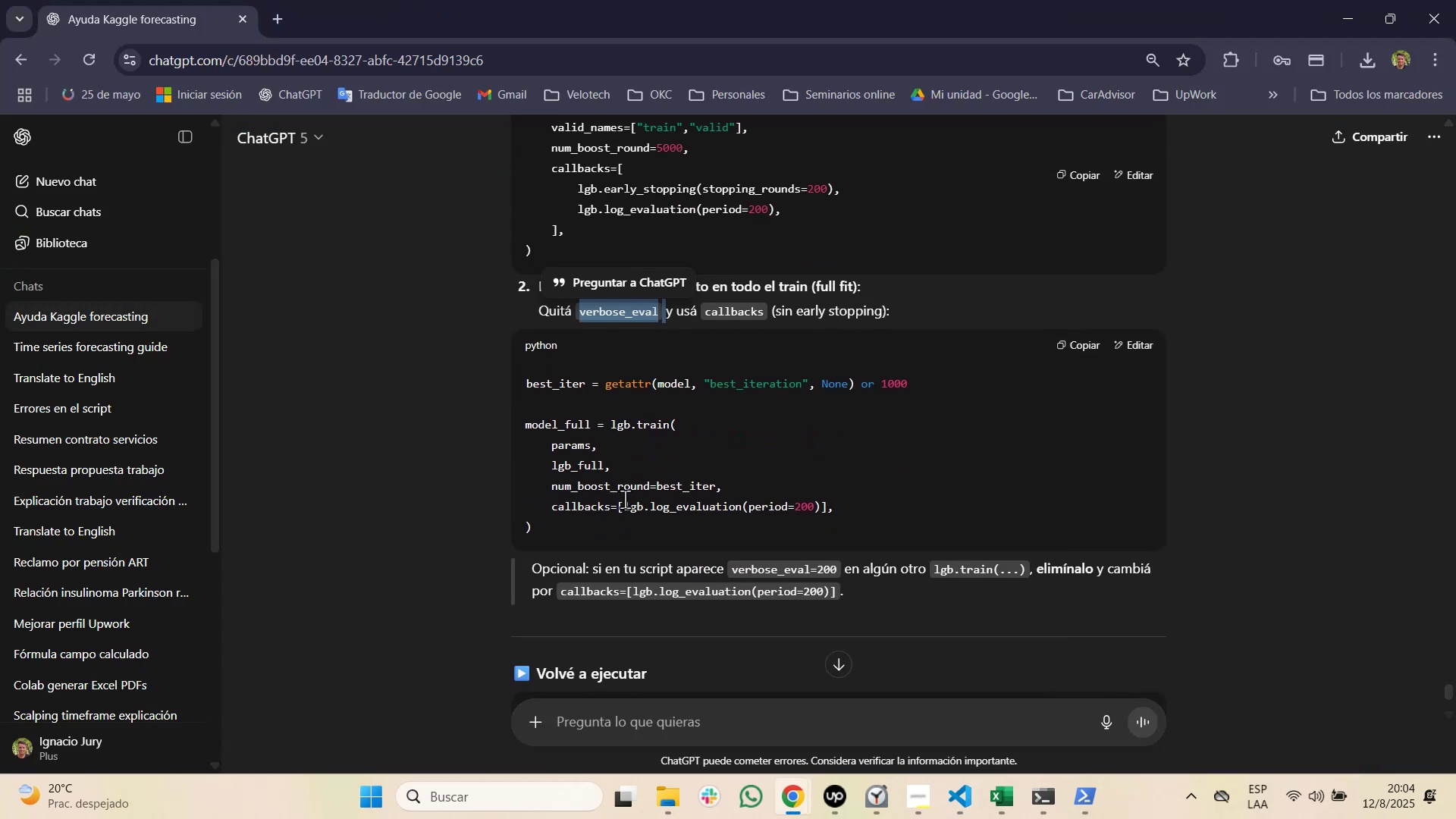 
key(Alt+Tab)
 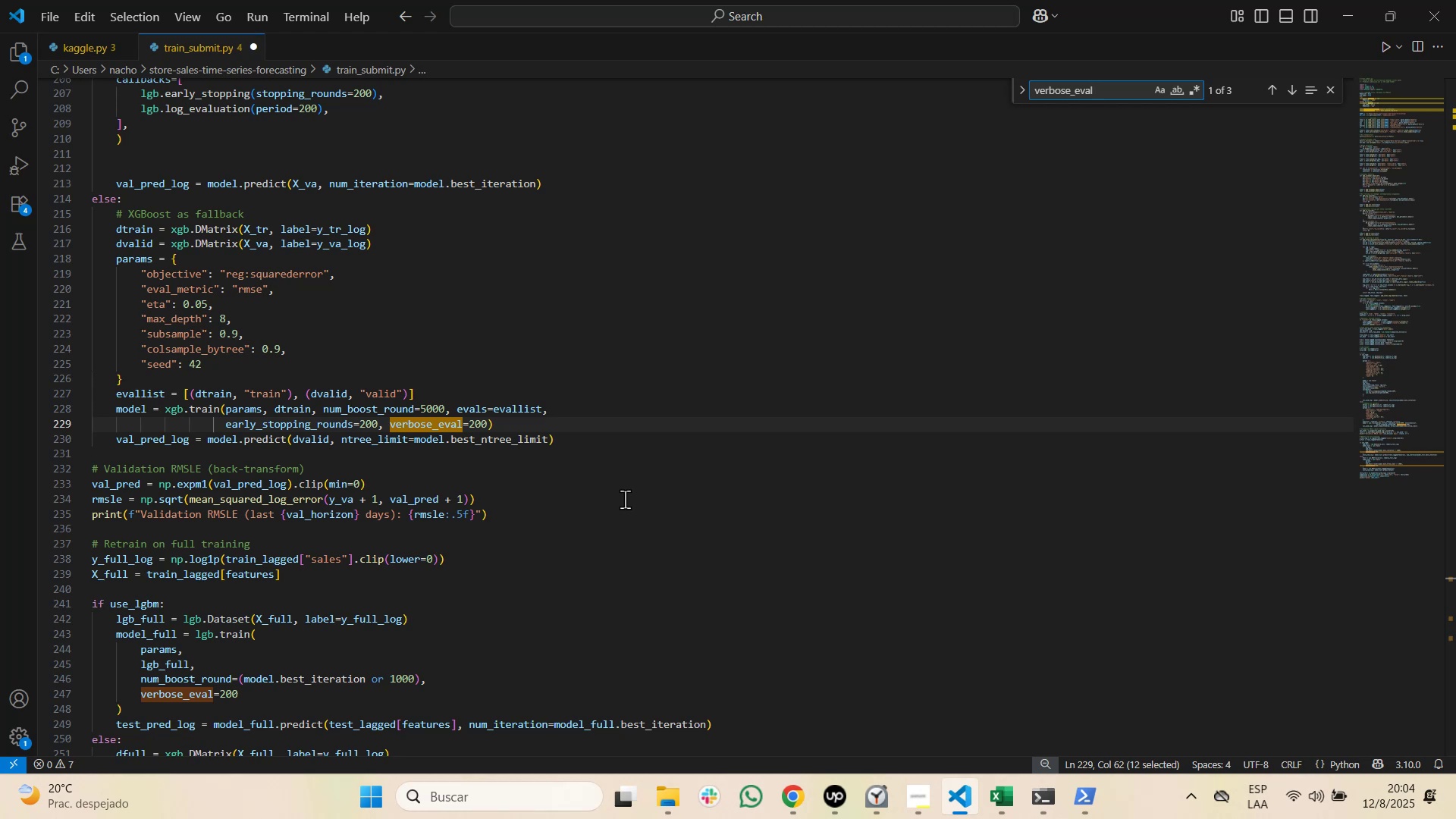 
wait(5.85)
 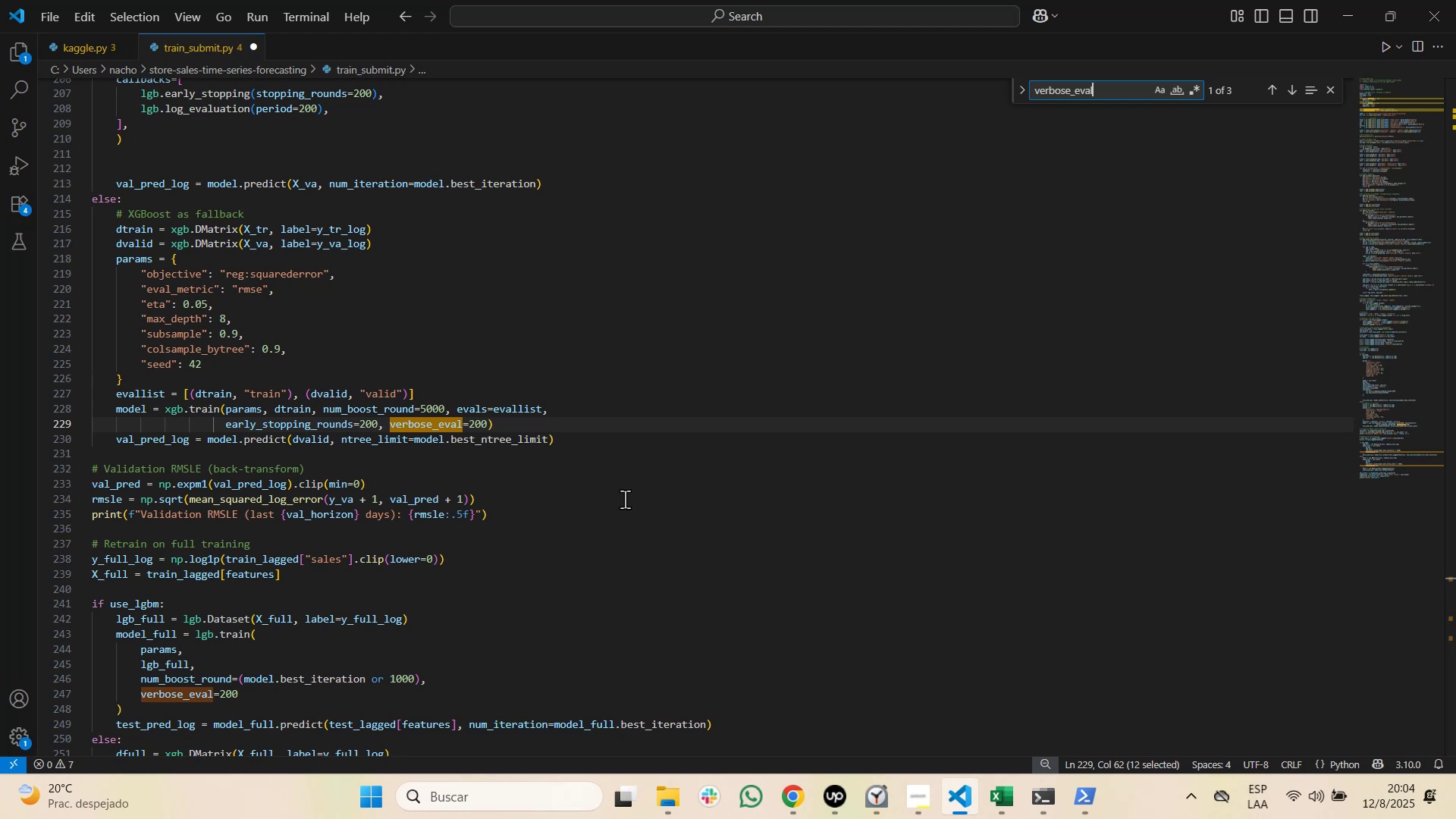 
key(NumpadEnter)
 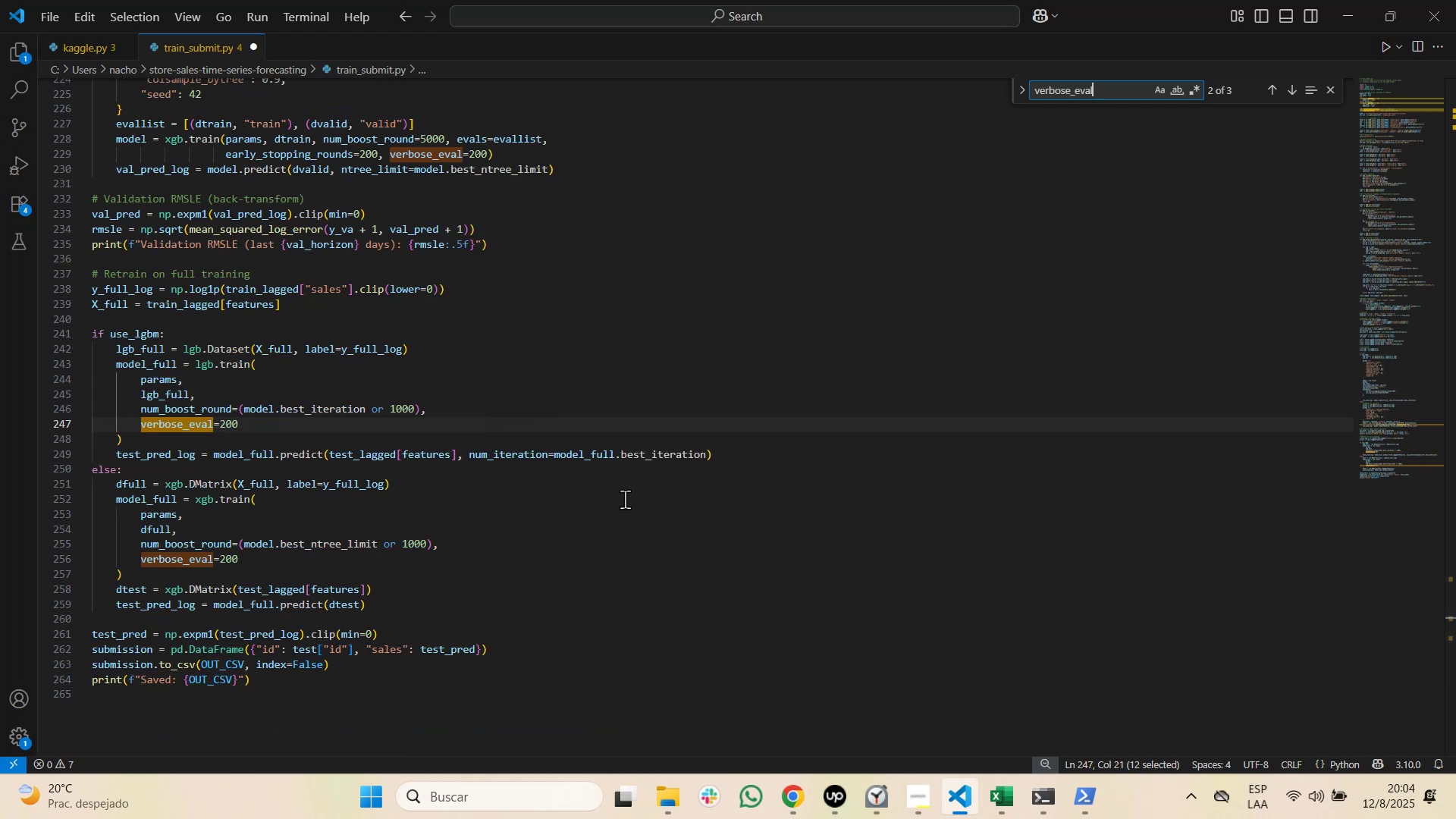 
key(NumpadEnter)
 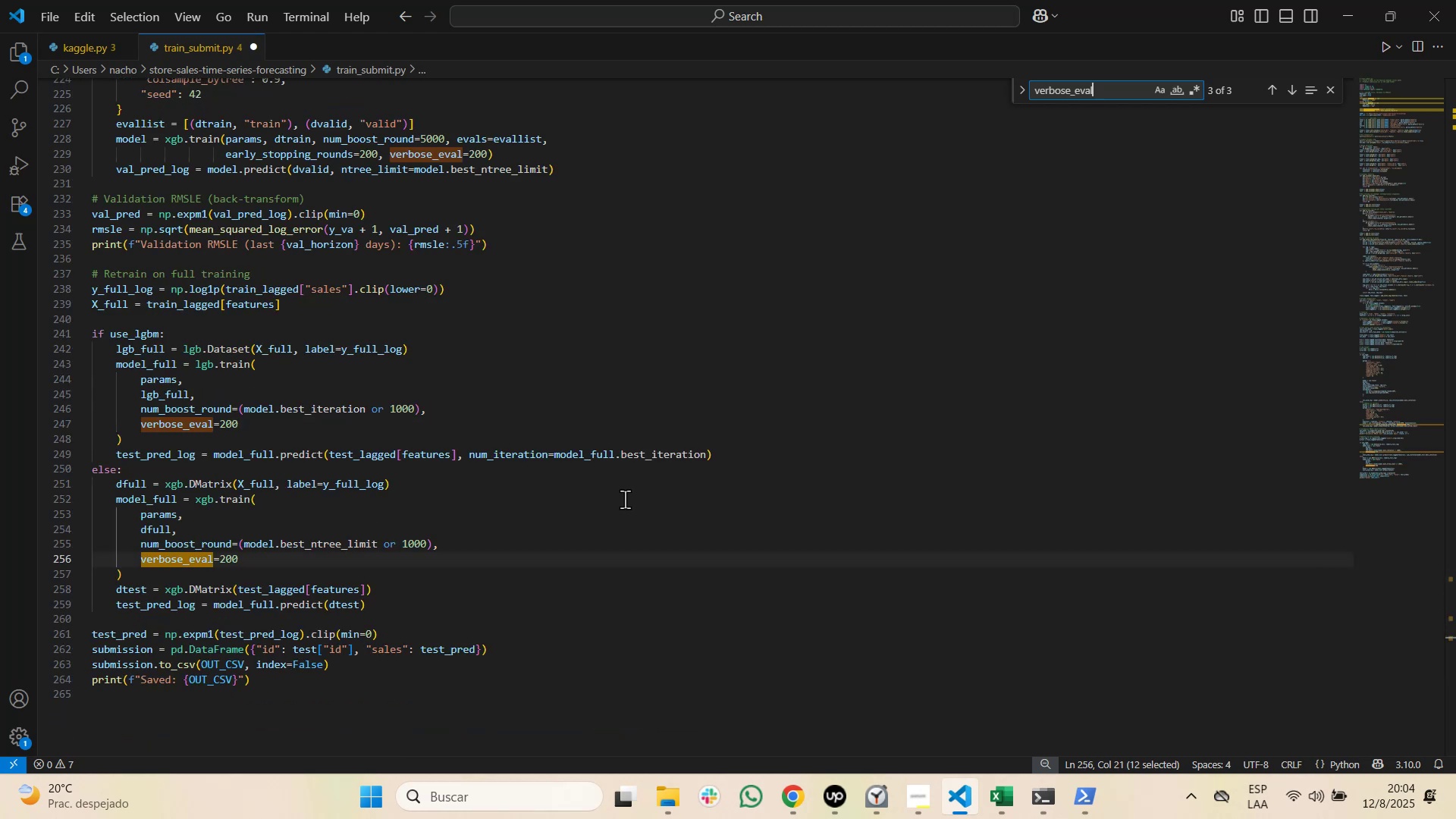 
key(NumpadEnter)
 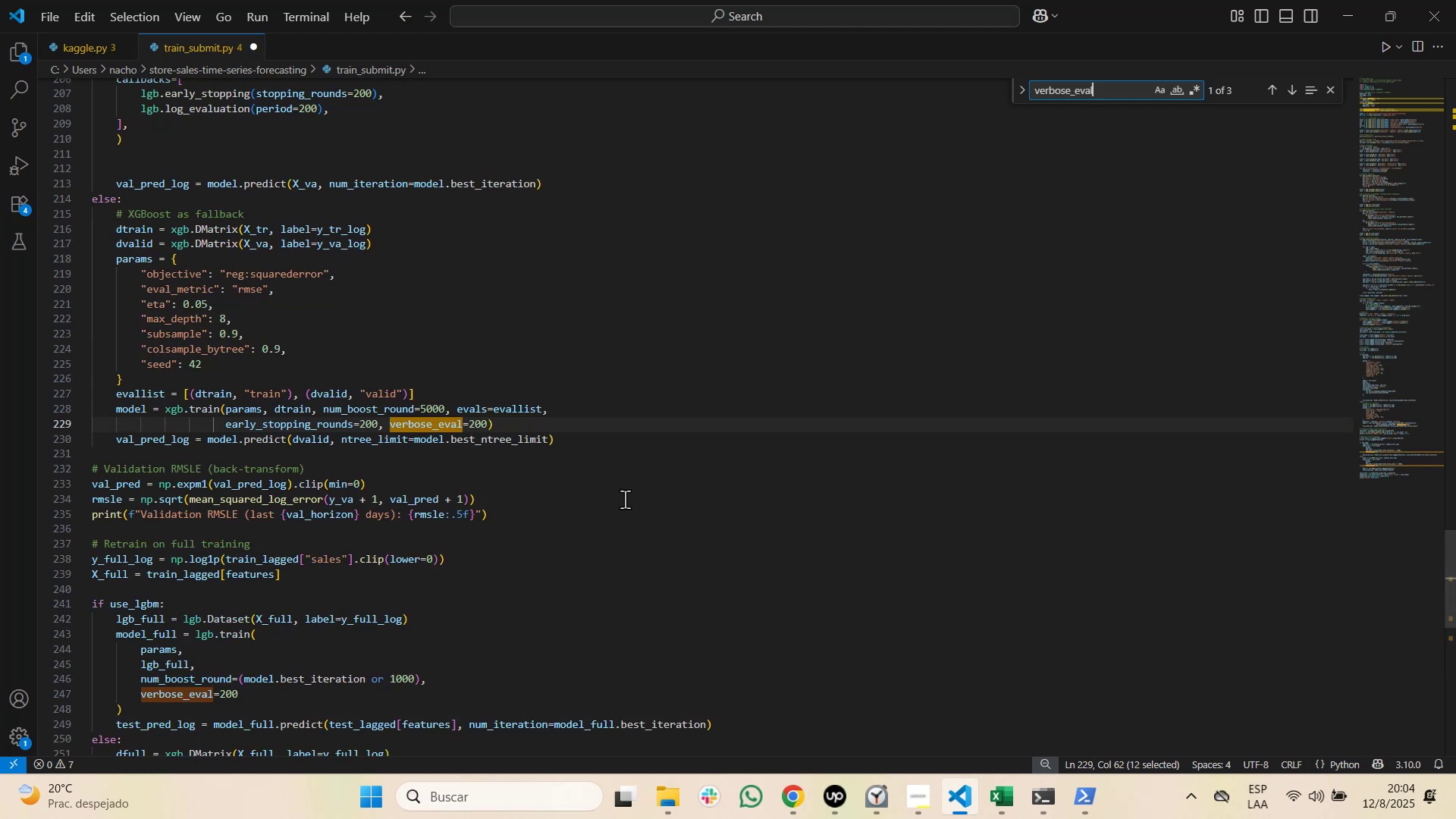 
key(Alt+AltLeft)
 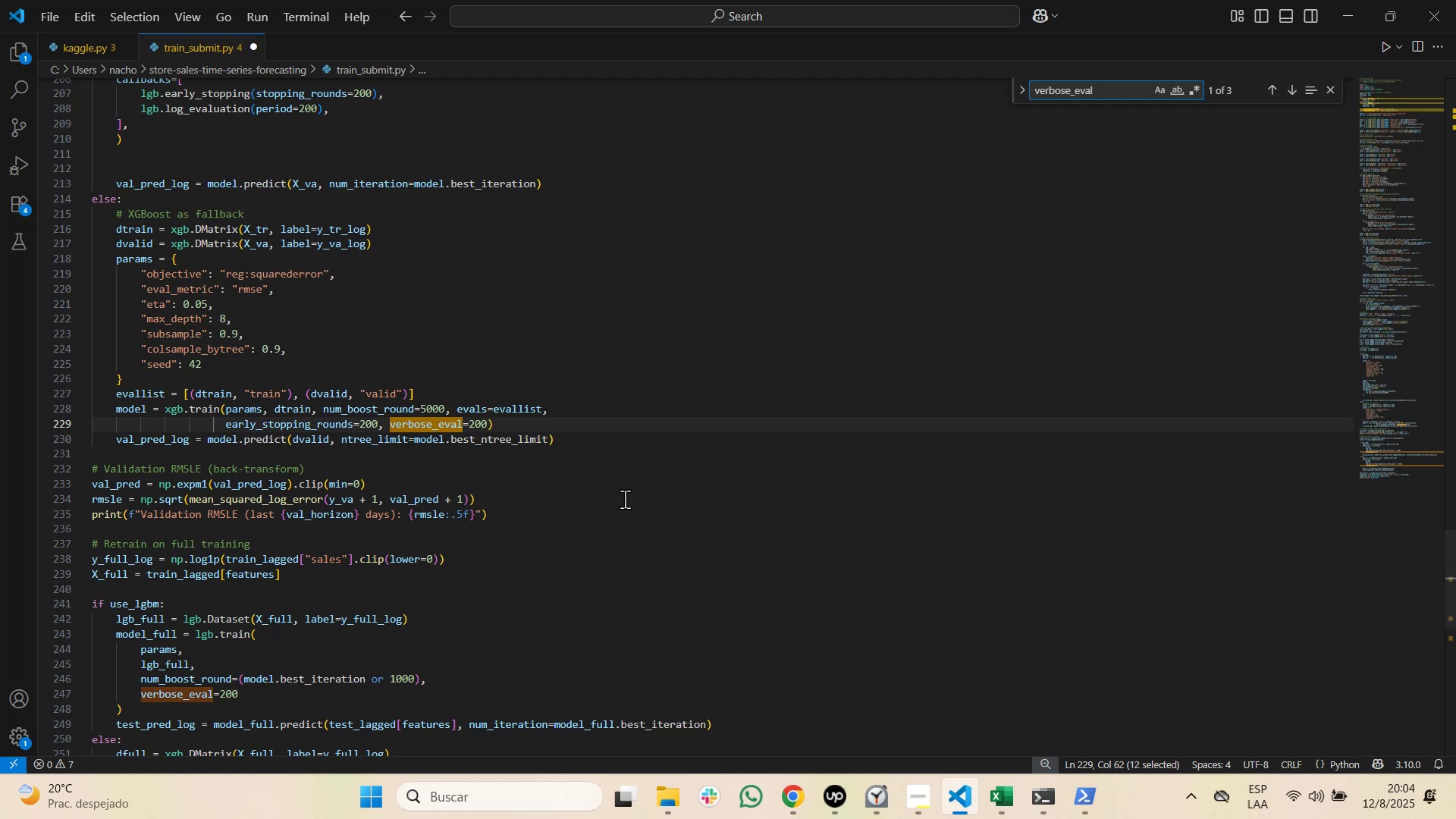 
key(Alt+Tab)
 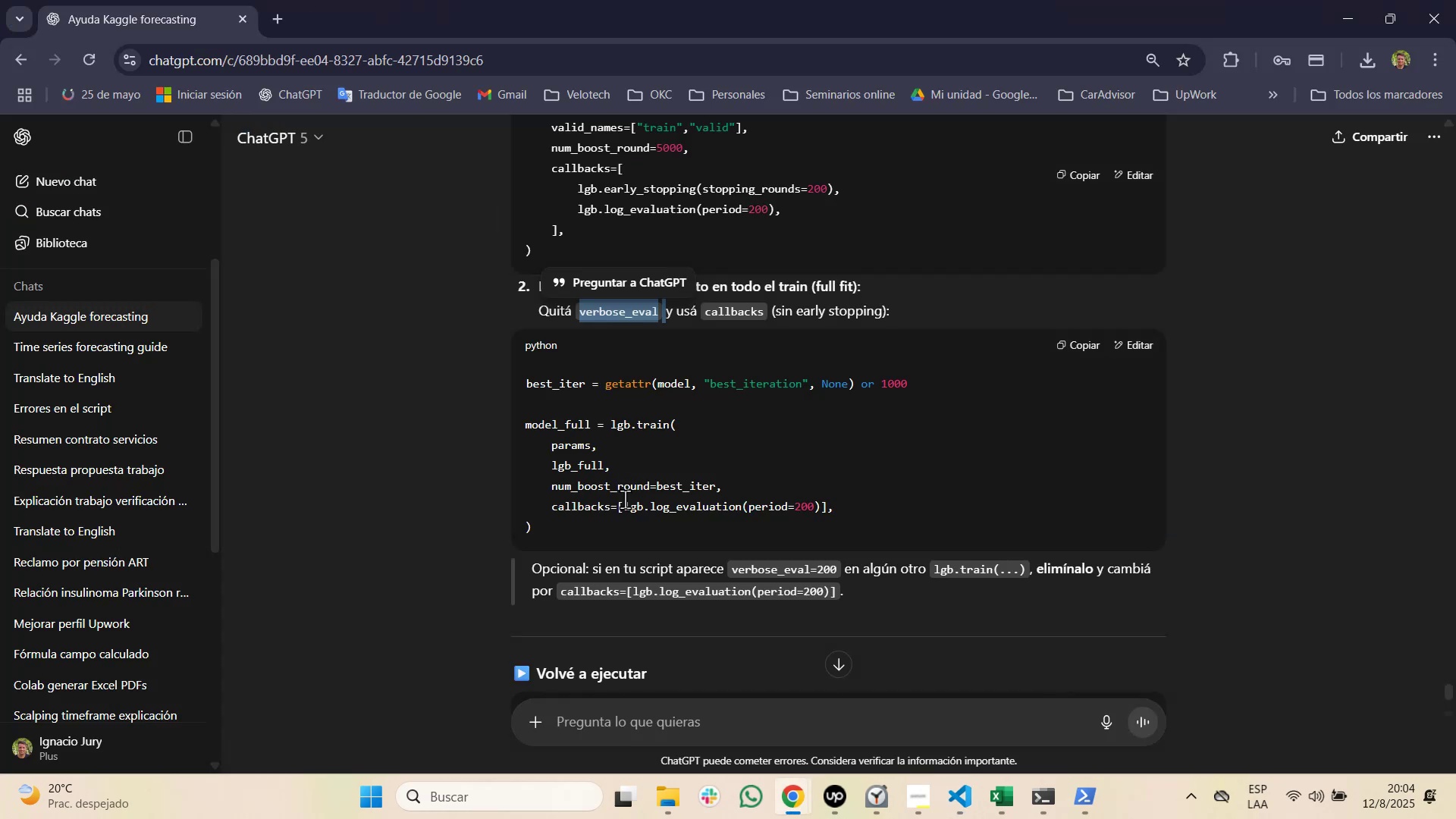 
scroll: coordinate [625, 499], scroll_direction: down, amount: 1.0
 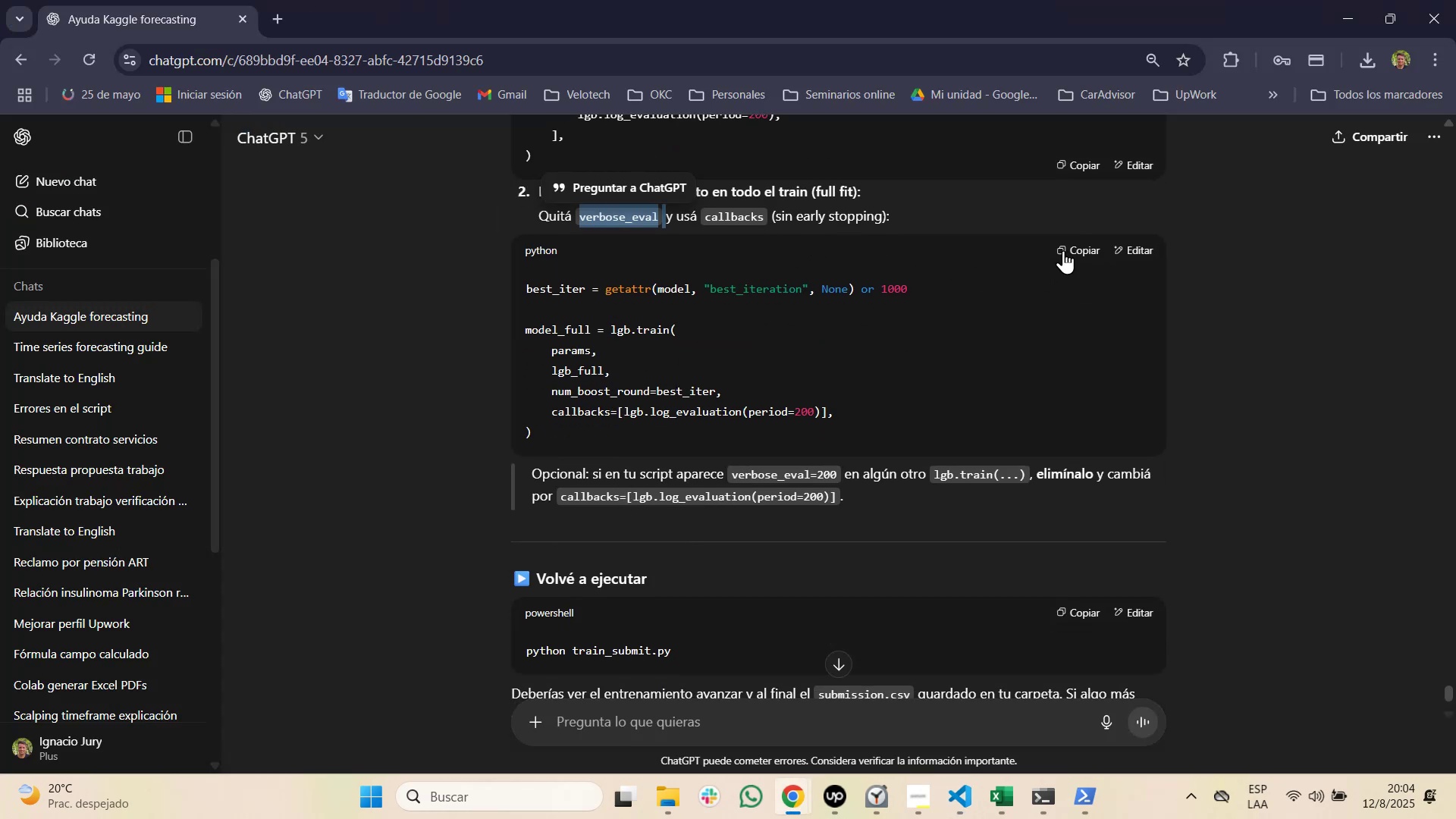 
left_click([1070, 247])
 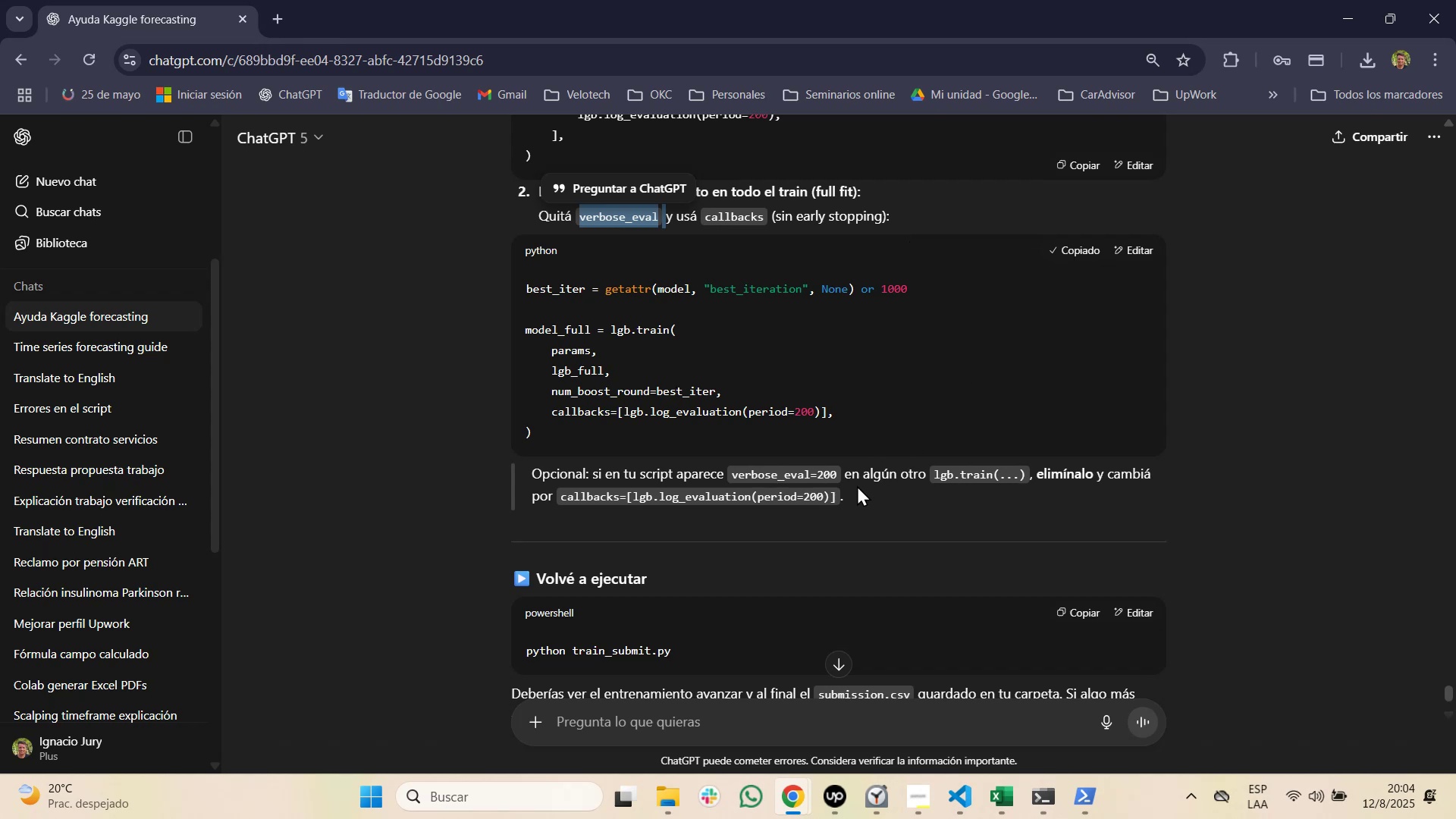 
scroll: coordinate [857, 485], scroll_direction: up, amount: 1.0
 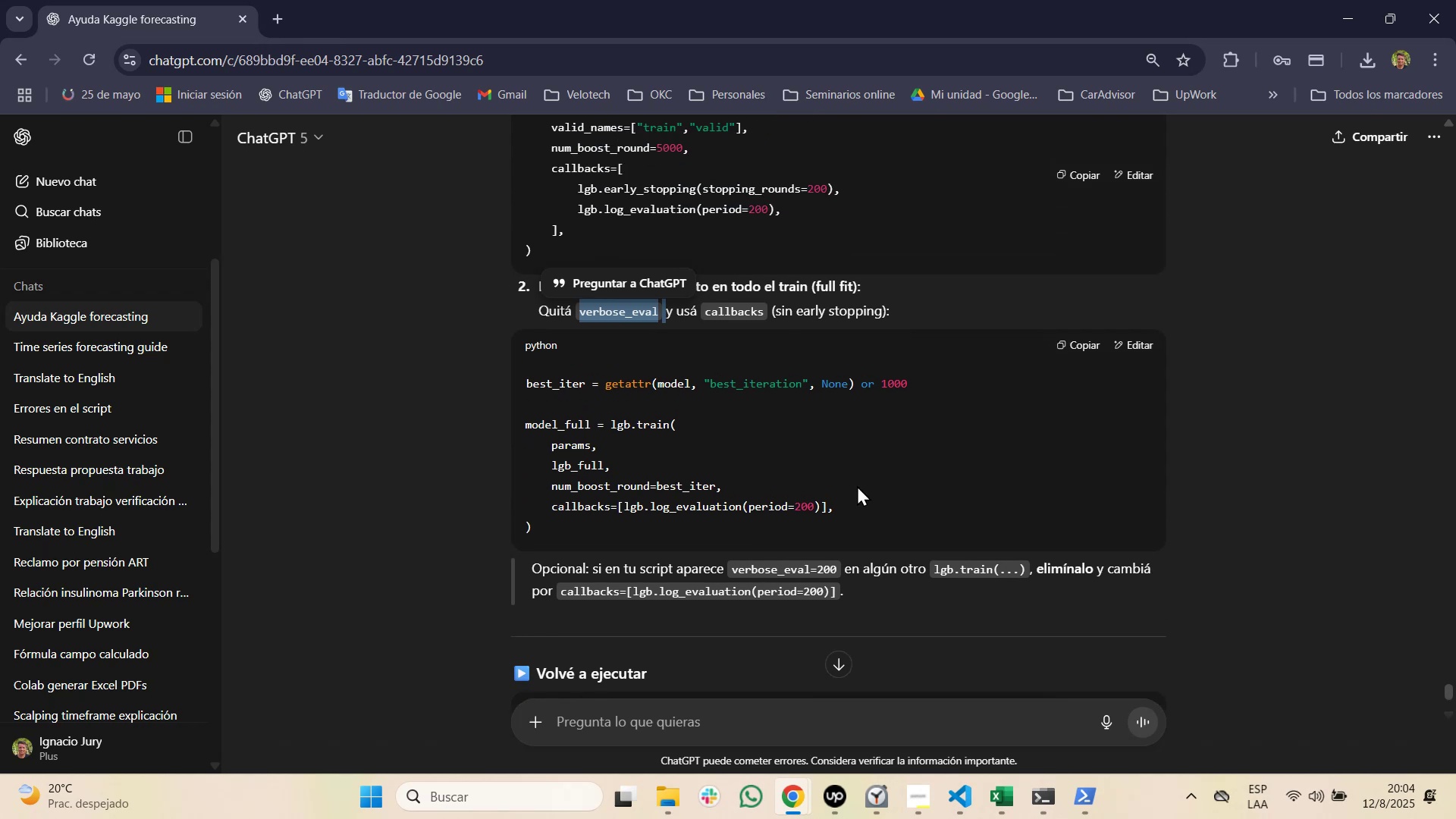 
left_click([857, 485])
 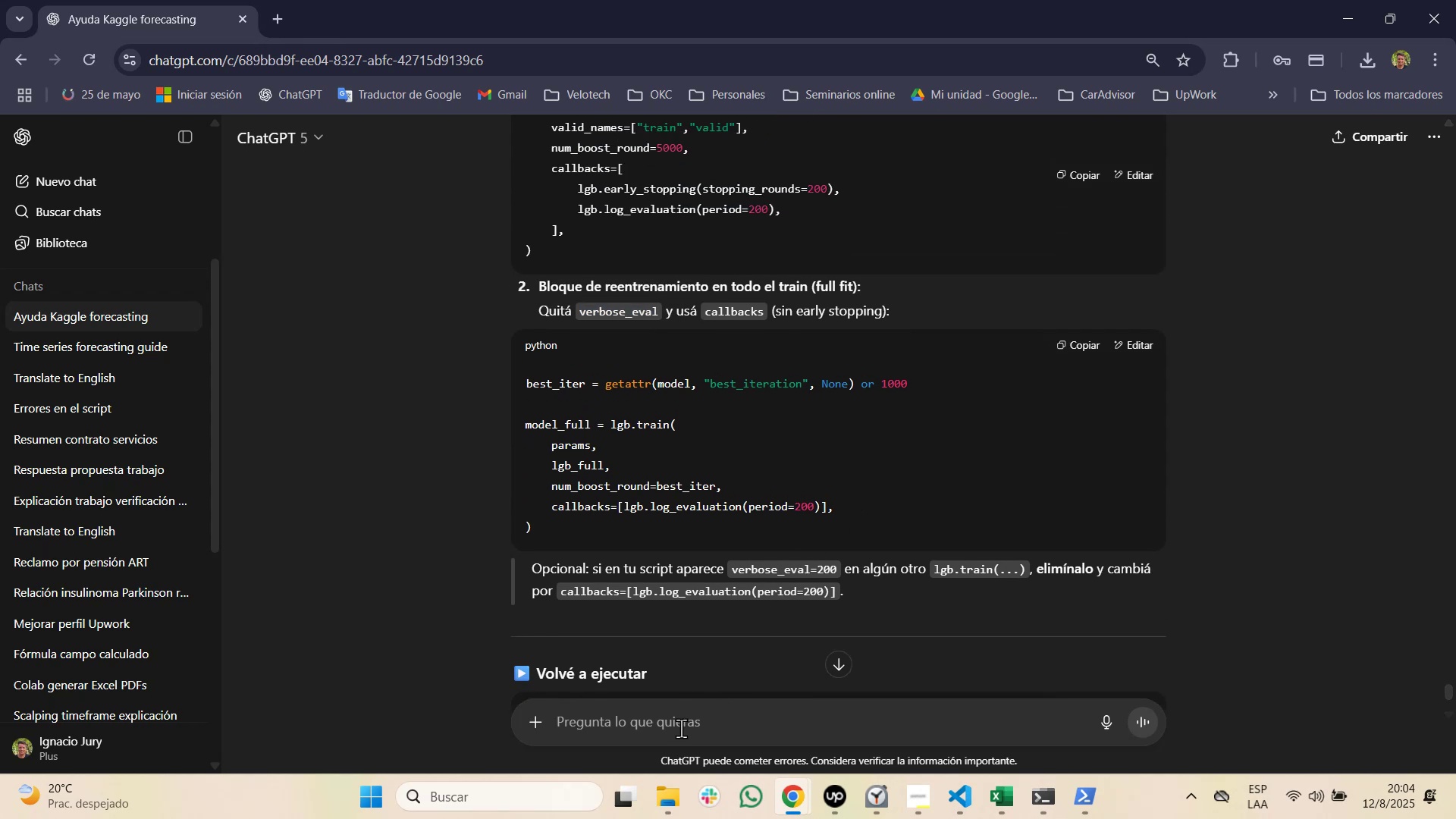 
type(donde va esto{)
 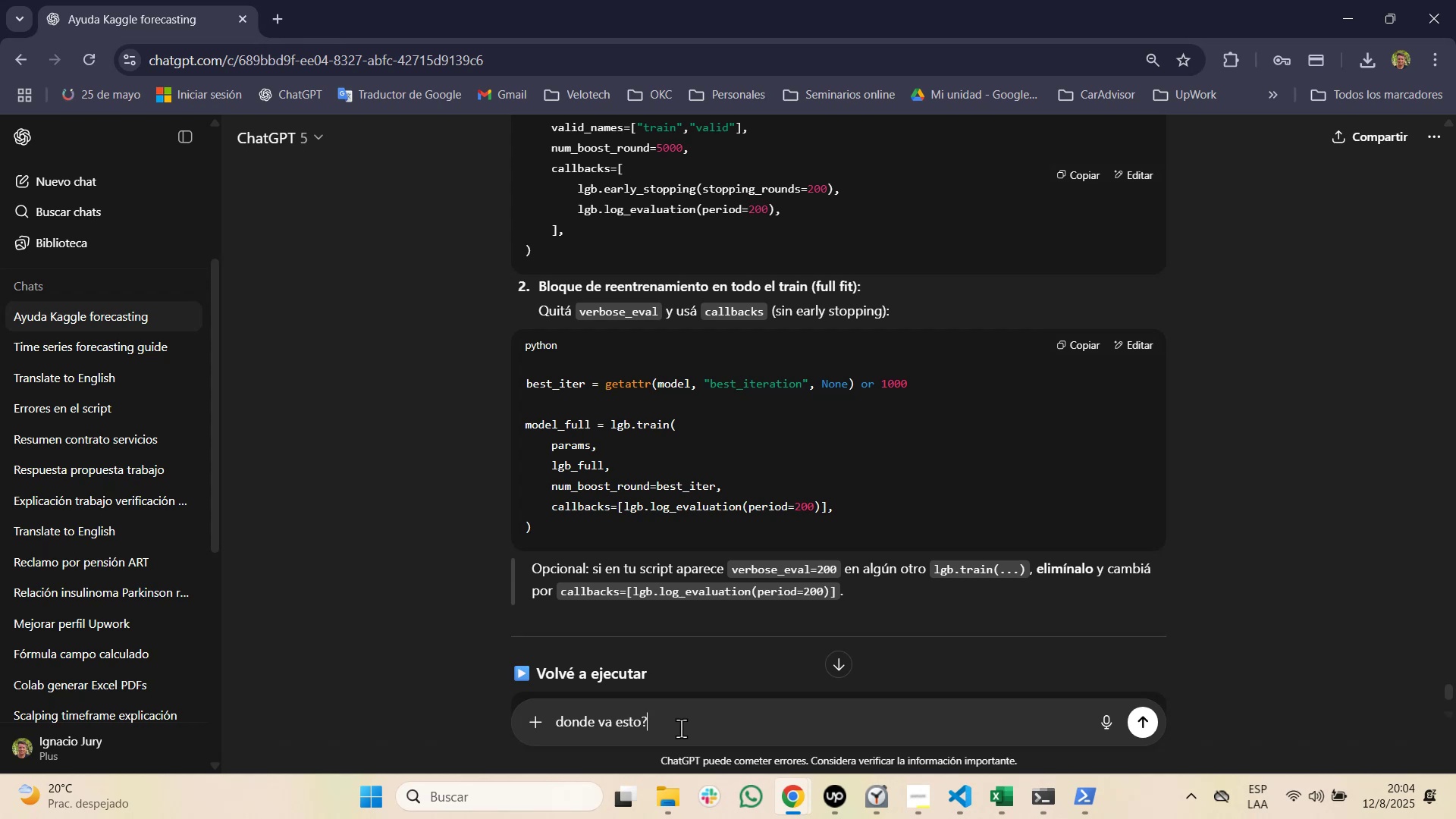 
key(Shift+Enter)
 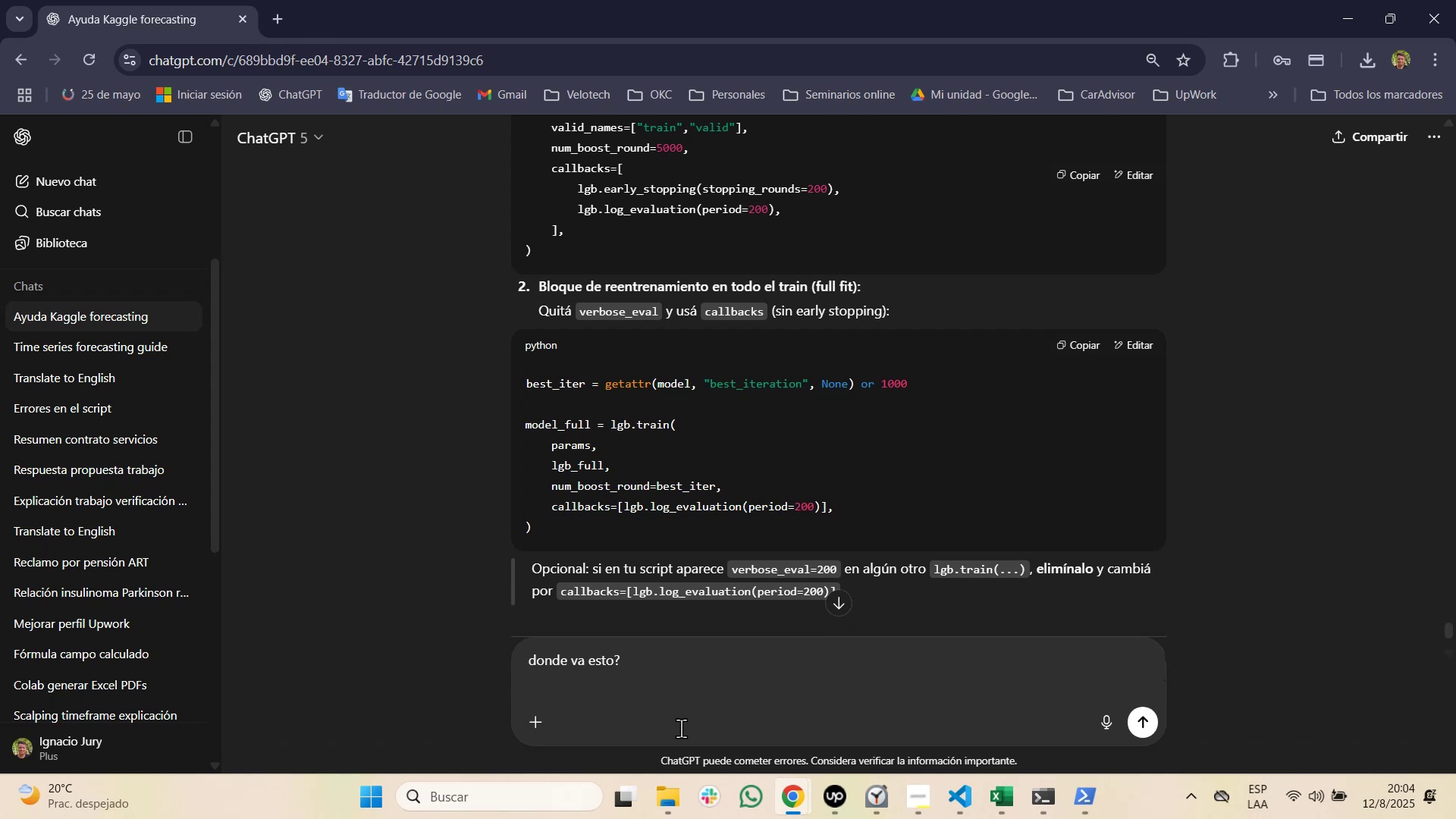 
key(Control+V)
 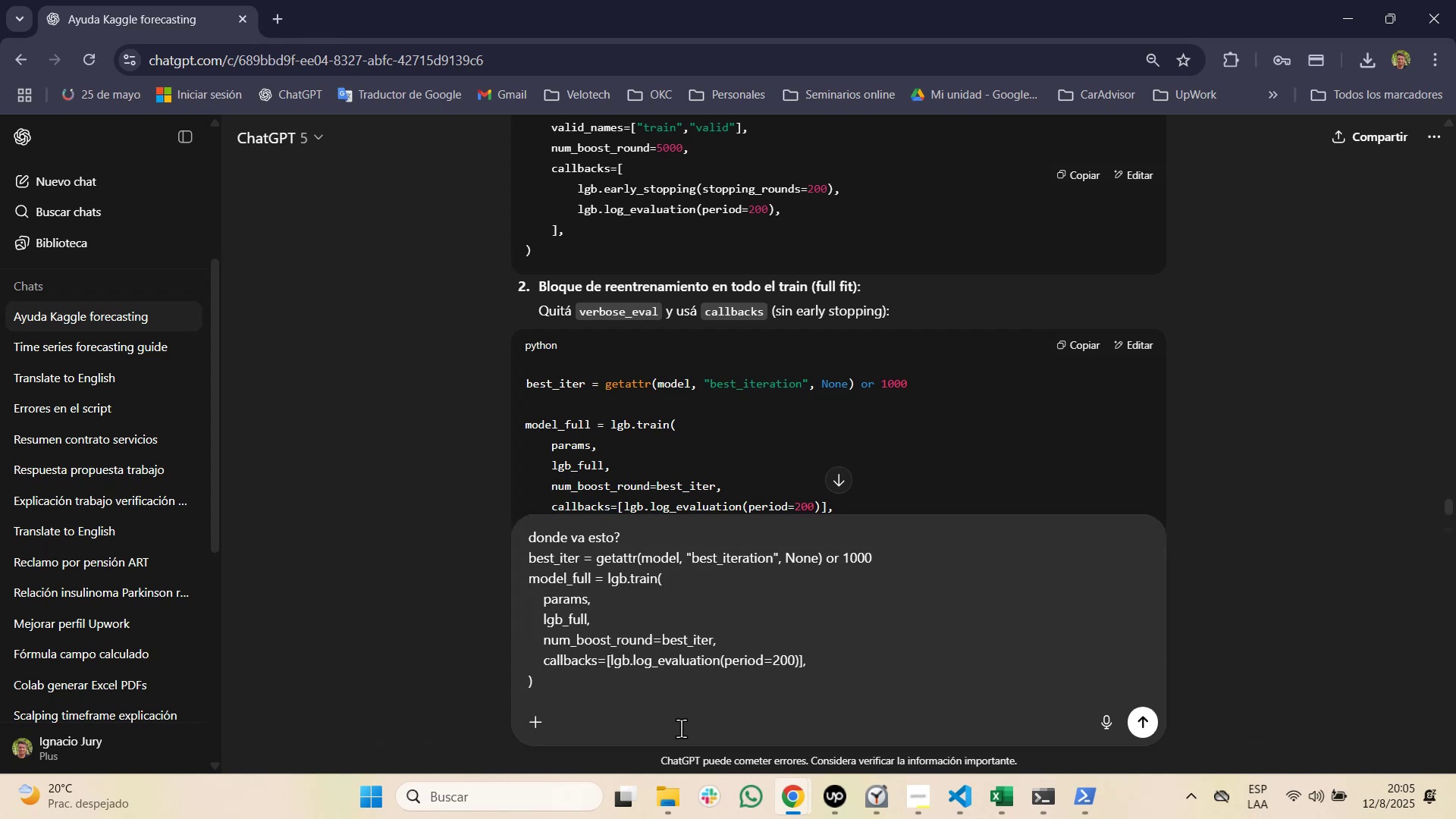 
key(Enter)
 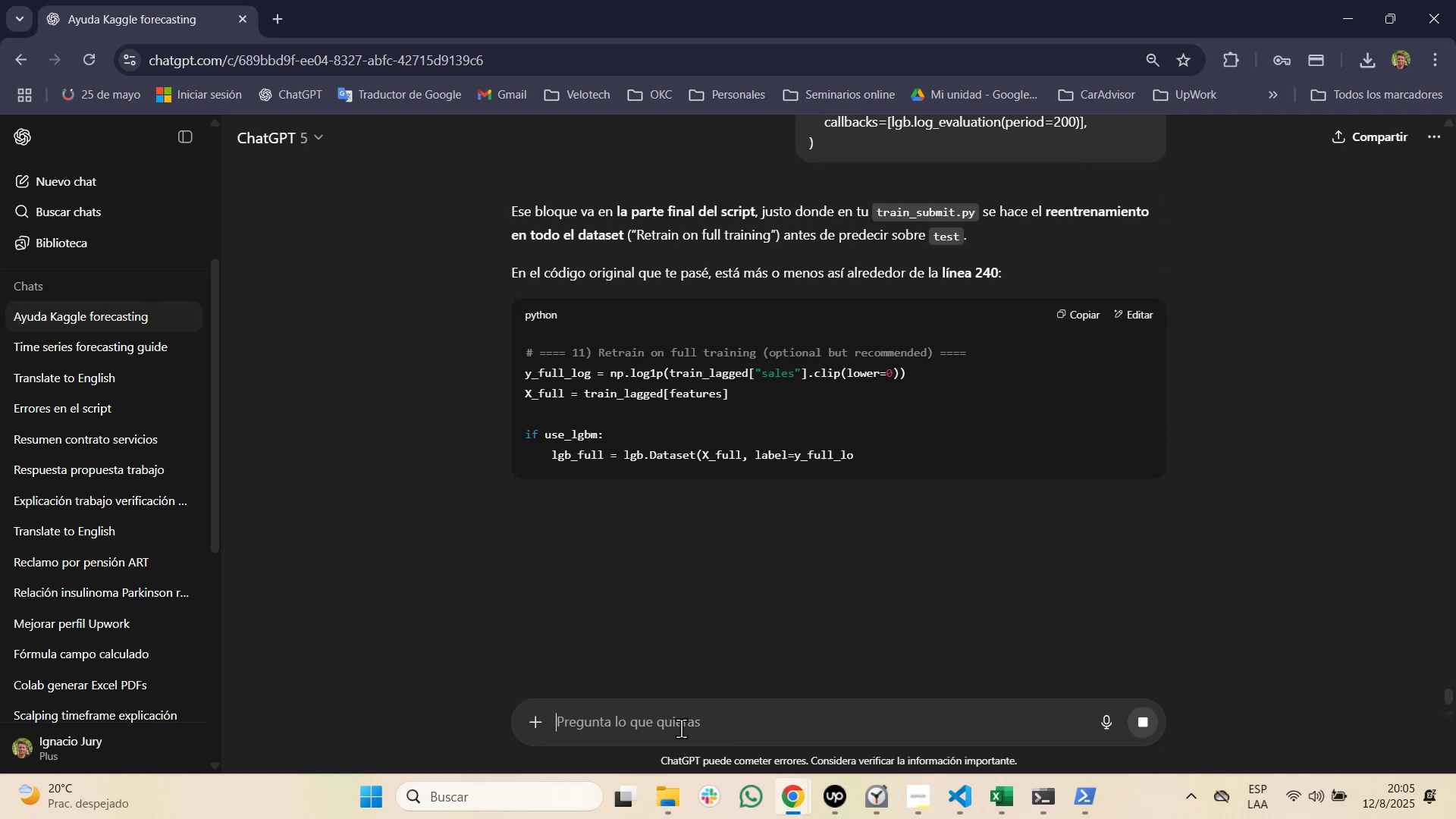 
wait(8.8)
 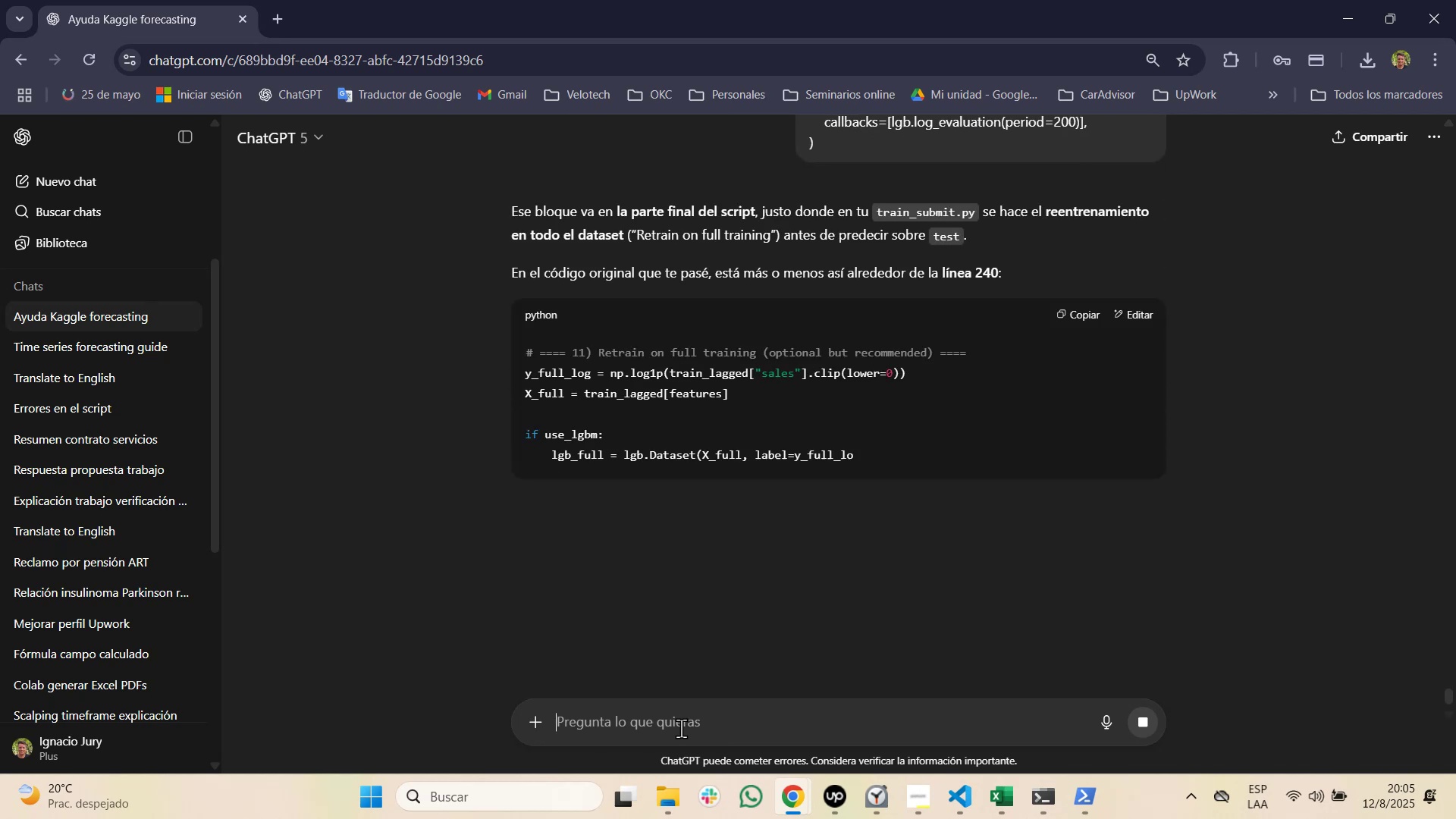 
key(Alt+AltLeft)
 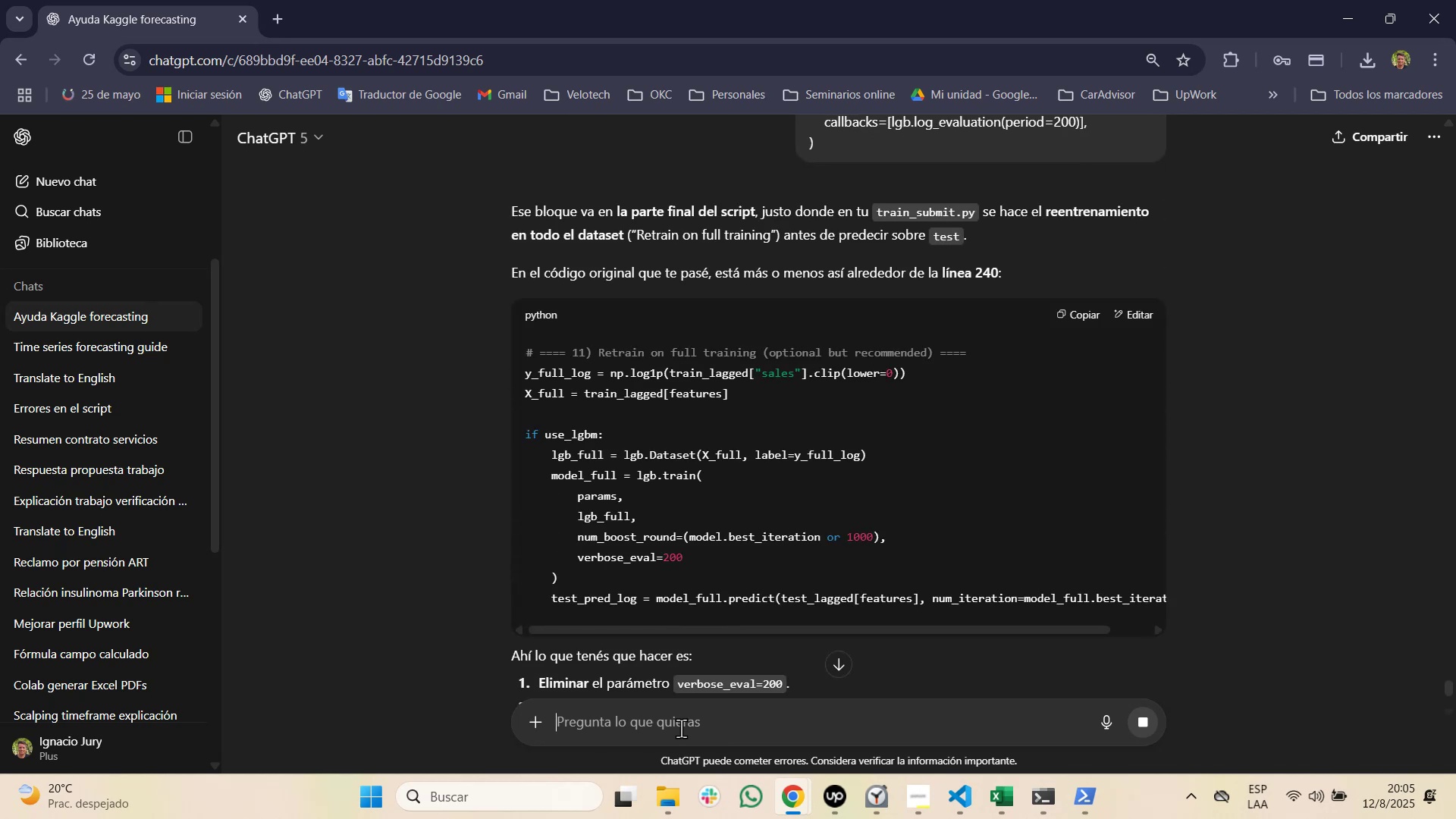 
key(Alt+Tab)
 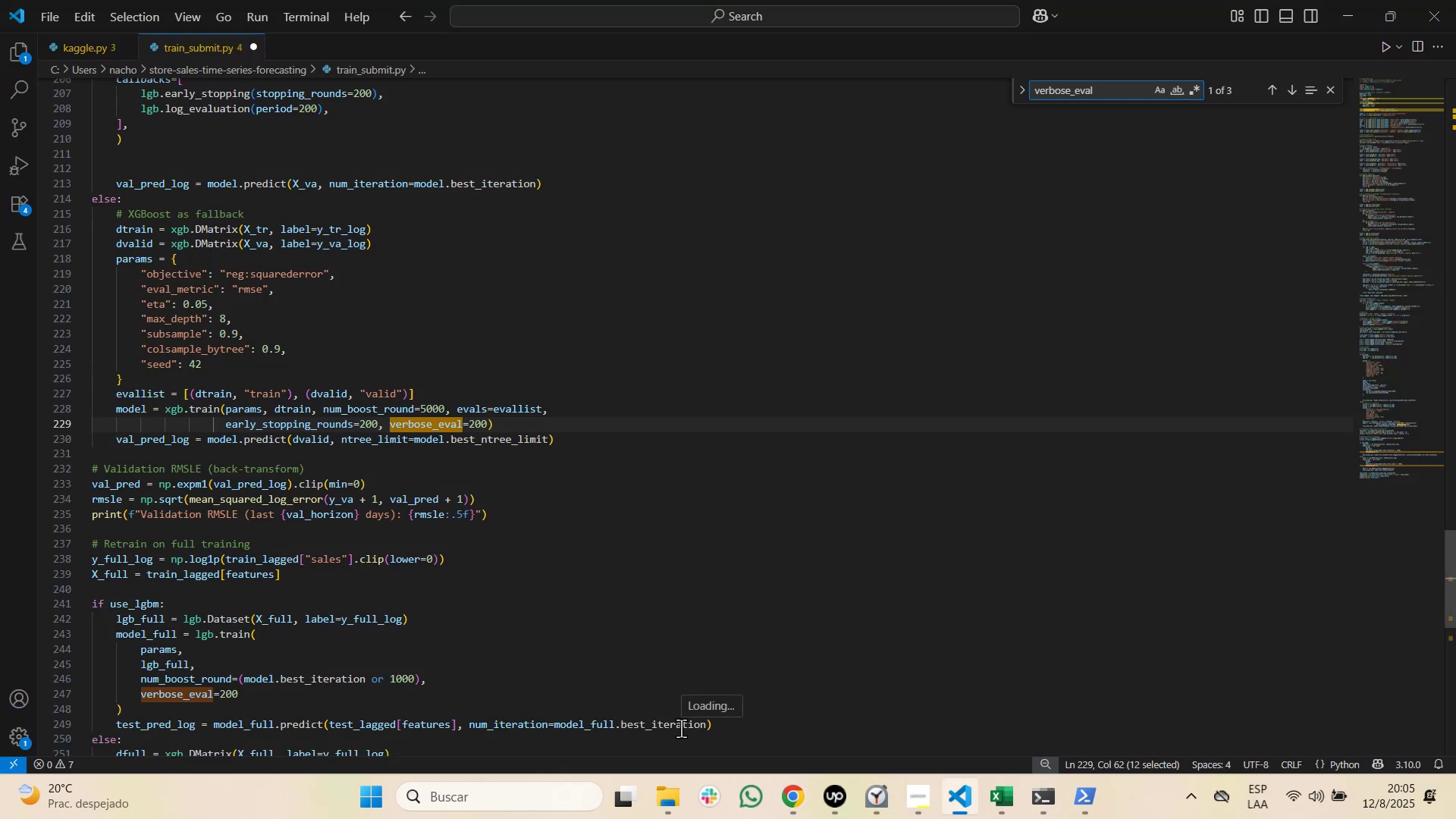 
key(Alt+AltLeft)
 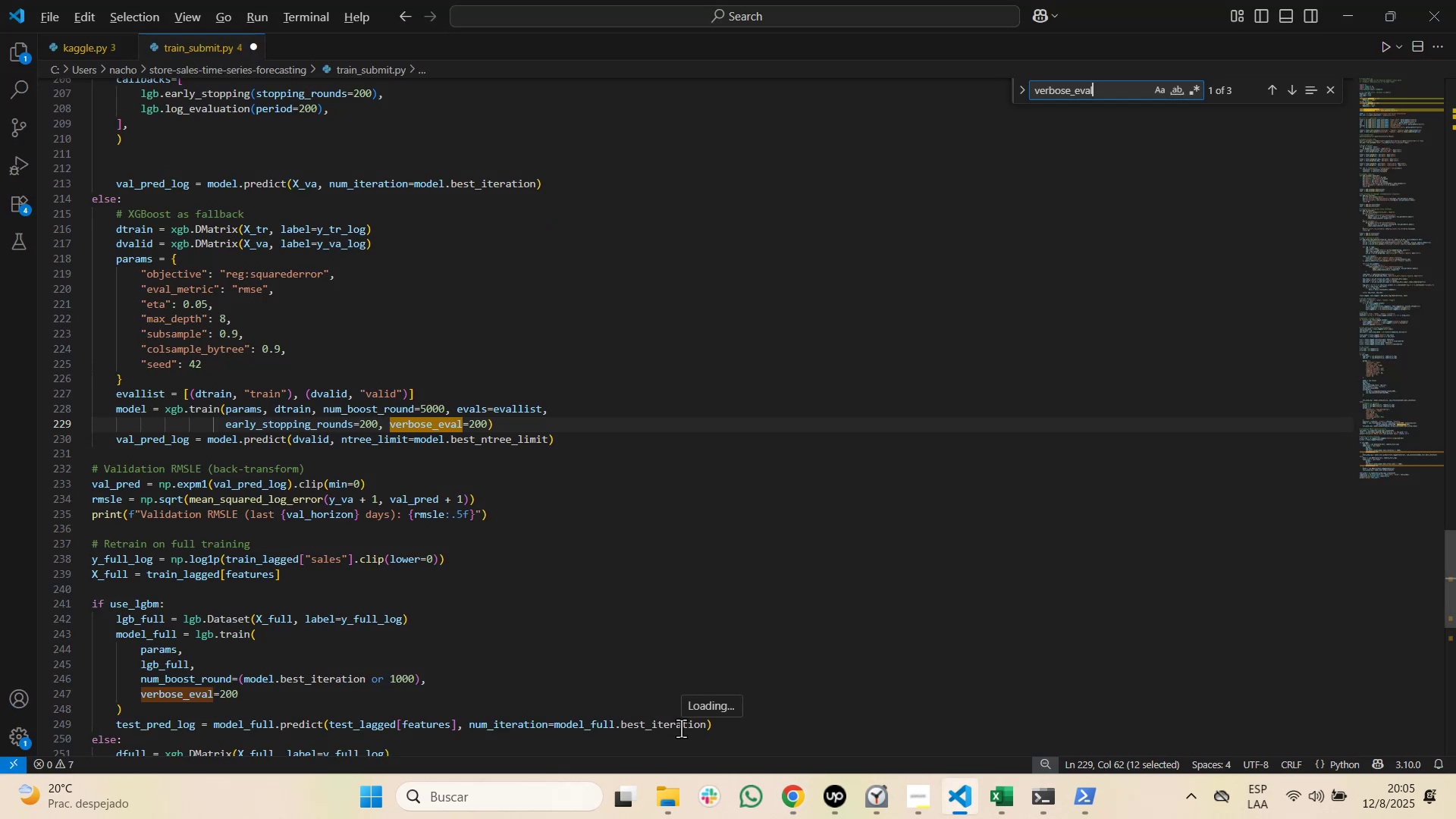 
key(Alt+Tab)
 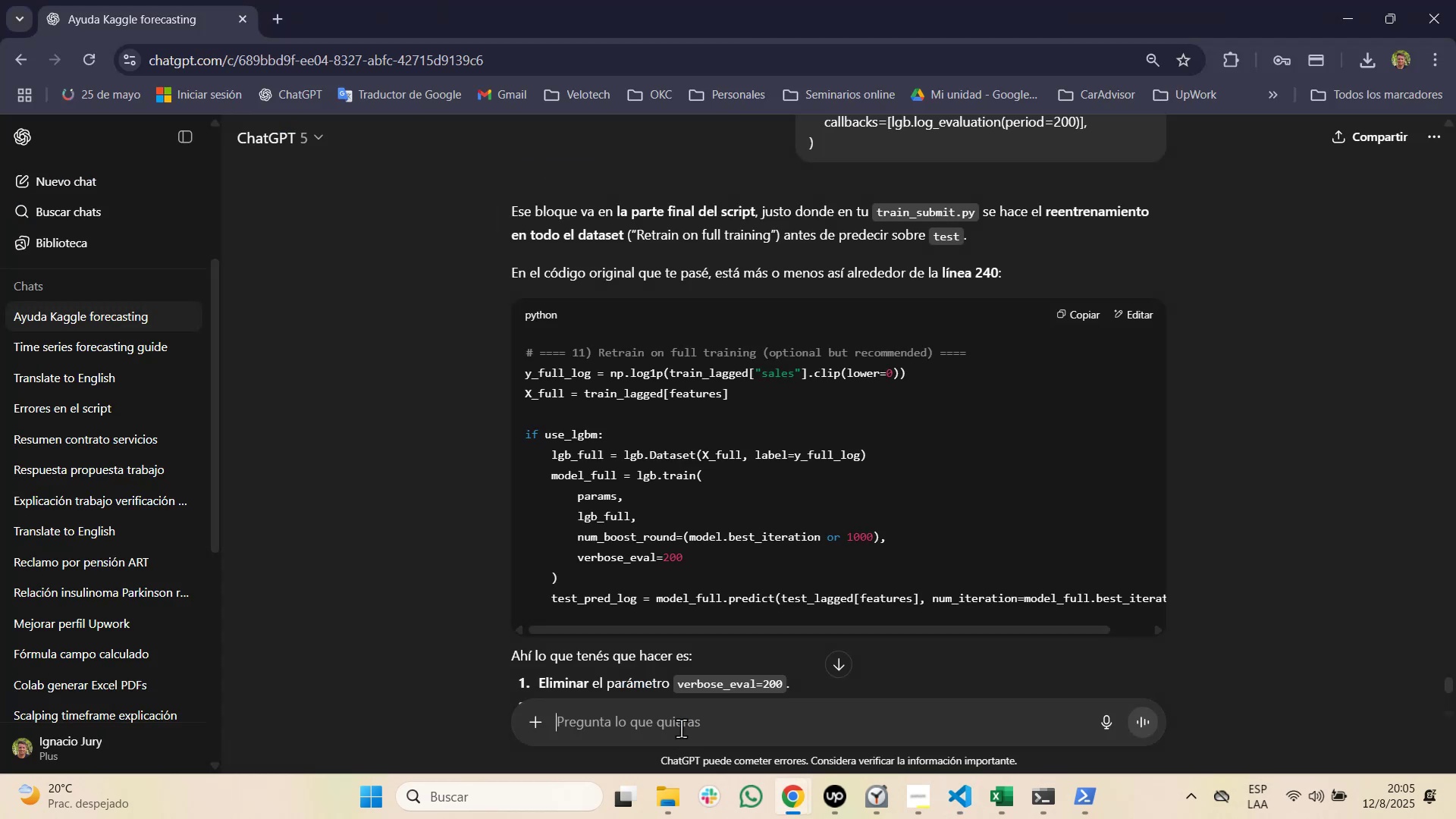 
key(Alt+AltLeft)
 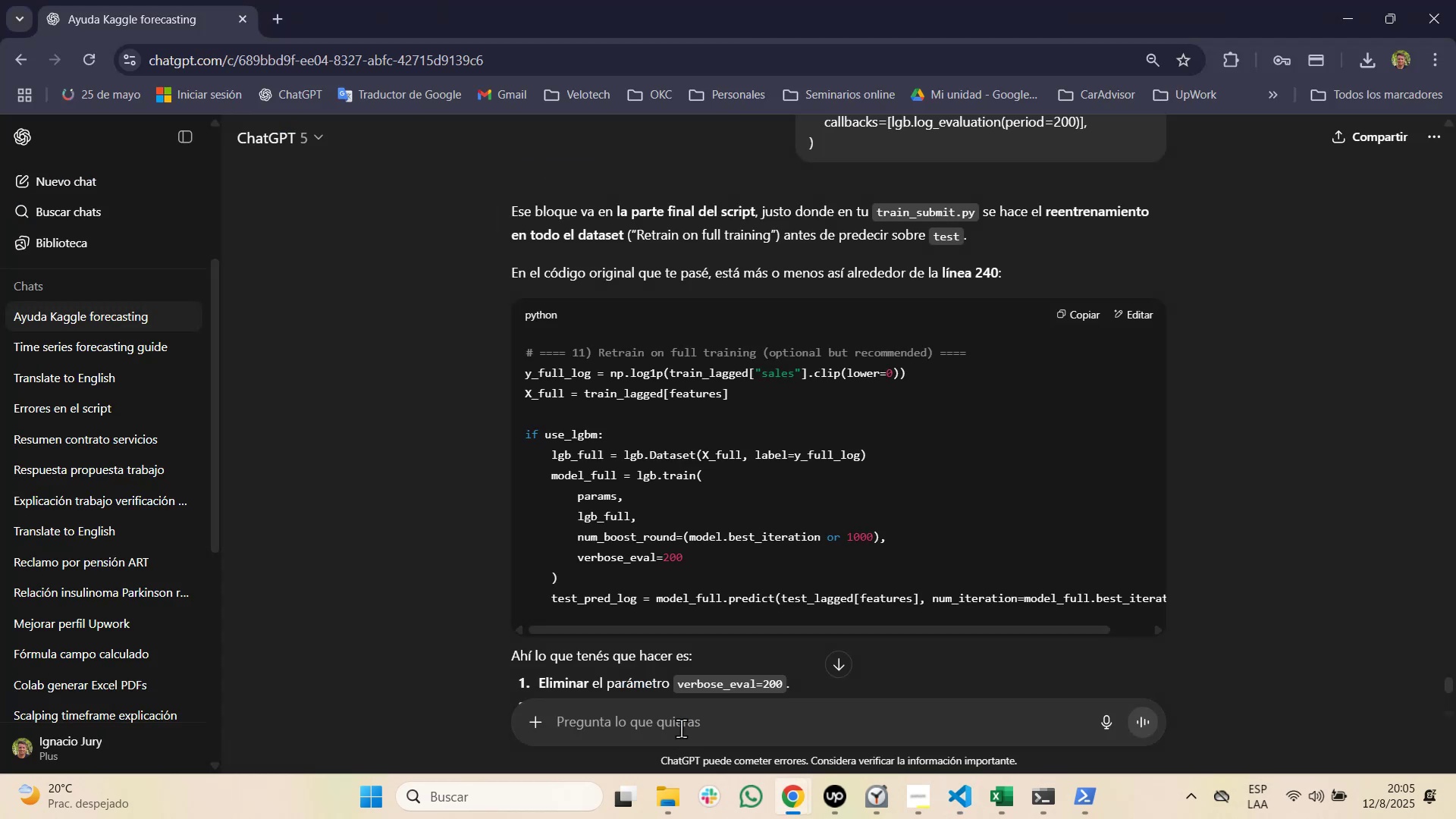 
key(Alt+Tab)
 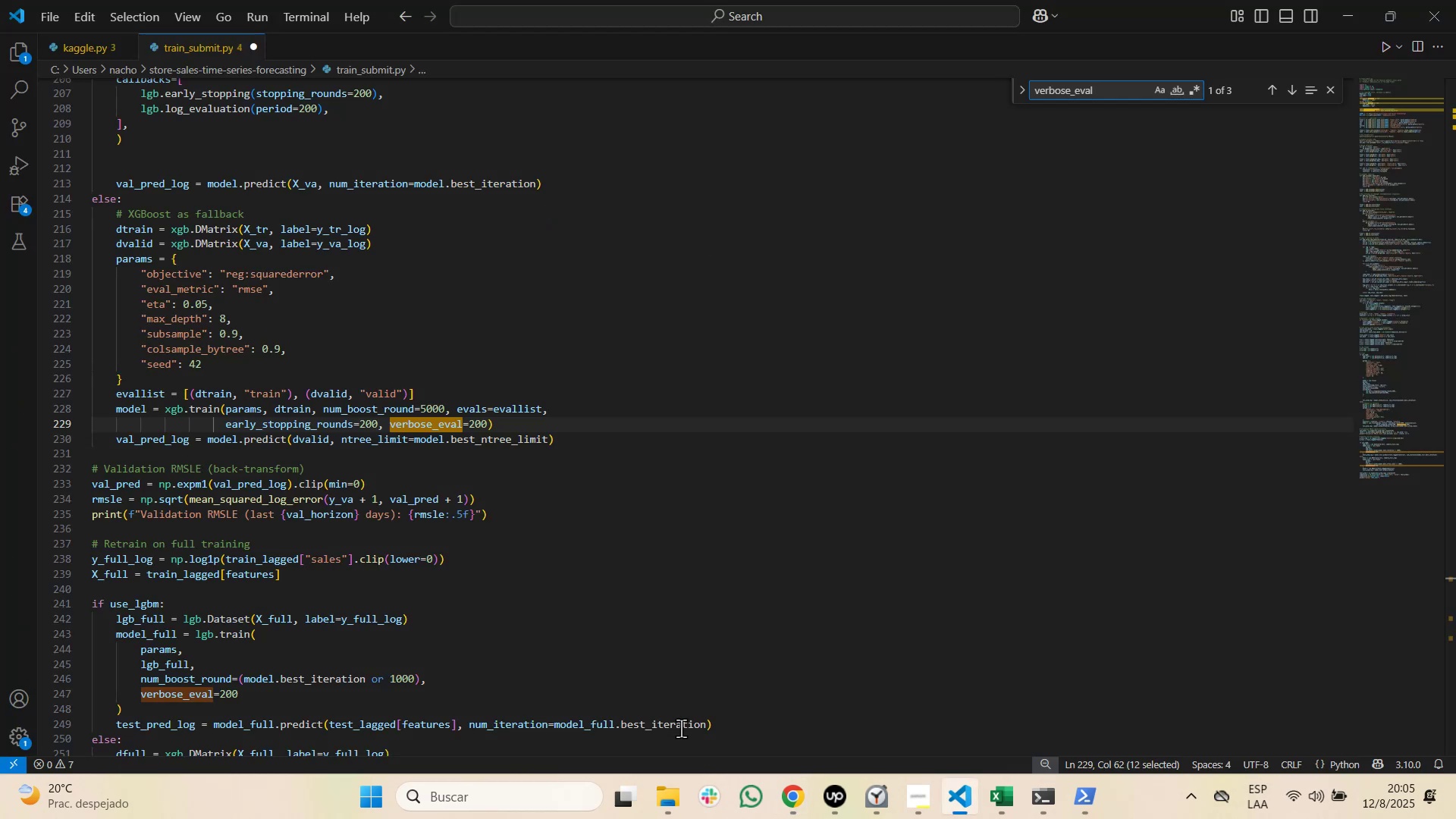 
key(Alt+AltLeft)
 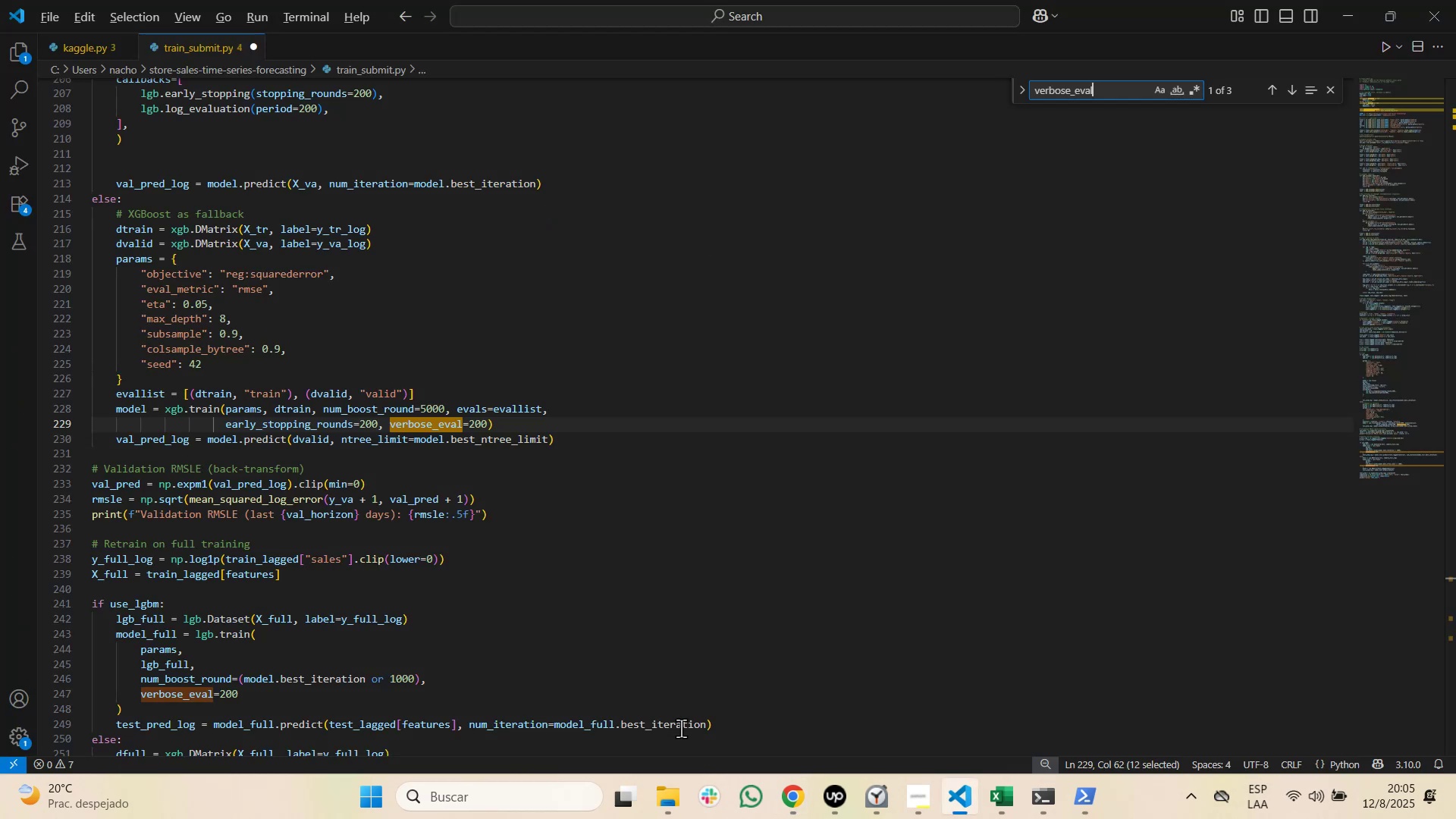 
key(Alt+Tab)
 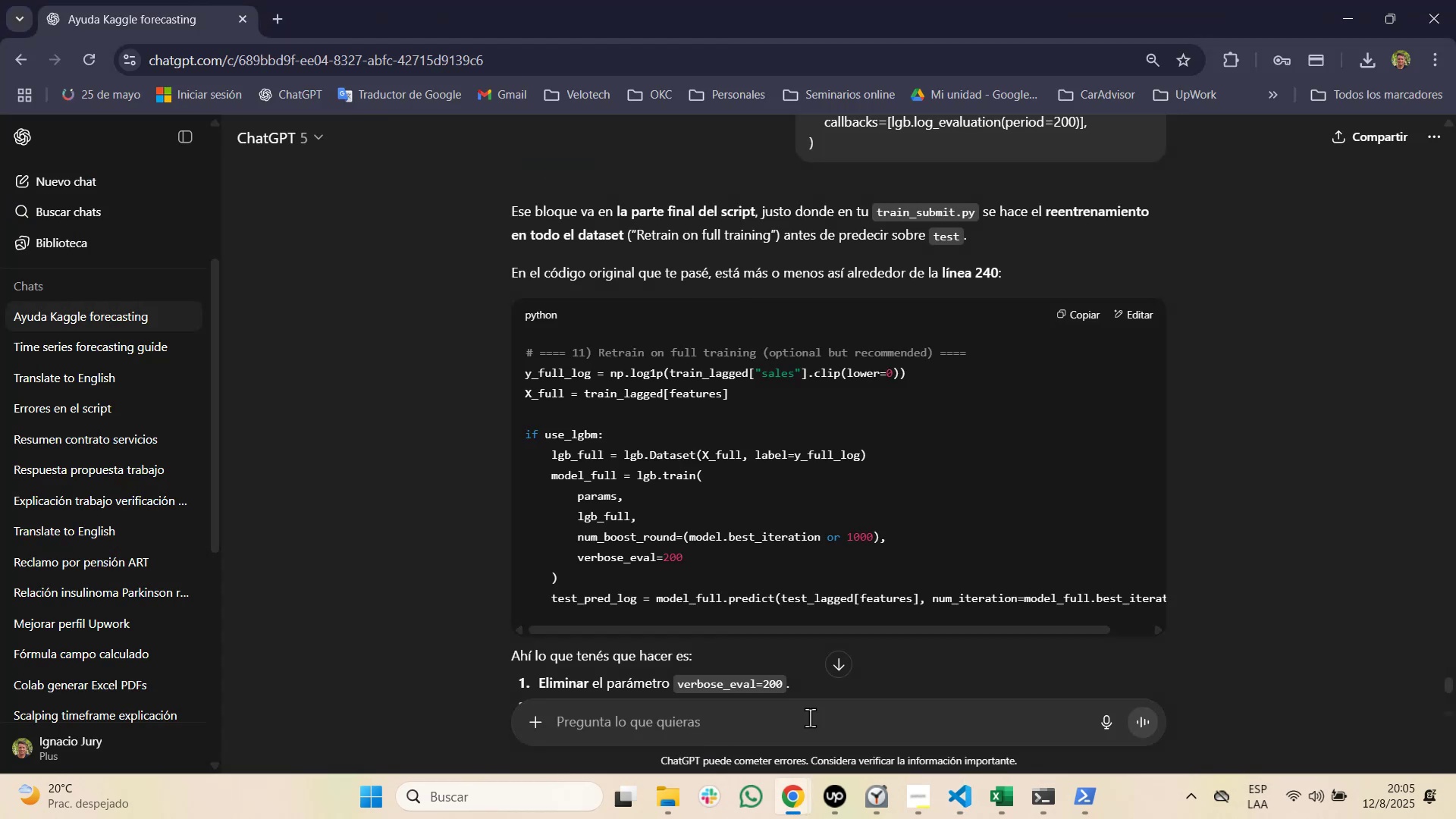 
scroll: coordinate [949, 595], scroll_direction: down, amount: 1.0
 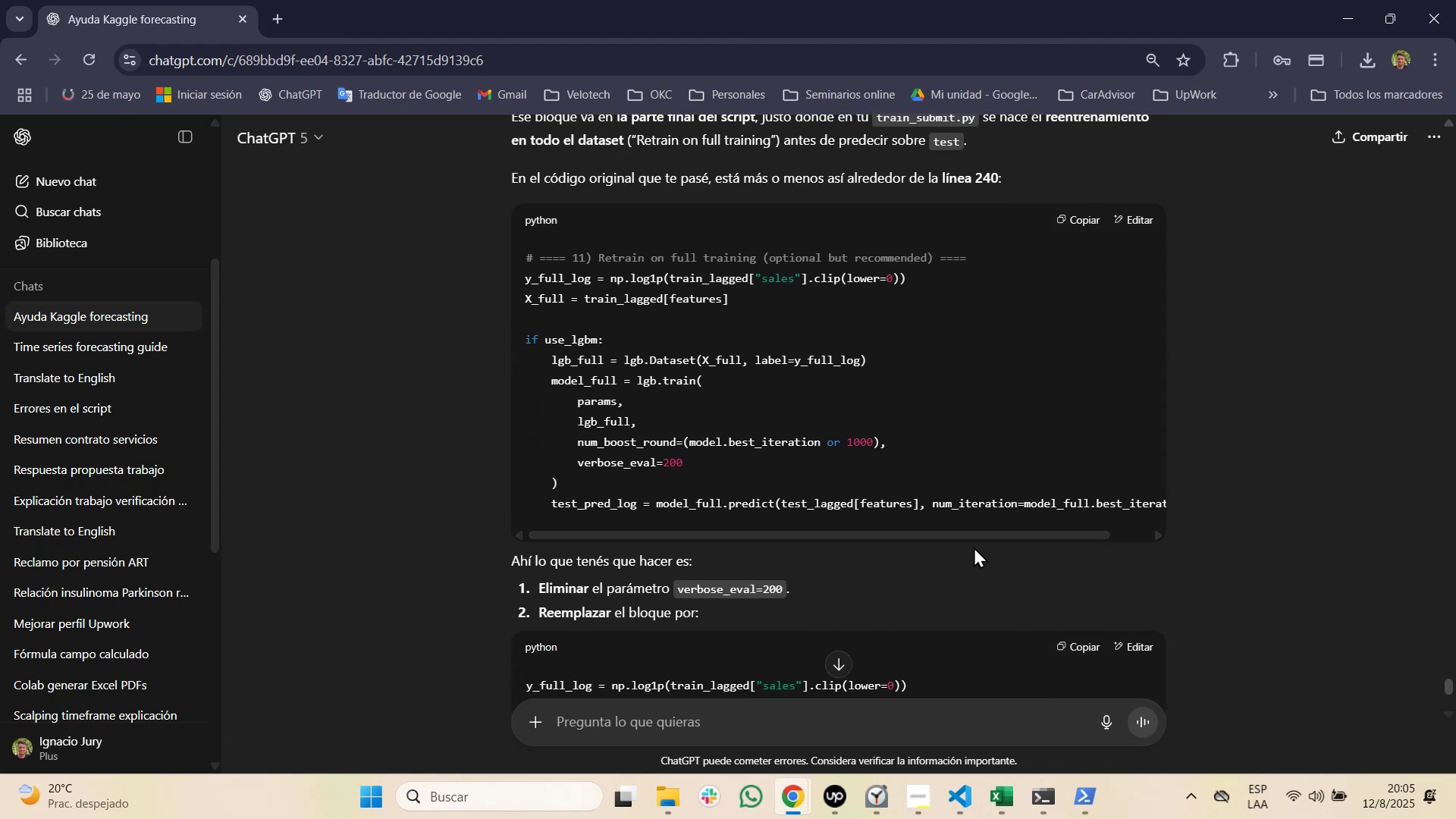 
wait(6.11)
 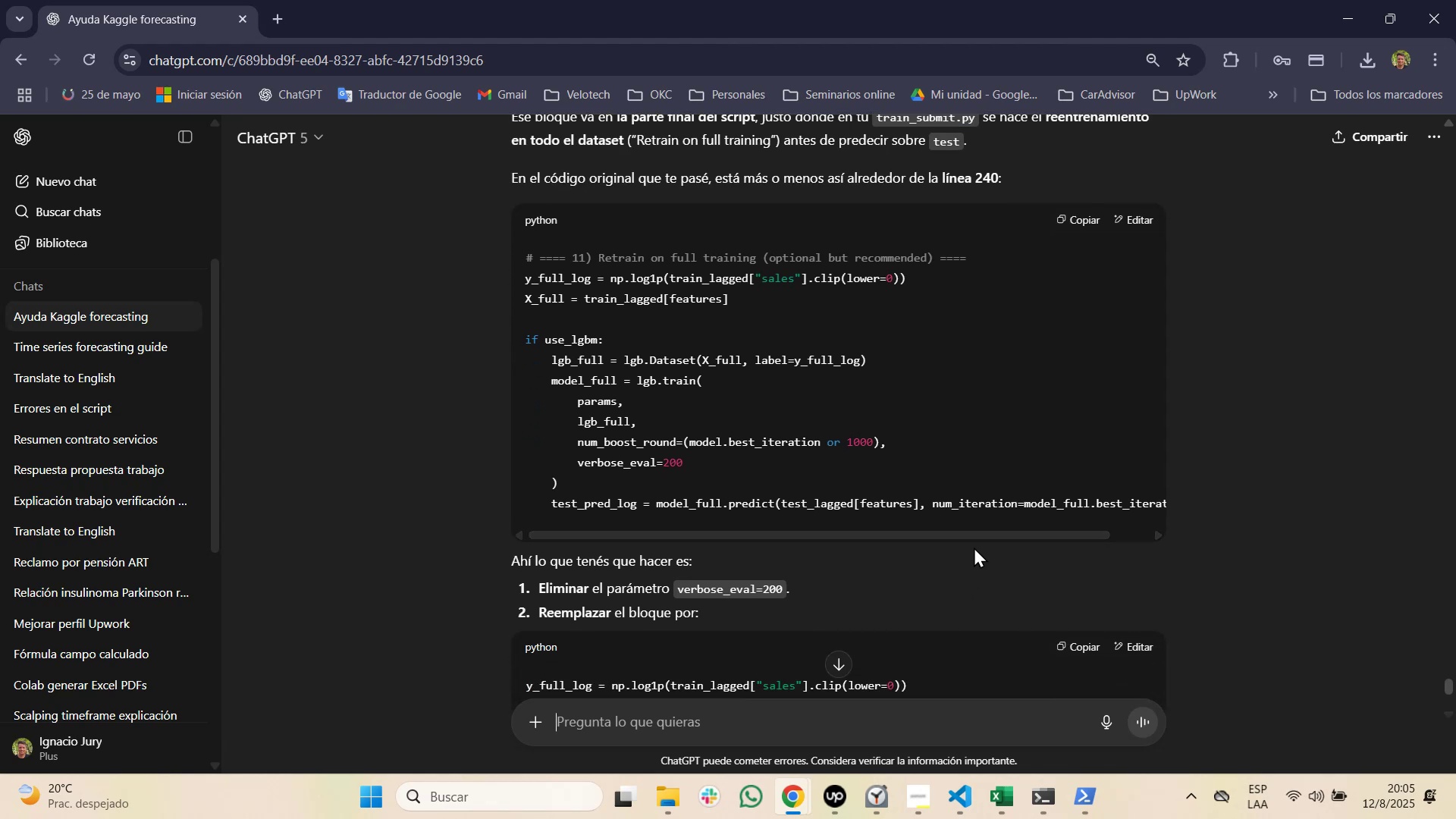 
scroll: coordinate [974, 547], scroll_direction: down, amount: 1.0
 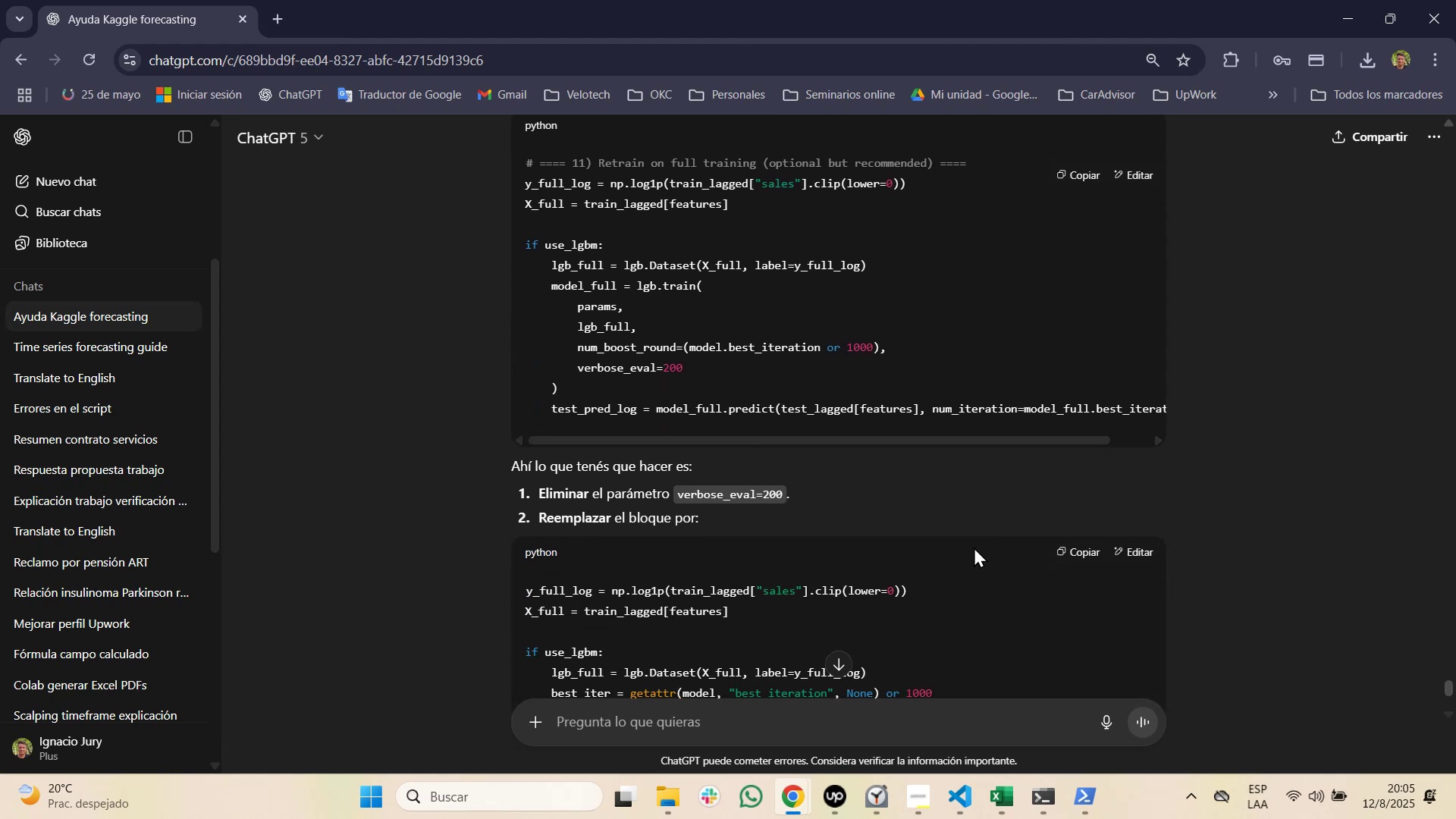 
left_click([974, 547])
 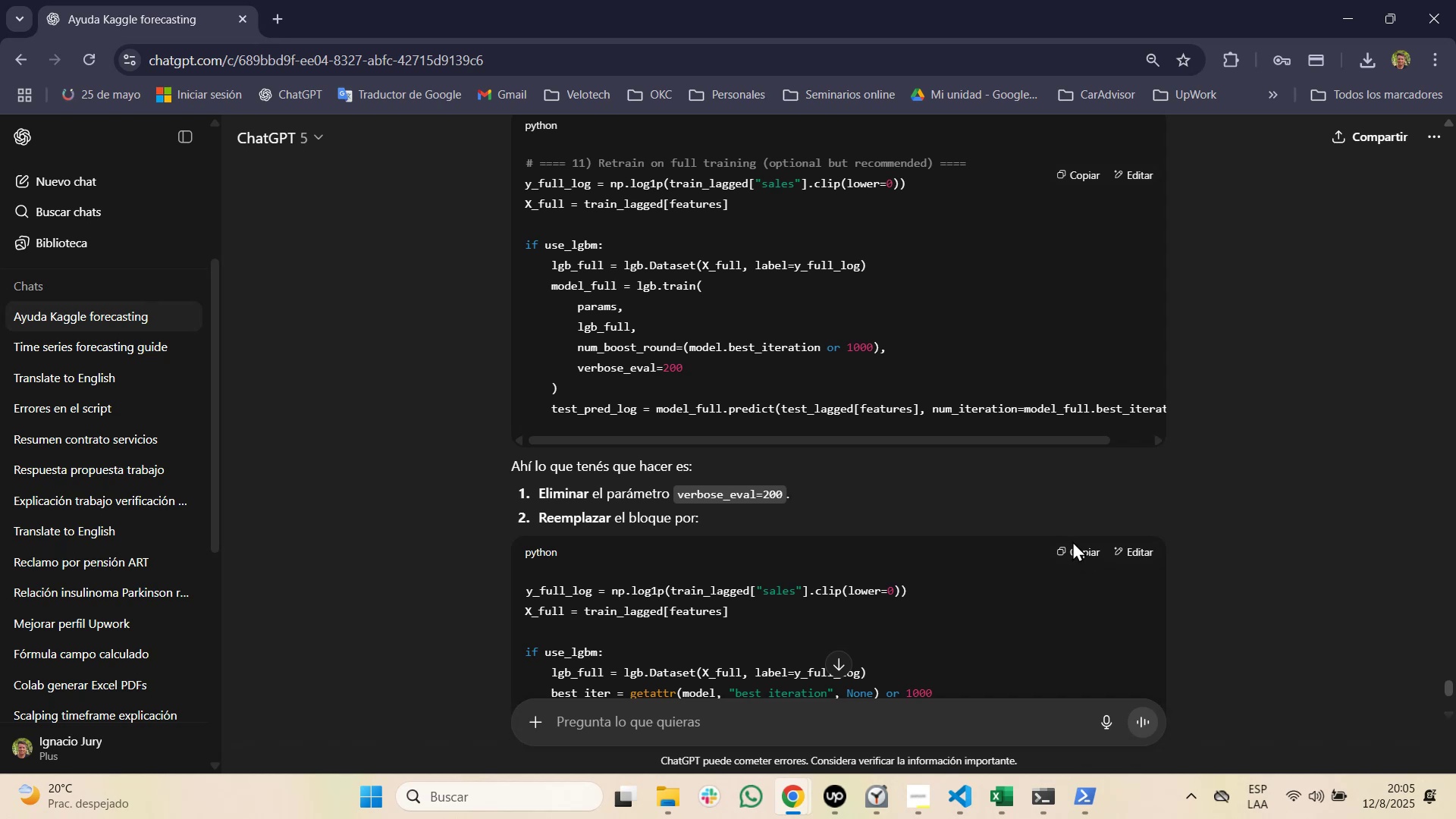 
left_click([1077, 546])
 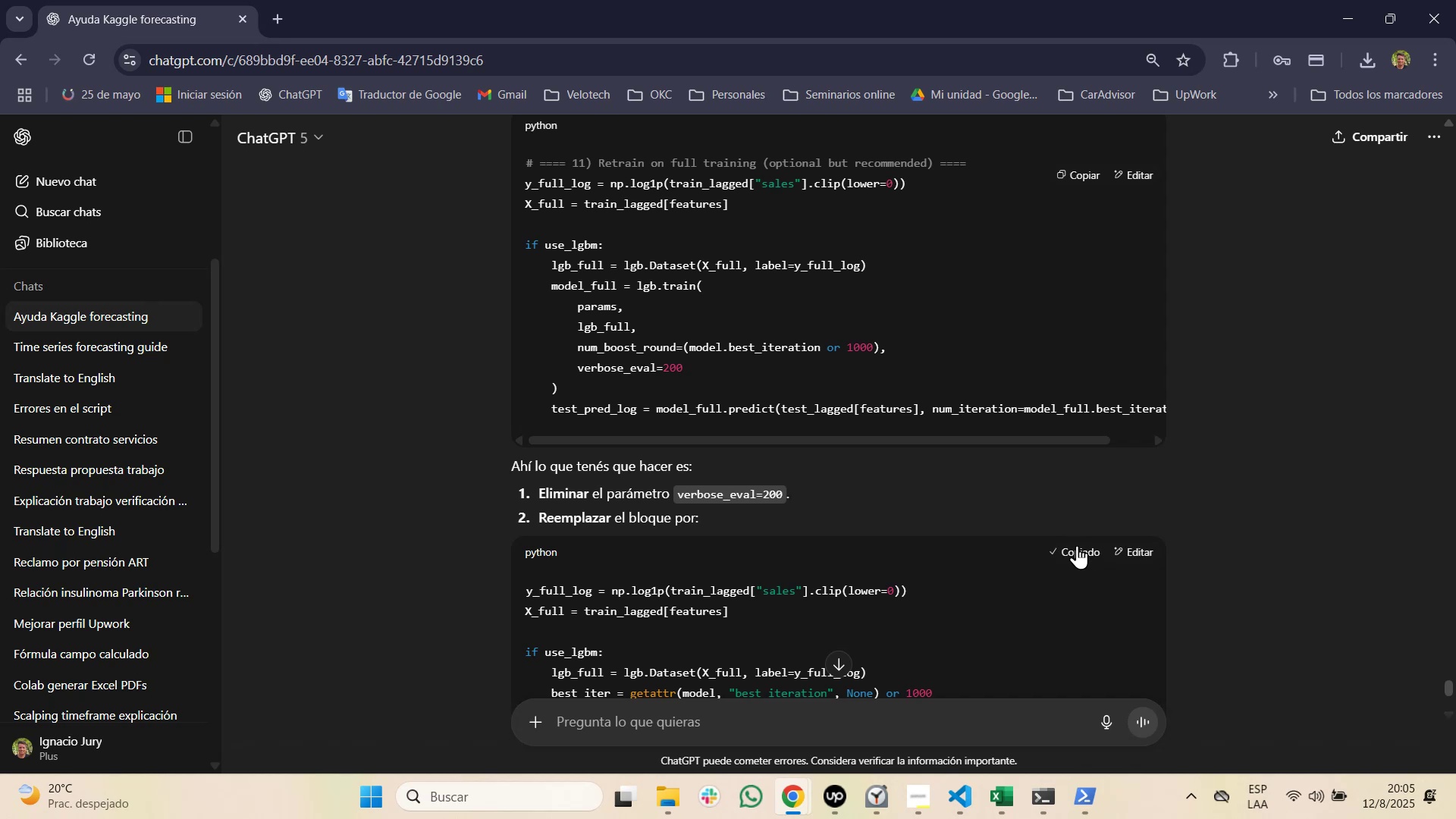 
scroll: coordinate [1073, 538], scroll_direction: down, amount: 2.0
 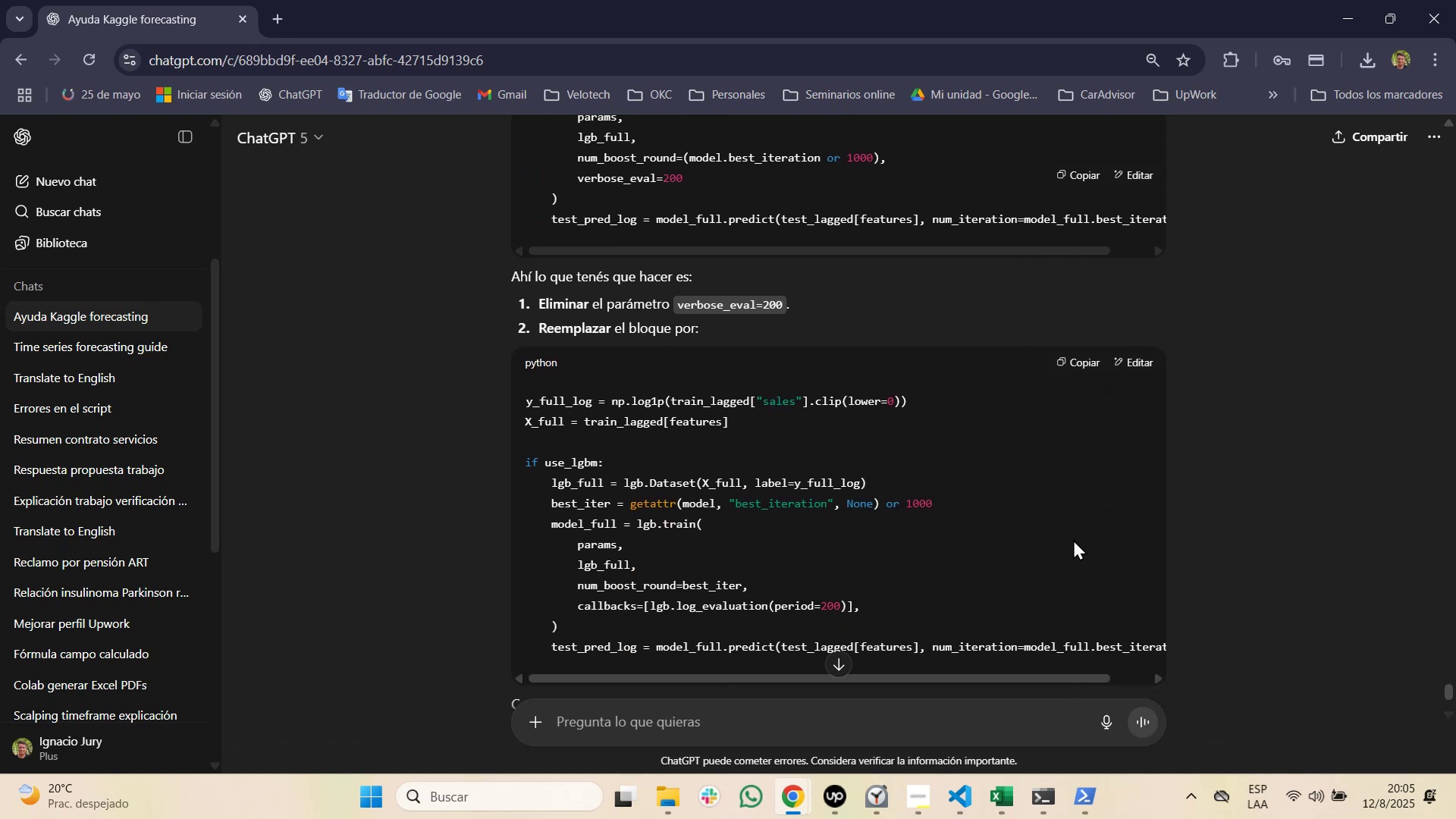 
key(Alt+AltLeft)
 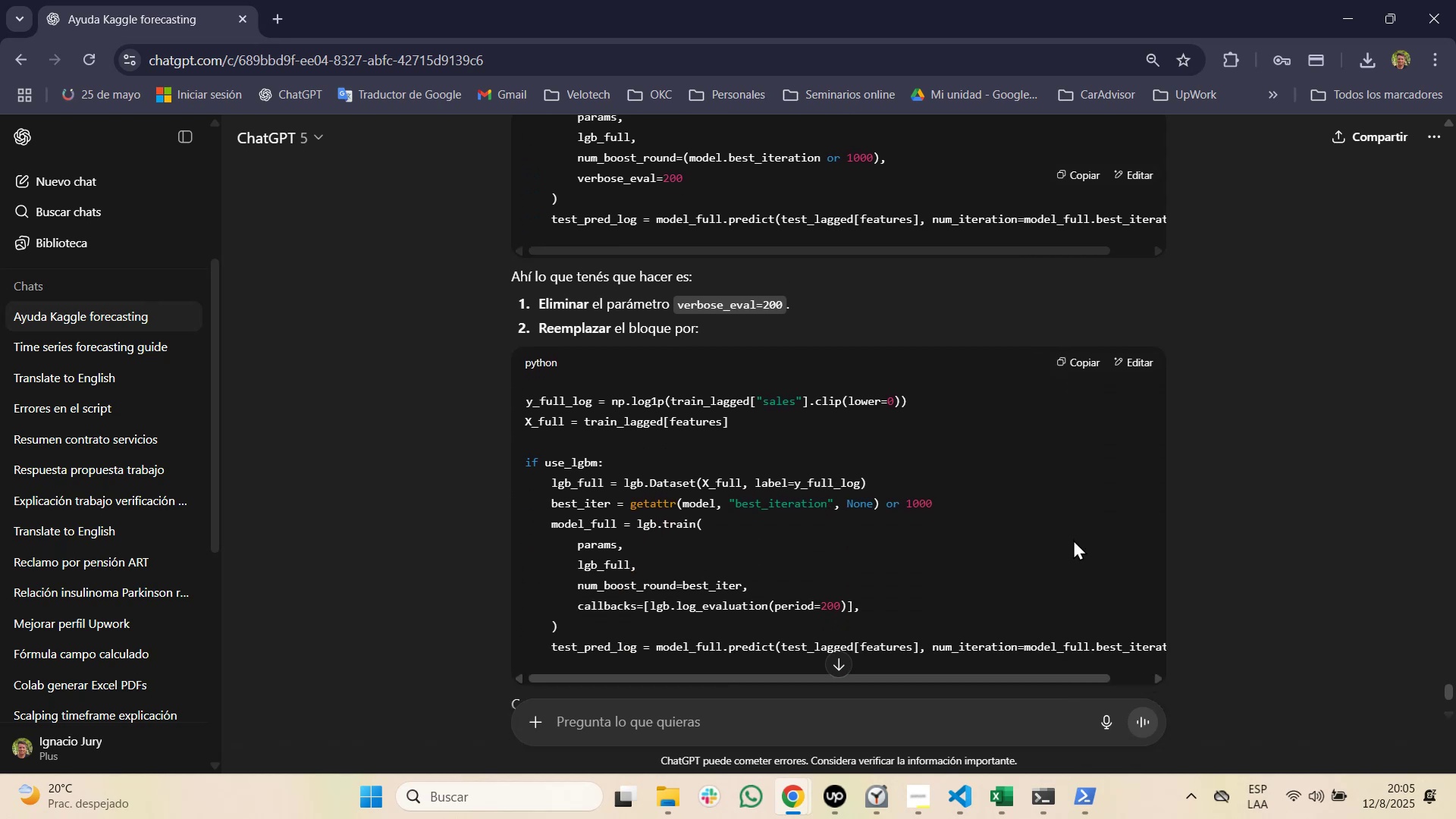 
key(Alt+Tab)
 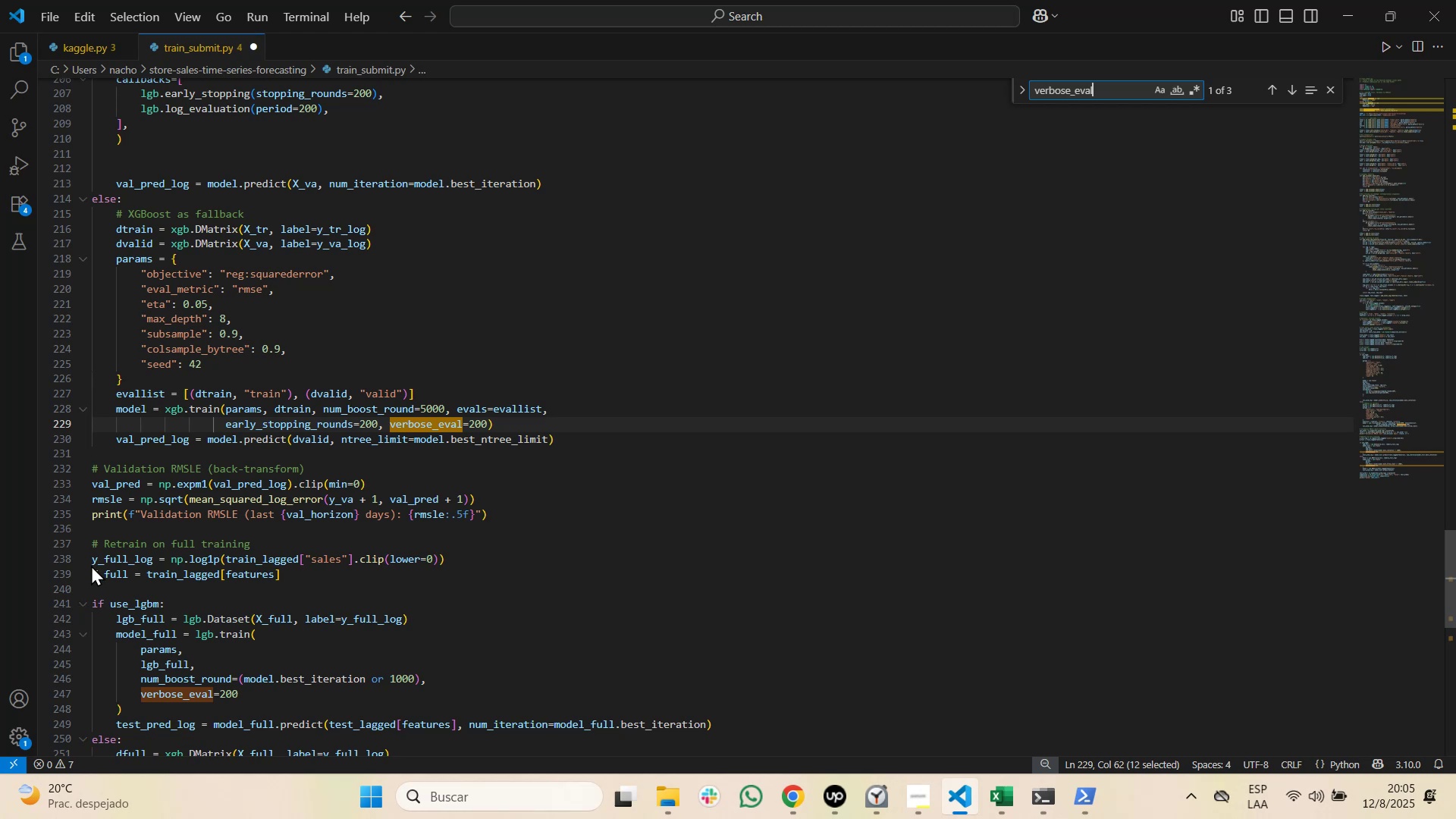 
wait(6.71)
 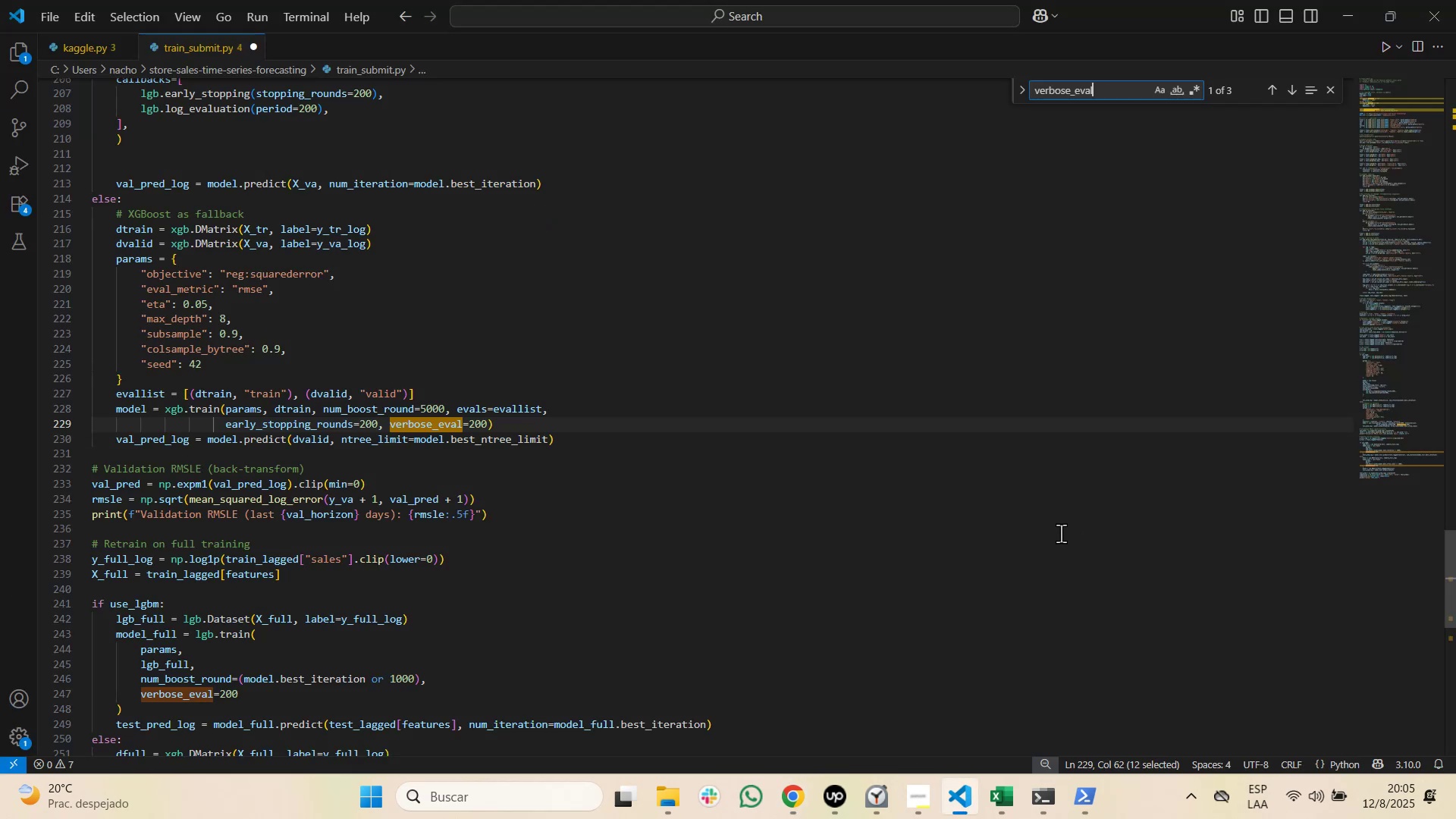 
left_click([89, 560])
 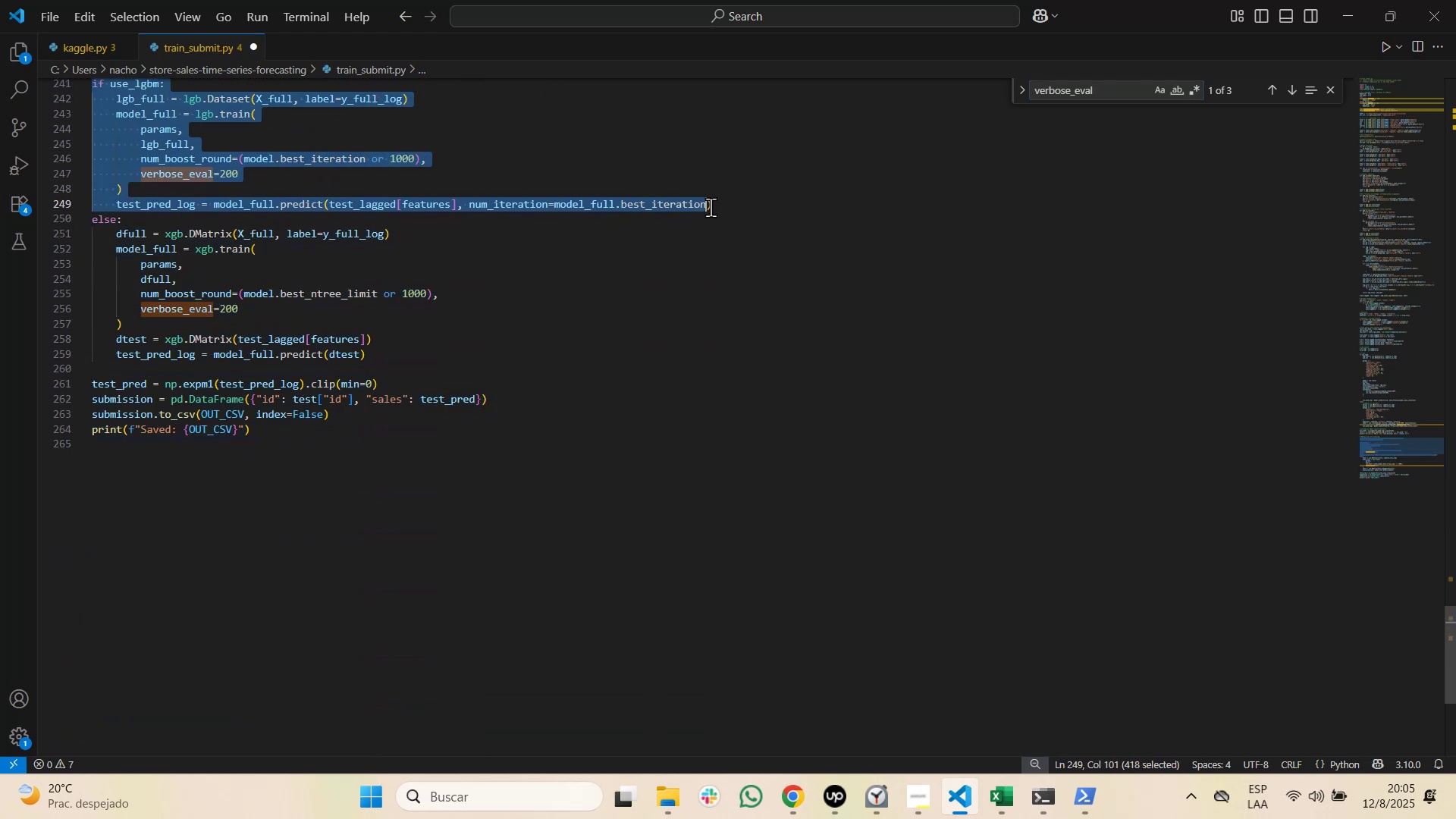 
wait(7.78)
 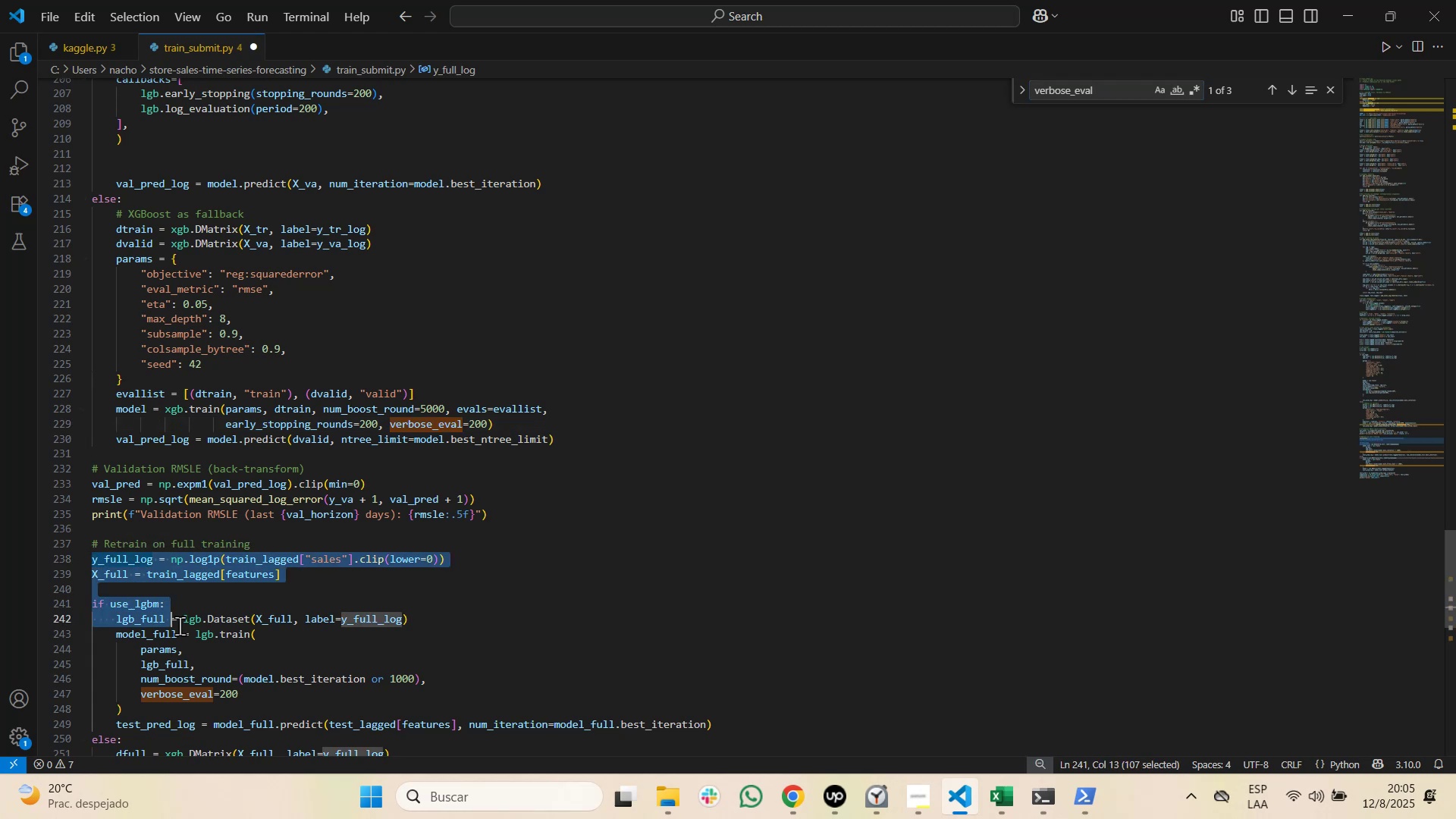 
key(Alt+AltLeft)
 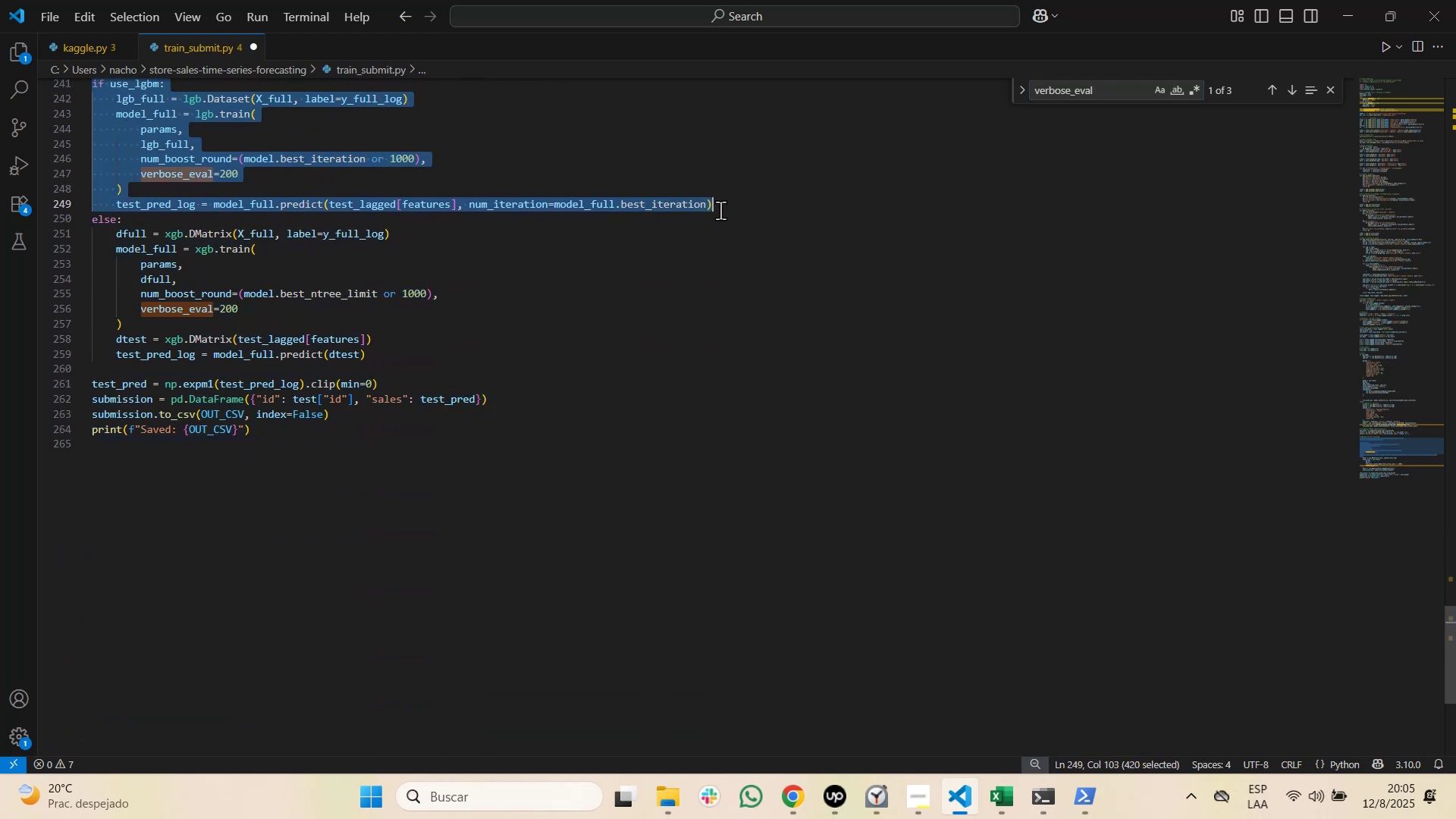 
key(Alt+Tab)
 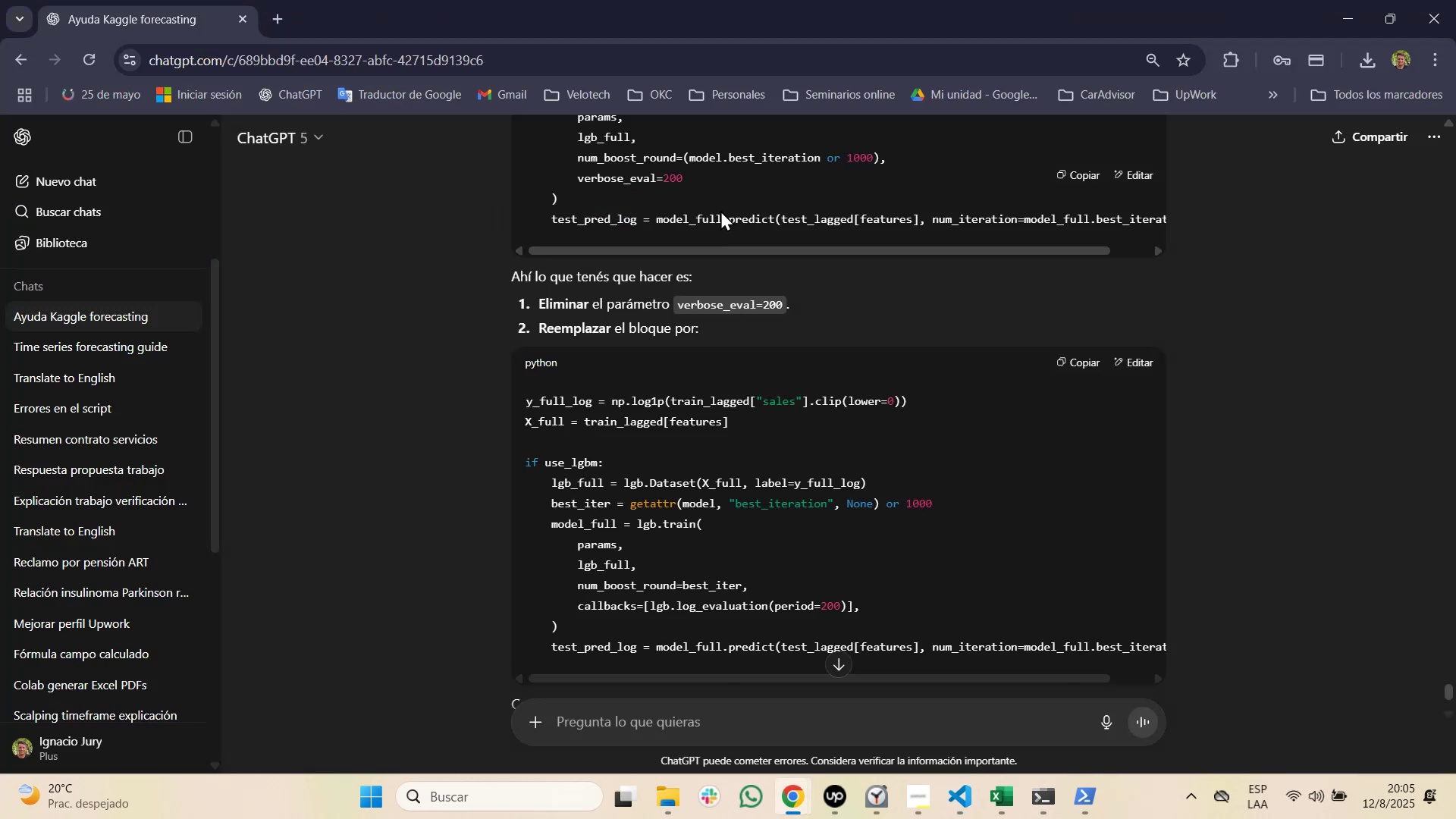 
key(Alt+AltLeft)
 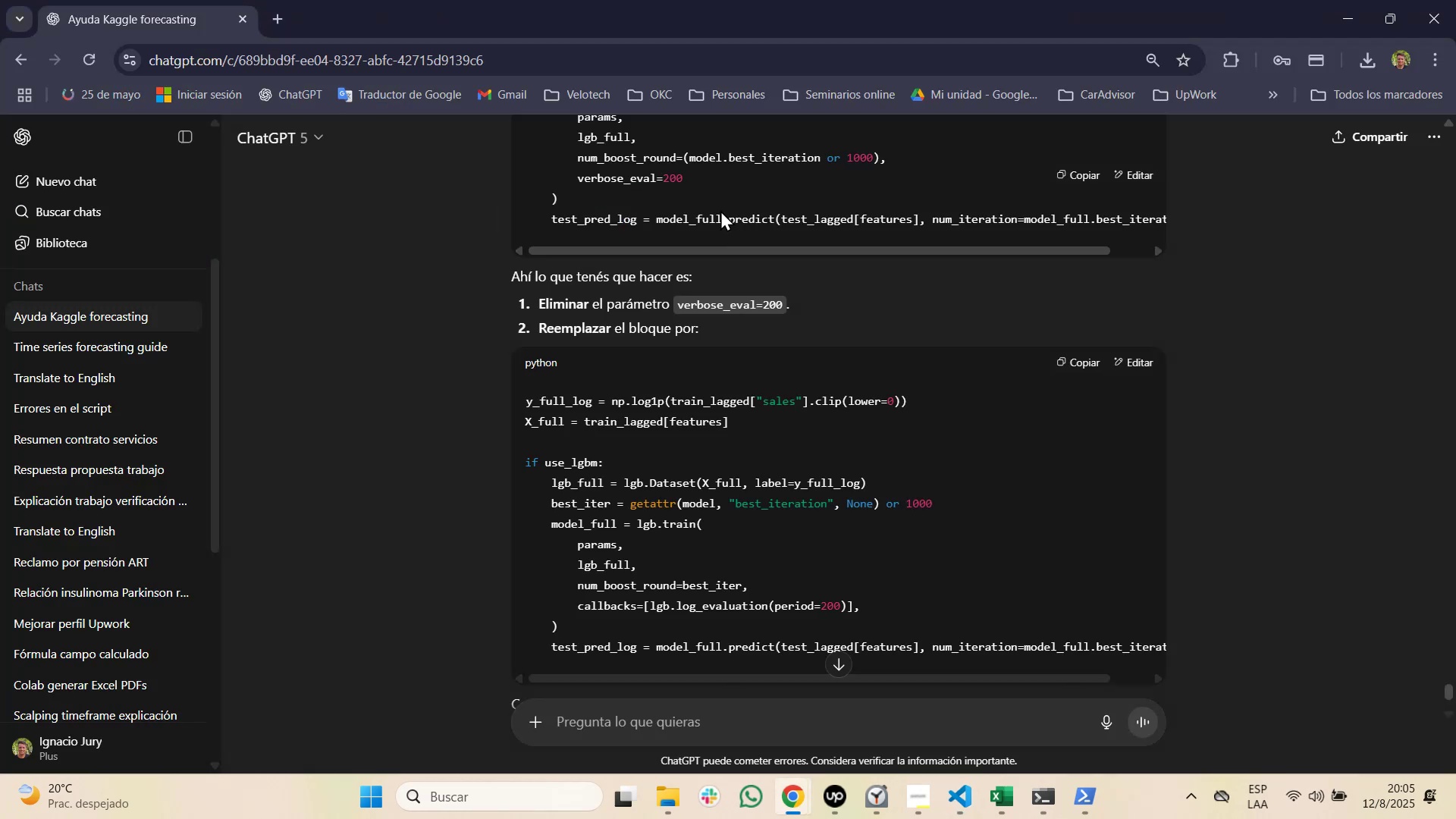 
key(Alt+Tab)
 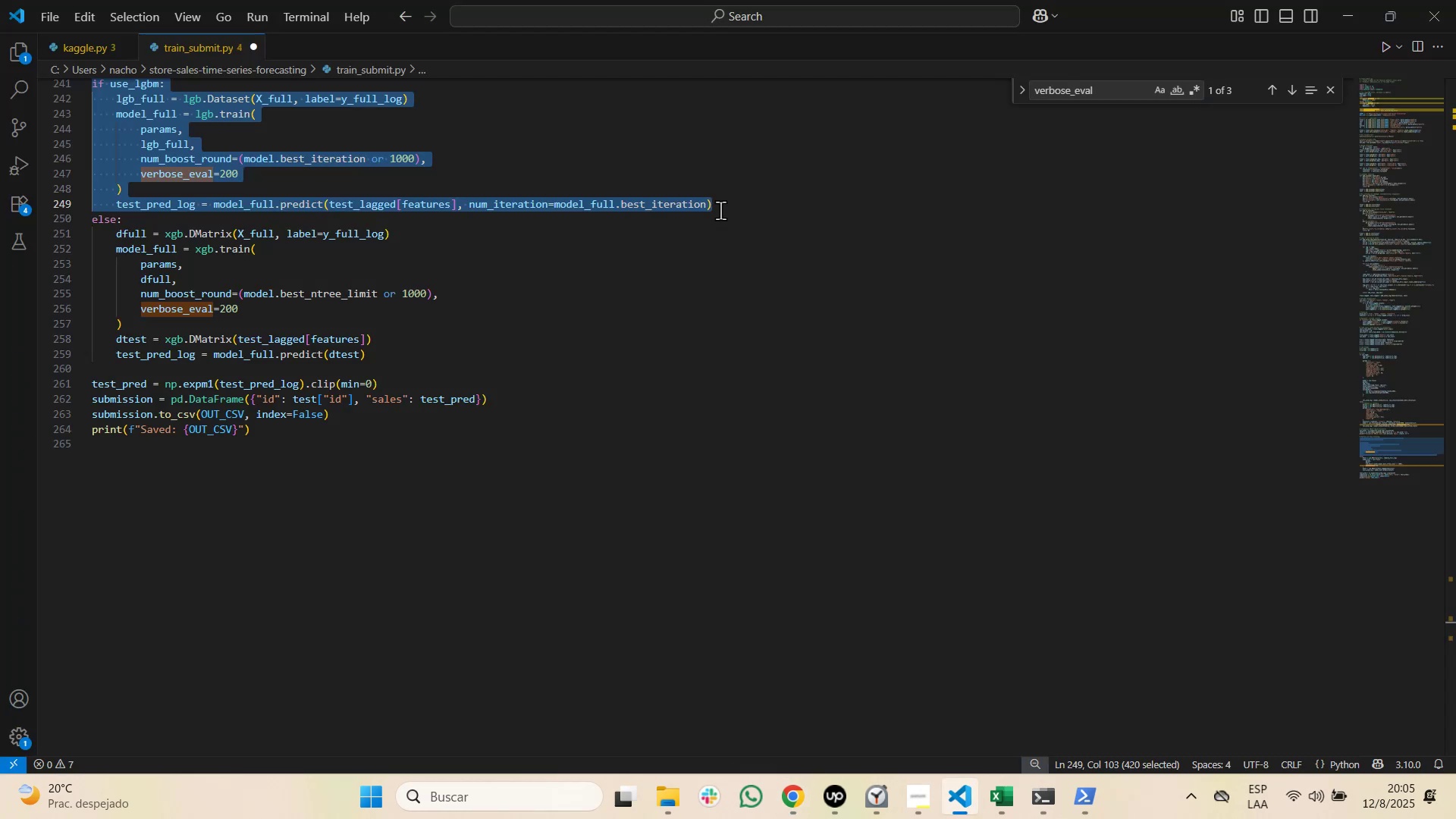 
key(Control+V)
 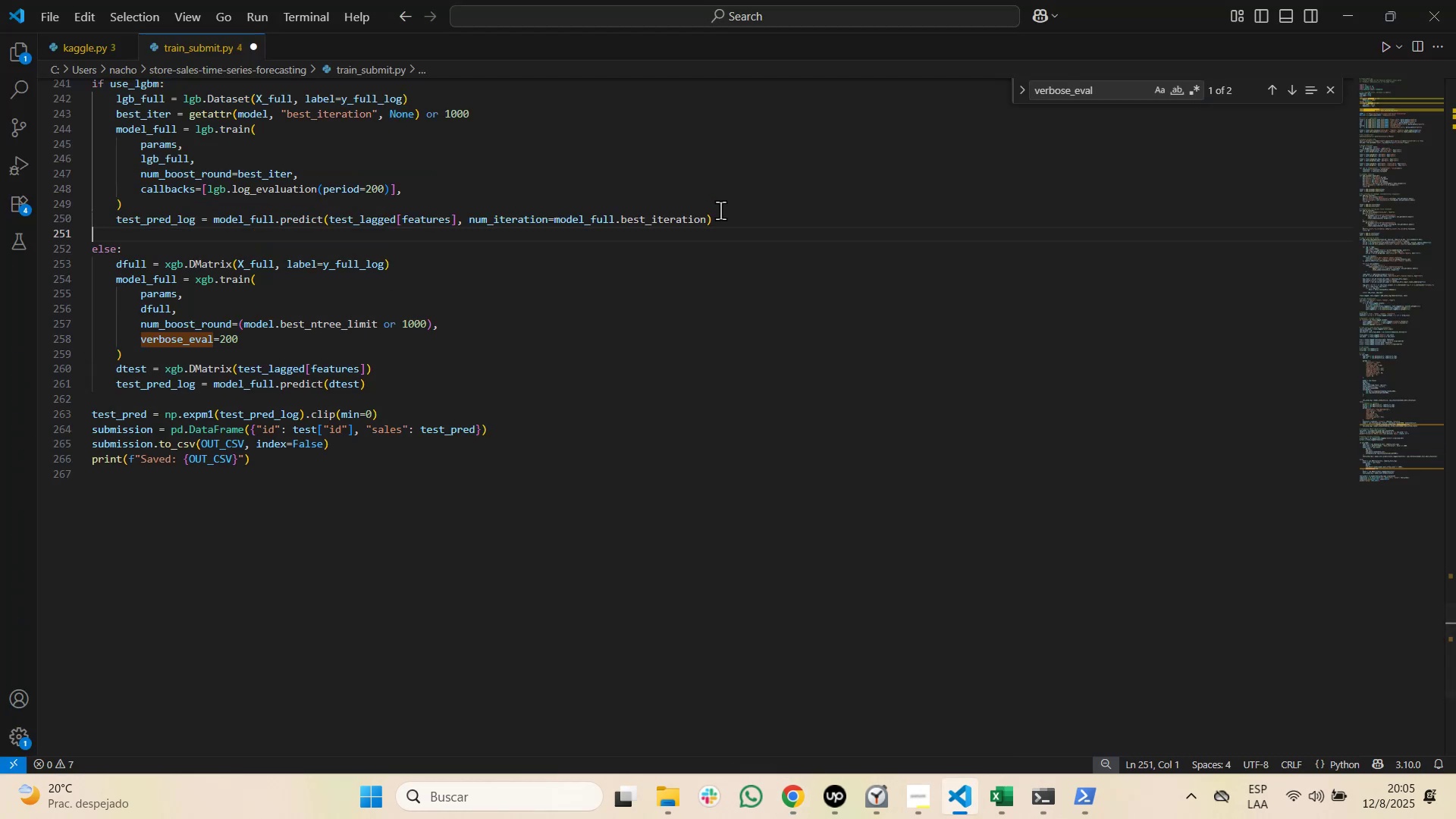 
scroll: coordinate [720, 210], scroll_direction: up, amount: 2.0
 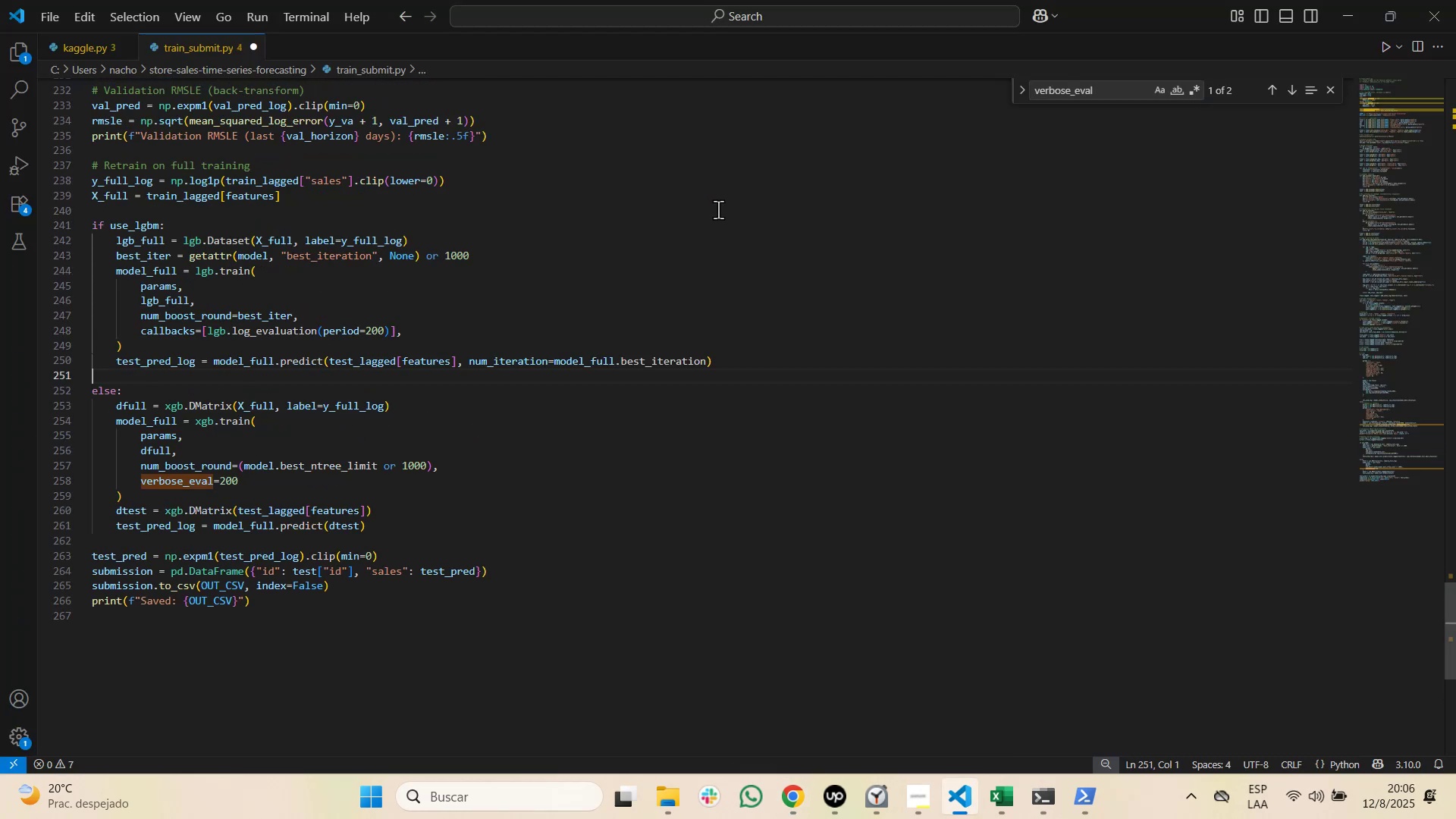 
key(Alt+AltLeft)
 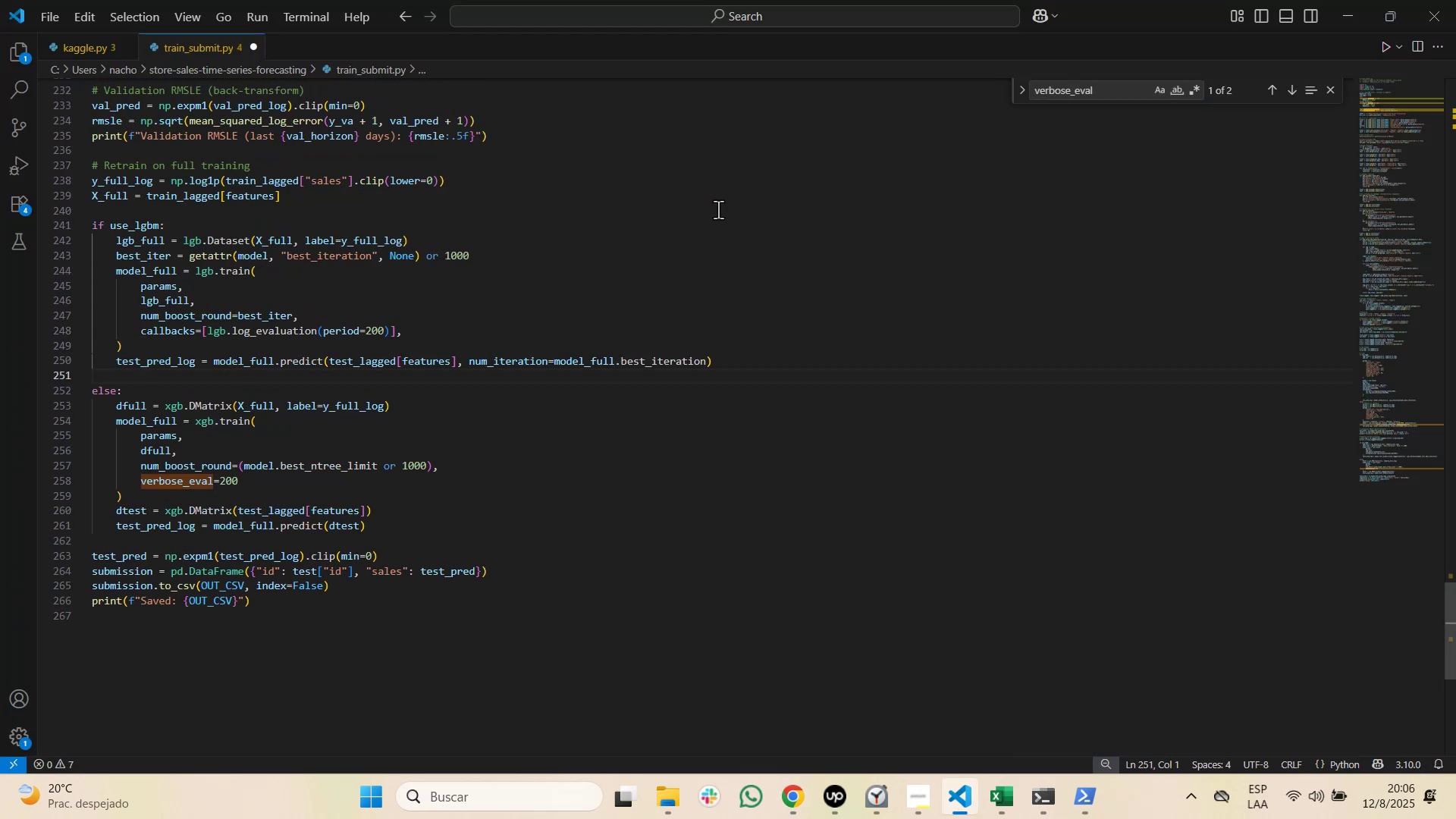 
key(Alt+Tab)
 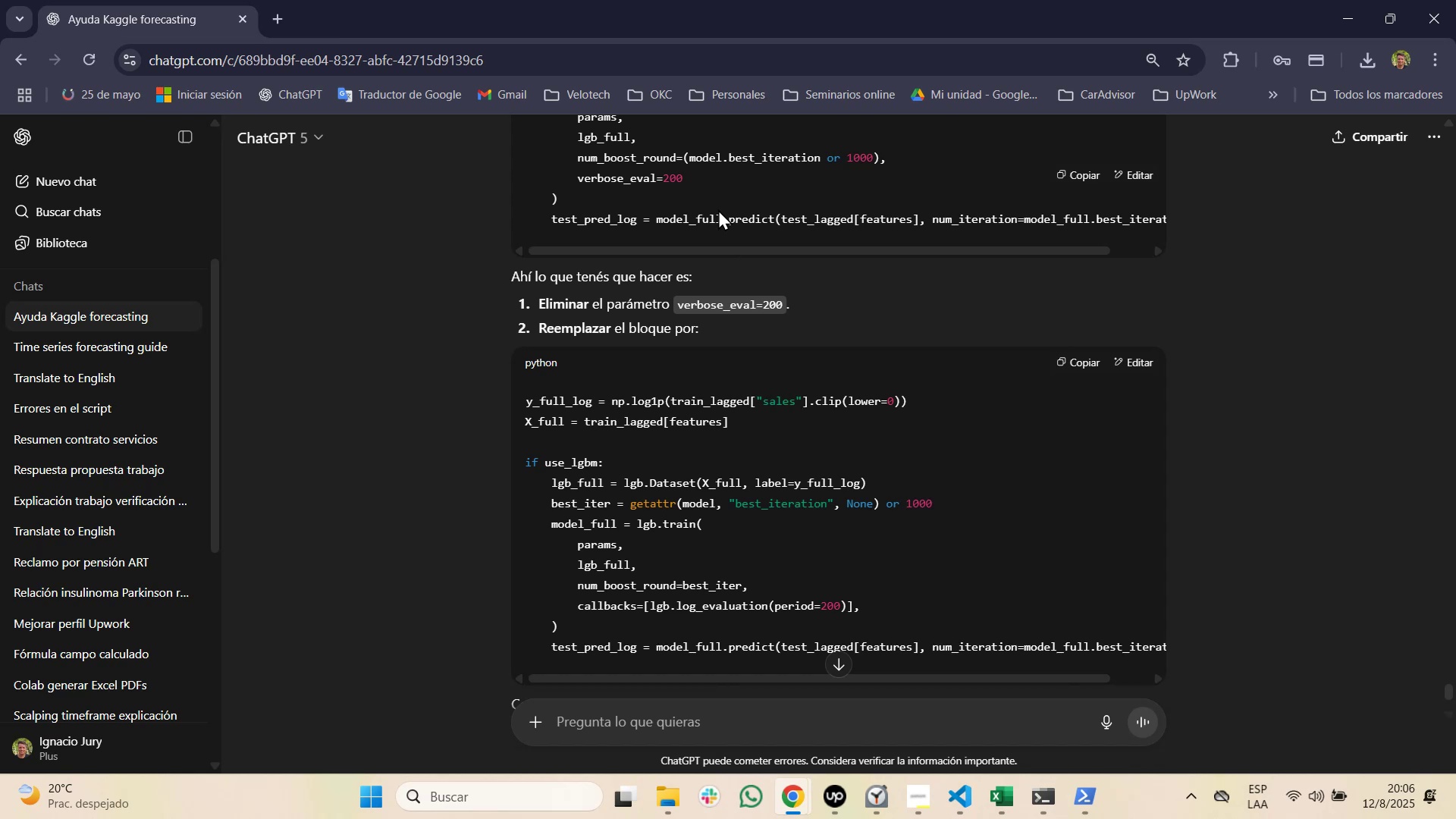 
key(Alt+AltLeft)
 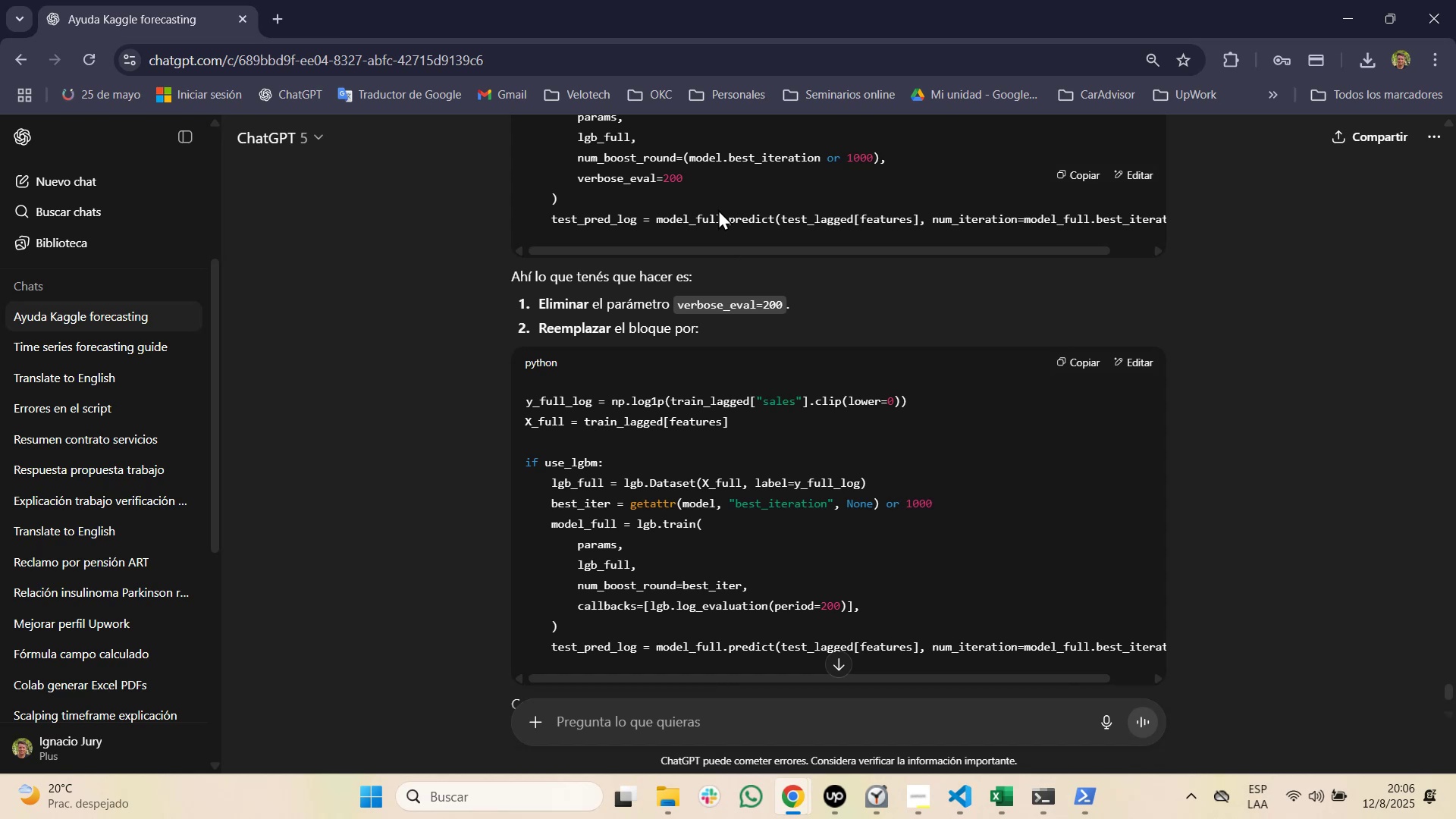 
key(Alt+Tab)
 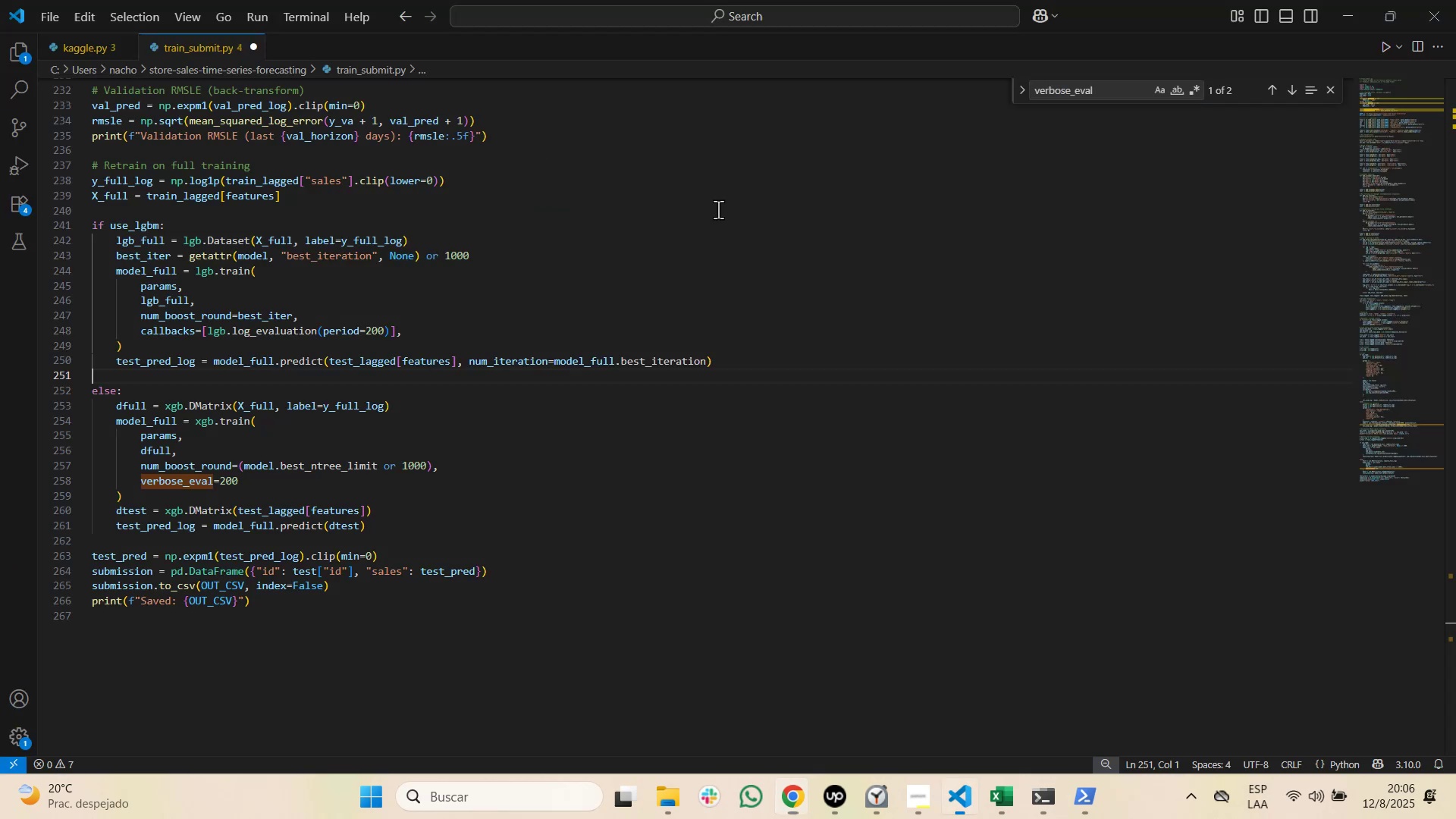 
key(Alt+AltLeft)
 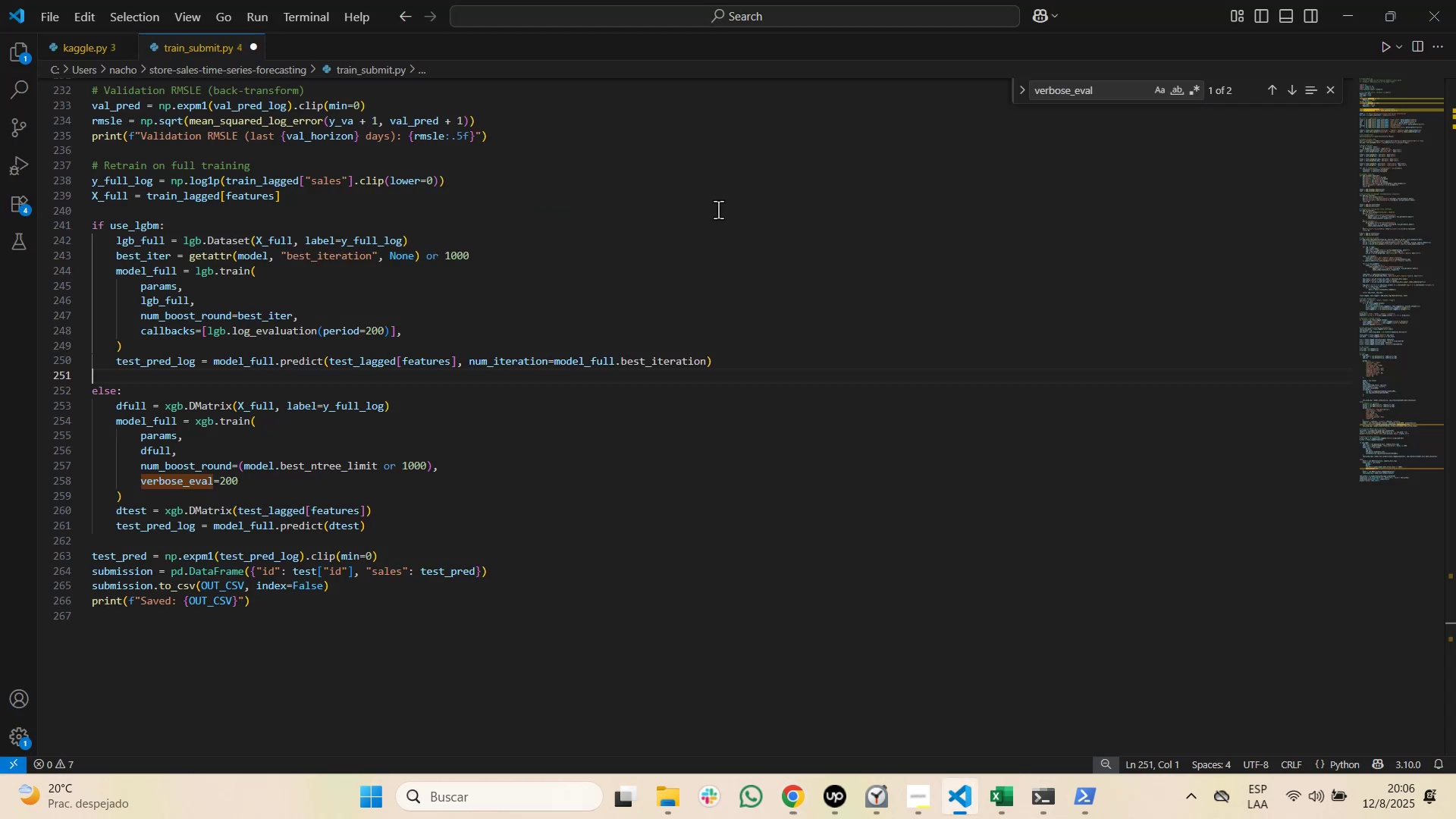 
key(Alt+Tab)
 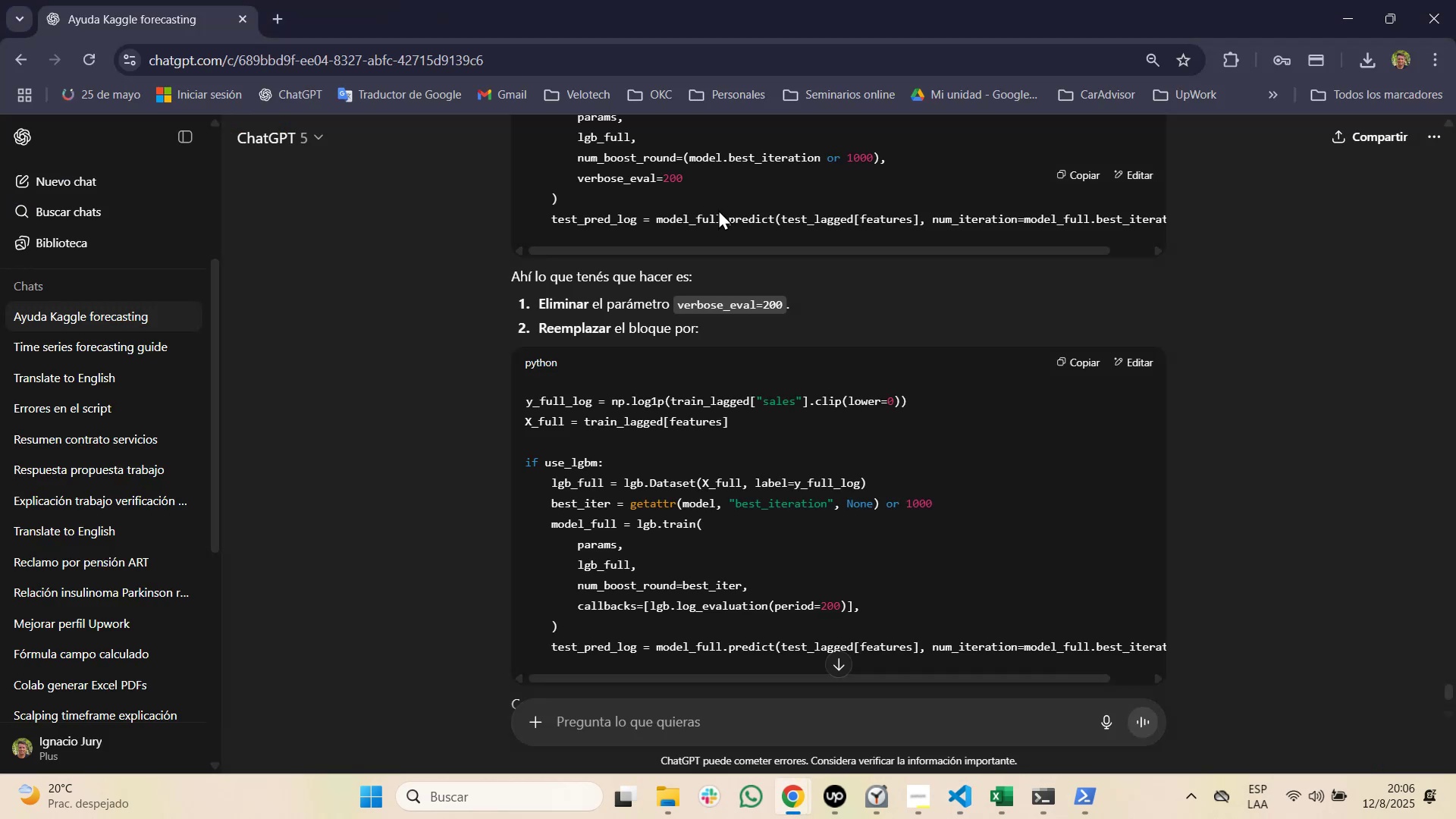 
scroll: coordinate [718, 207], scroll_direction: down, amount: 4.0
 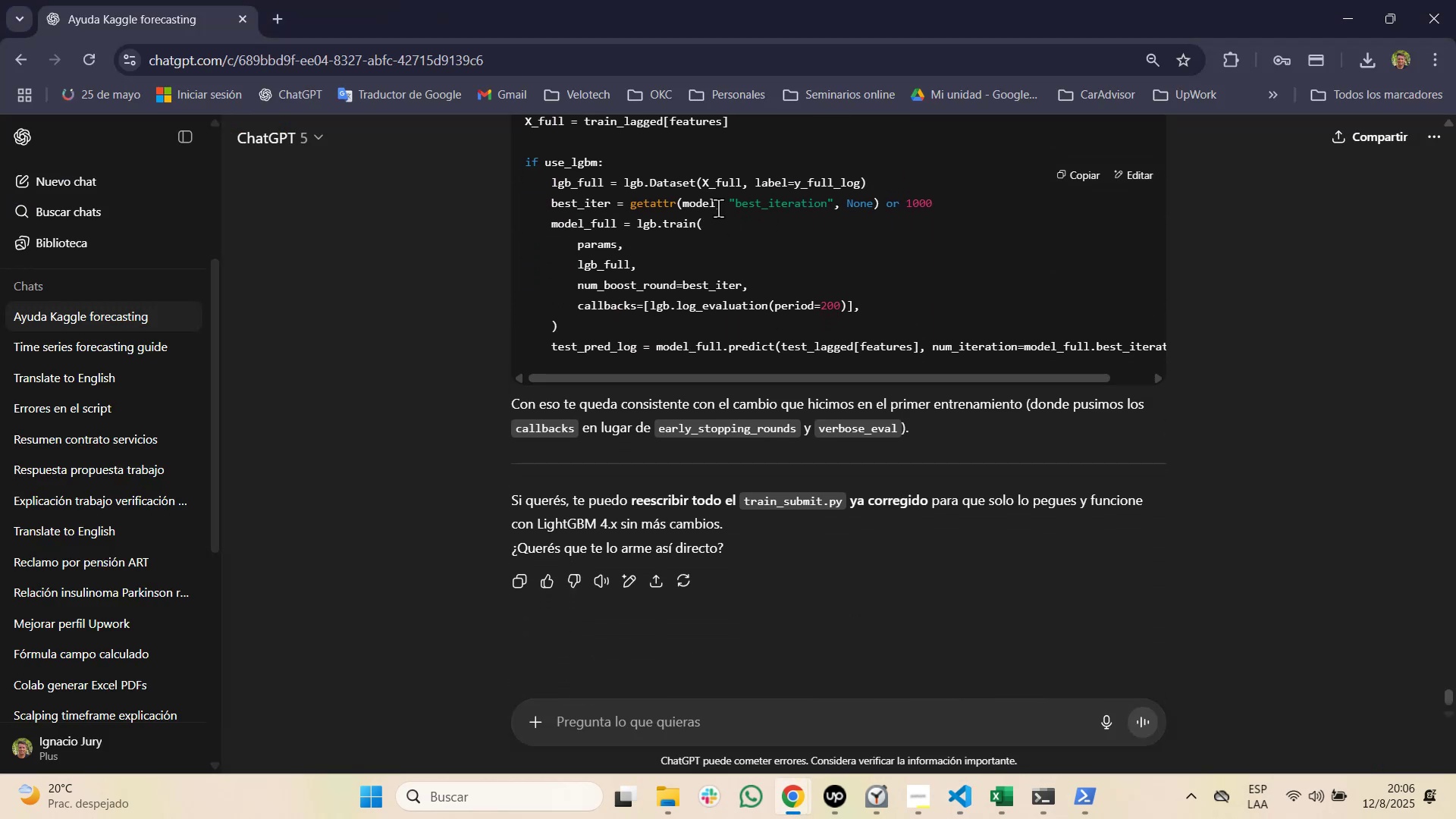 
key(Alt+AltLeft)
 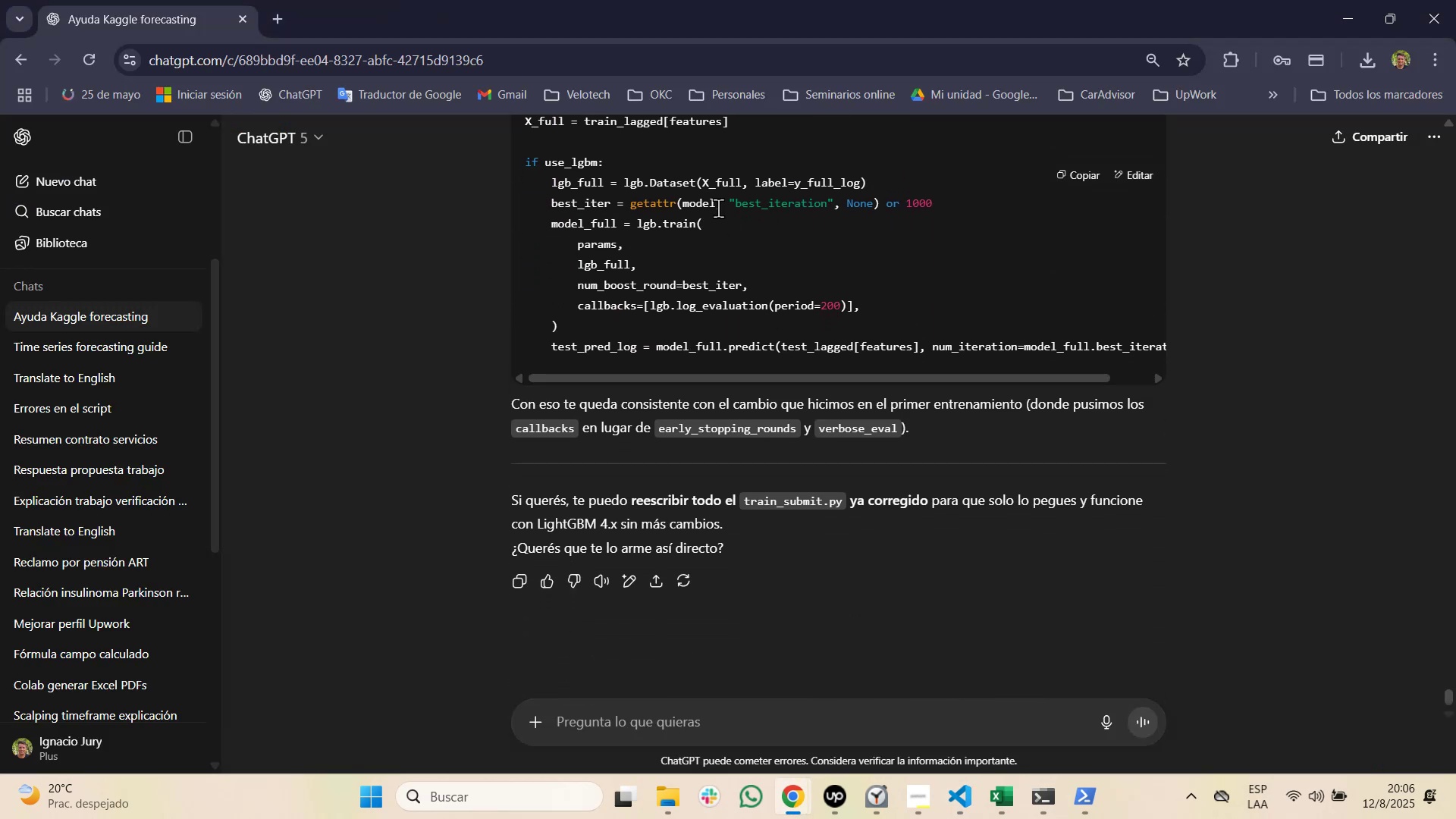 
key(Alt+Tab)
 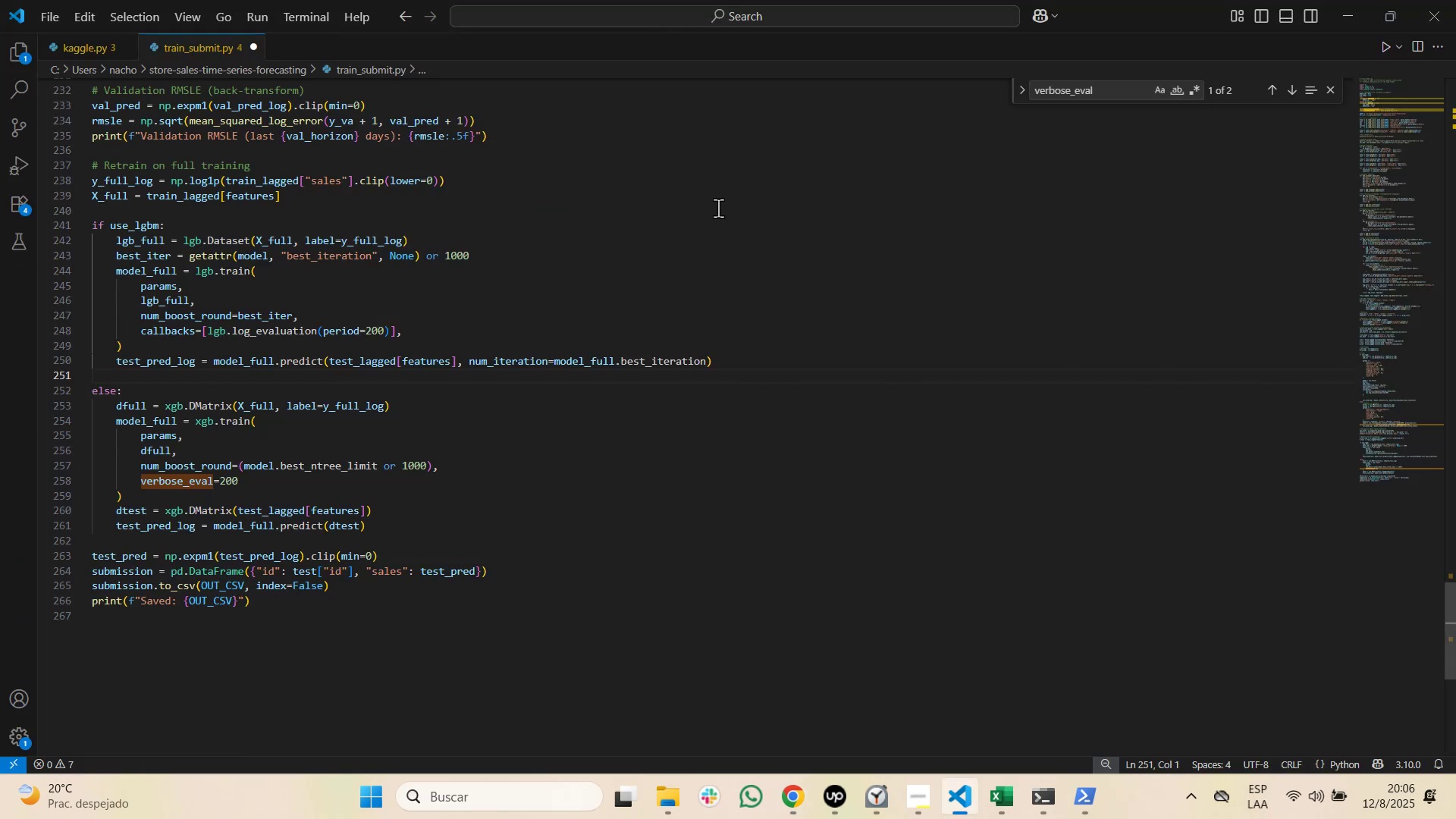 
hold_key(key=ControlLeft, duration=1.51)
 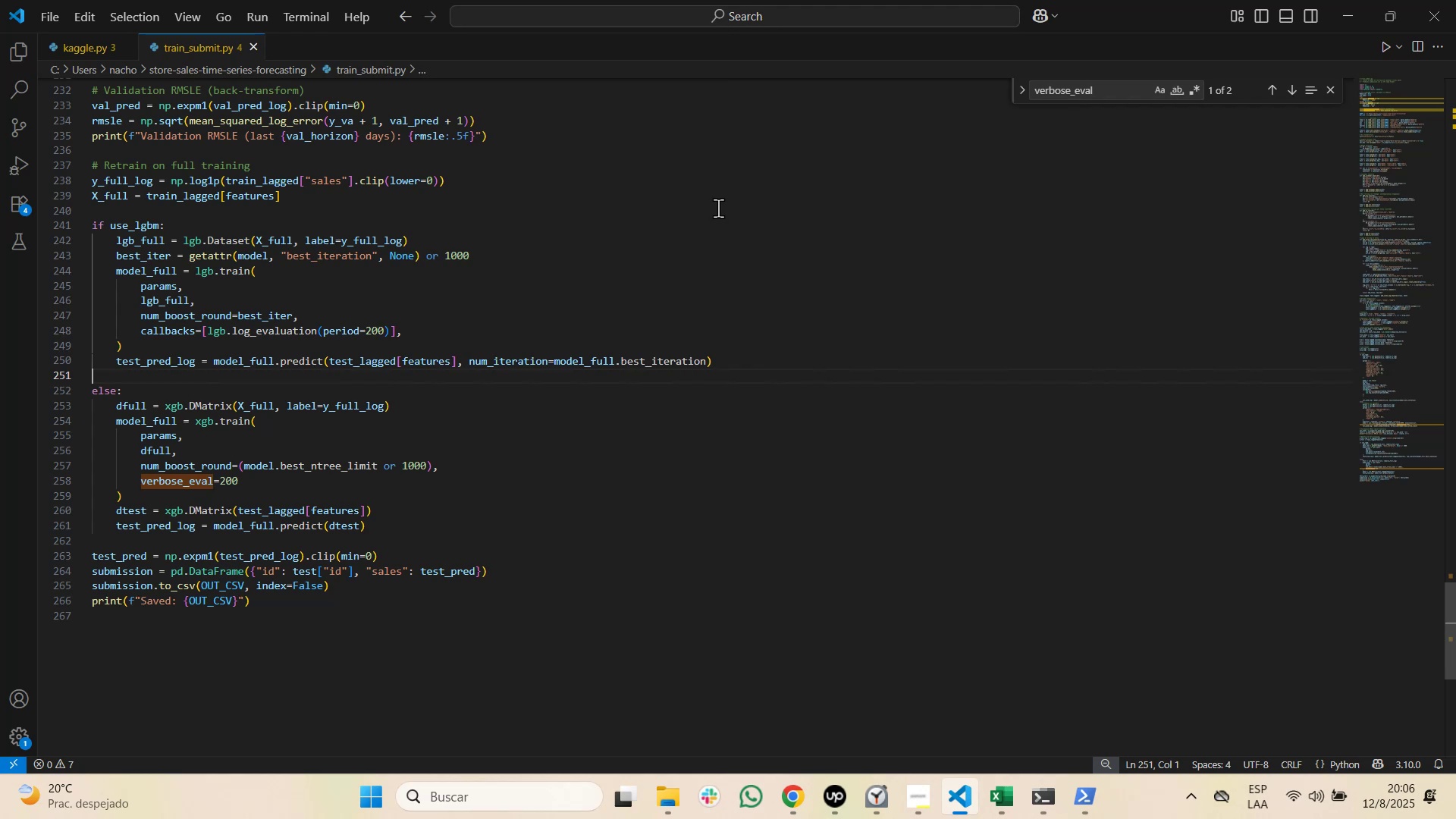 
key(Control+S)
 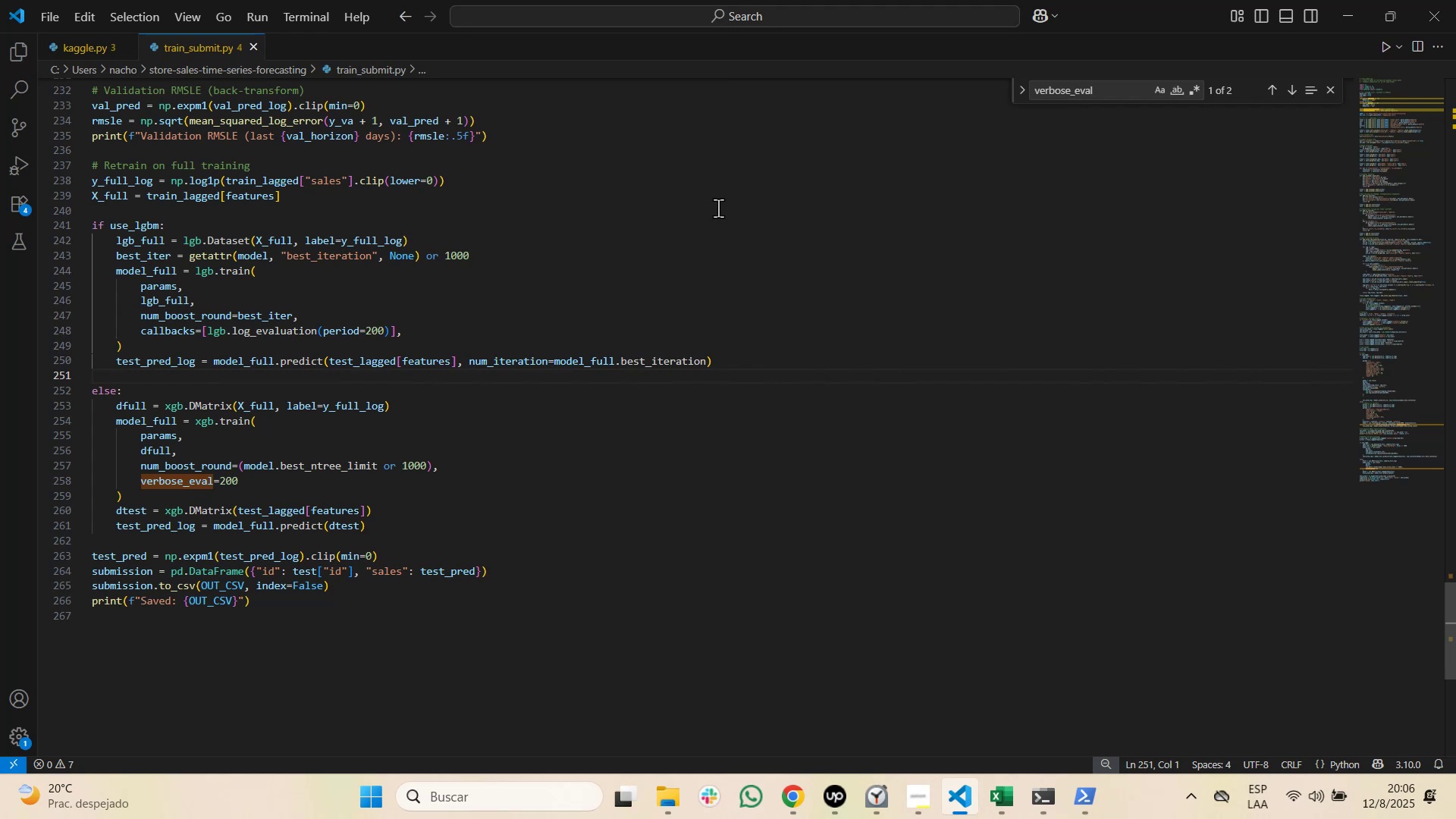 
key(Control+F)
 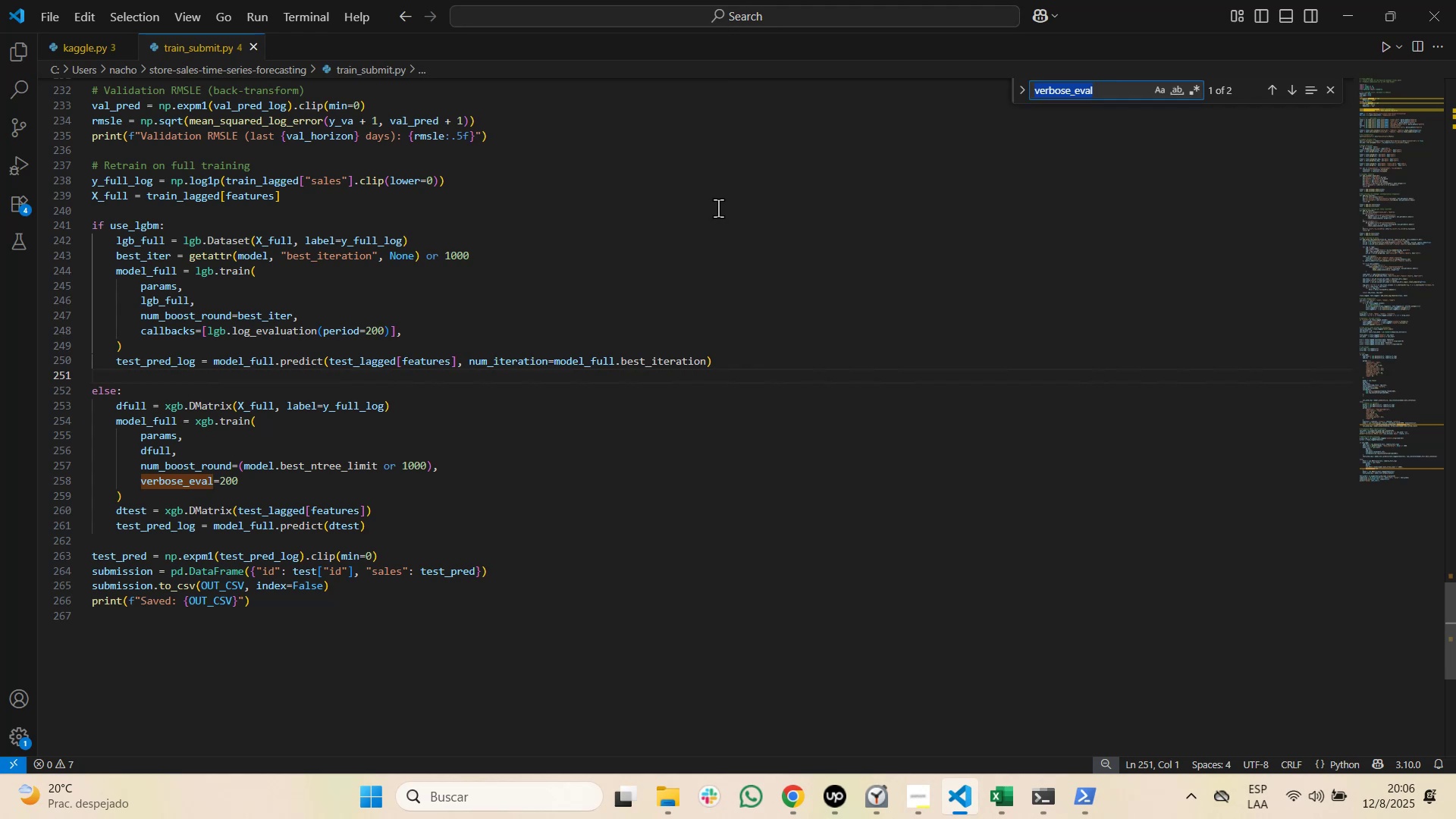 
key(NumpadEnter)
 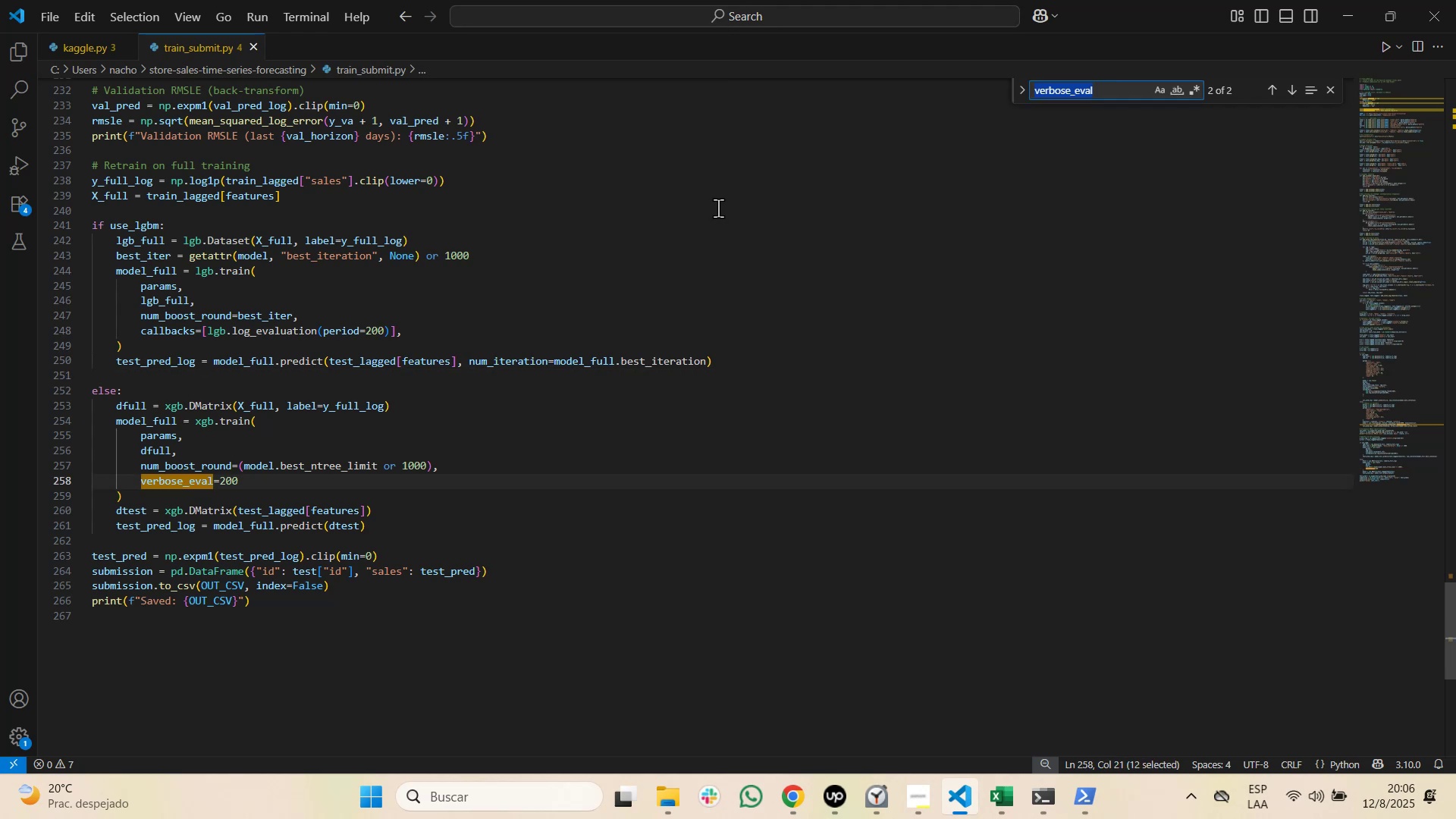 
wait(9.57)
 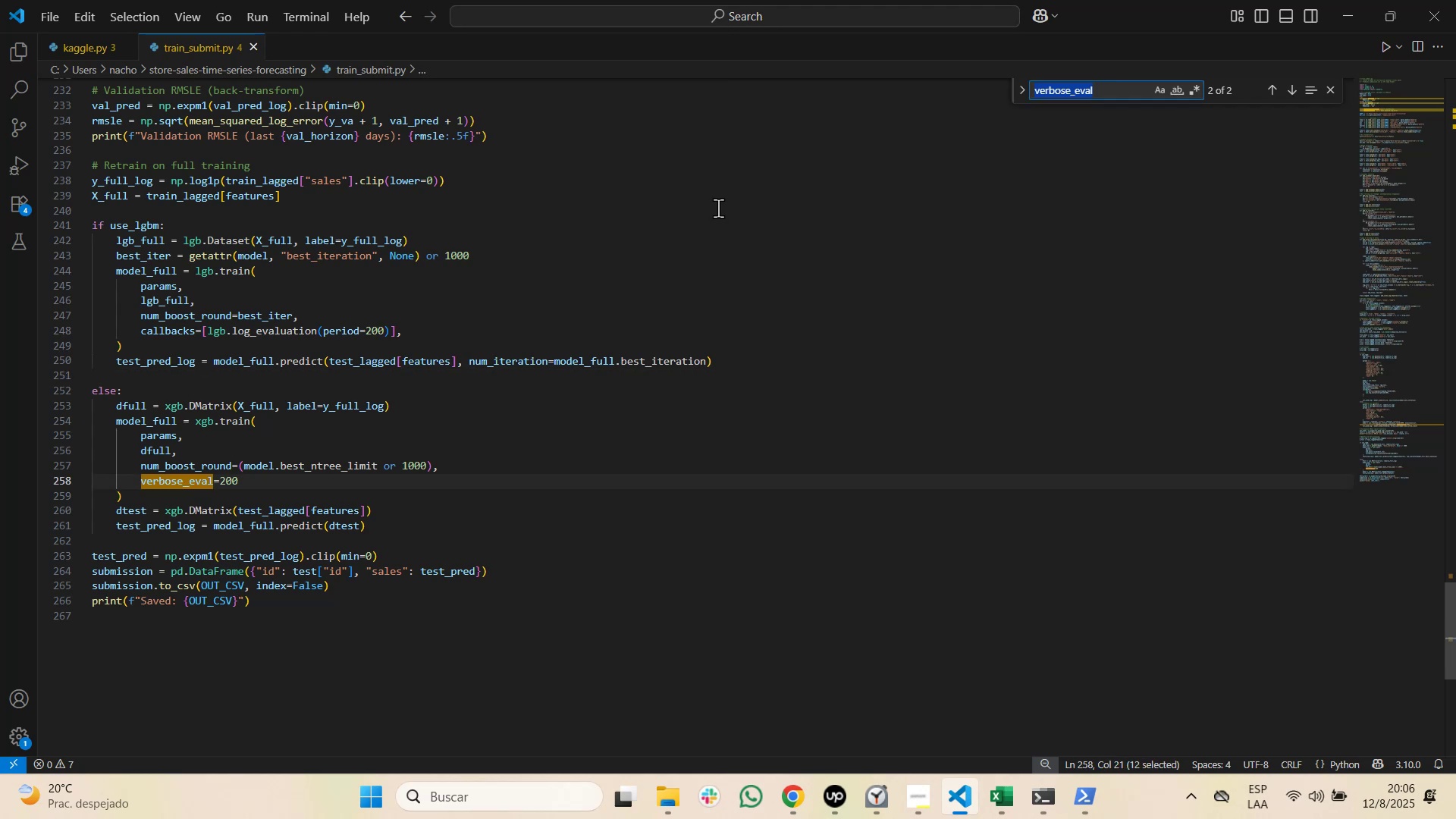 
left_click([99, 389])
 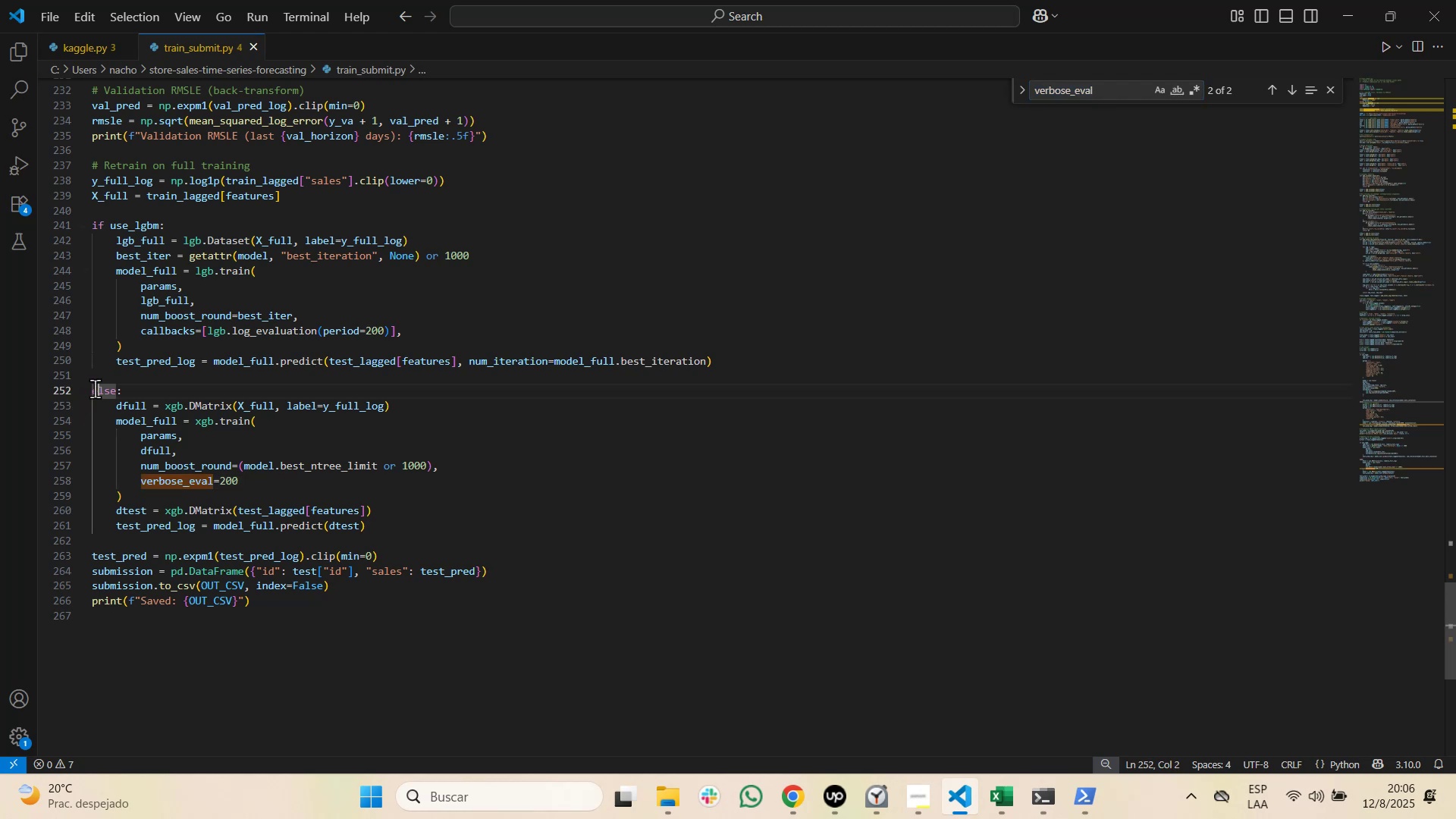 
left_click([95, 388])
 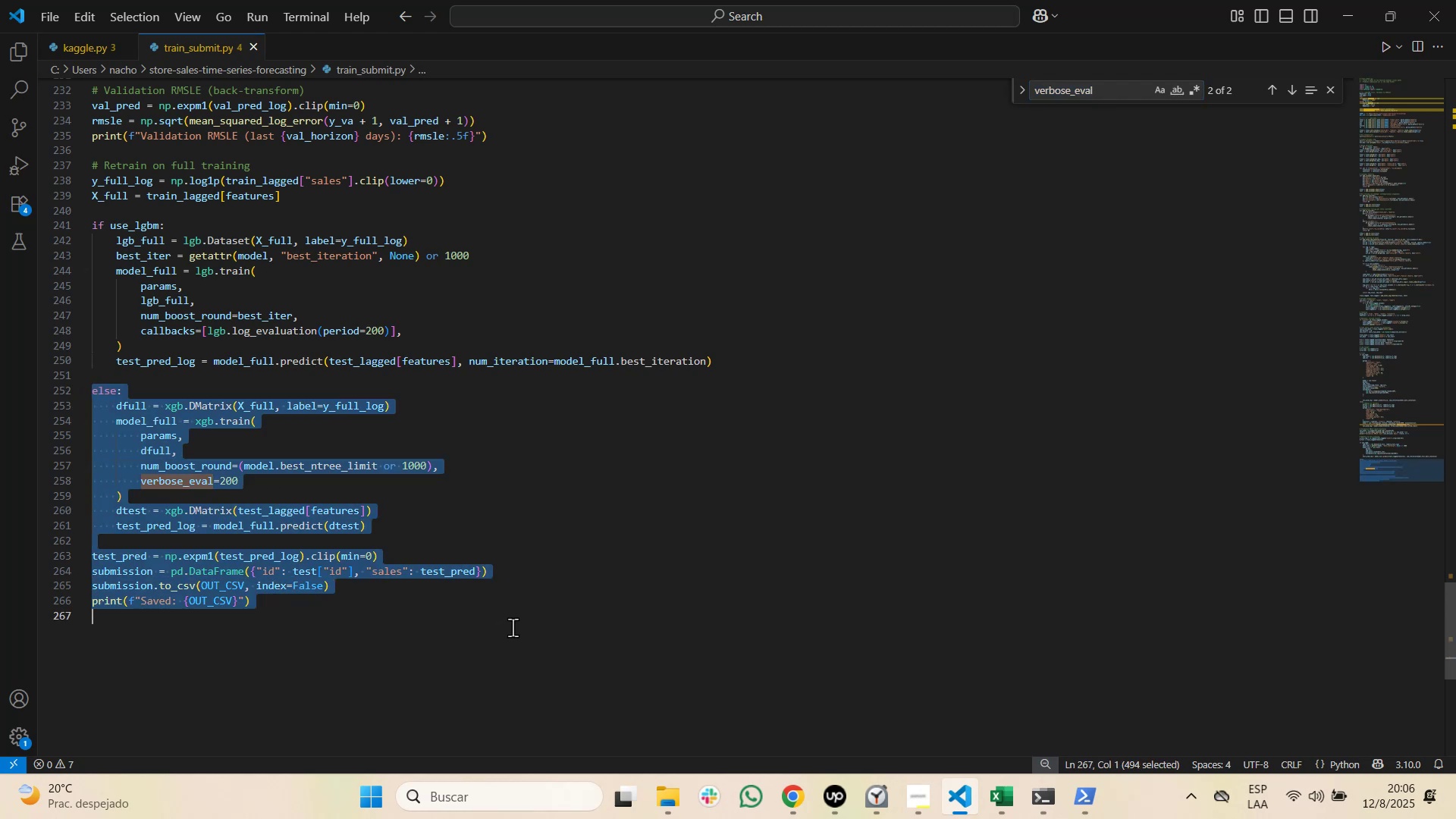 
key(Control+C)
 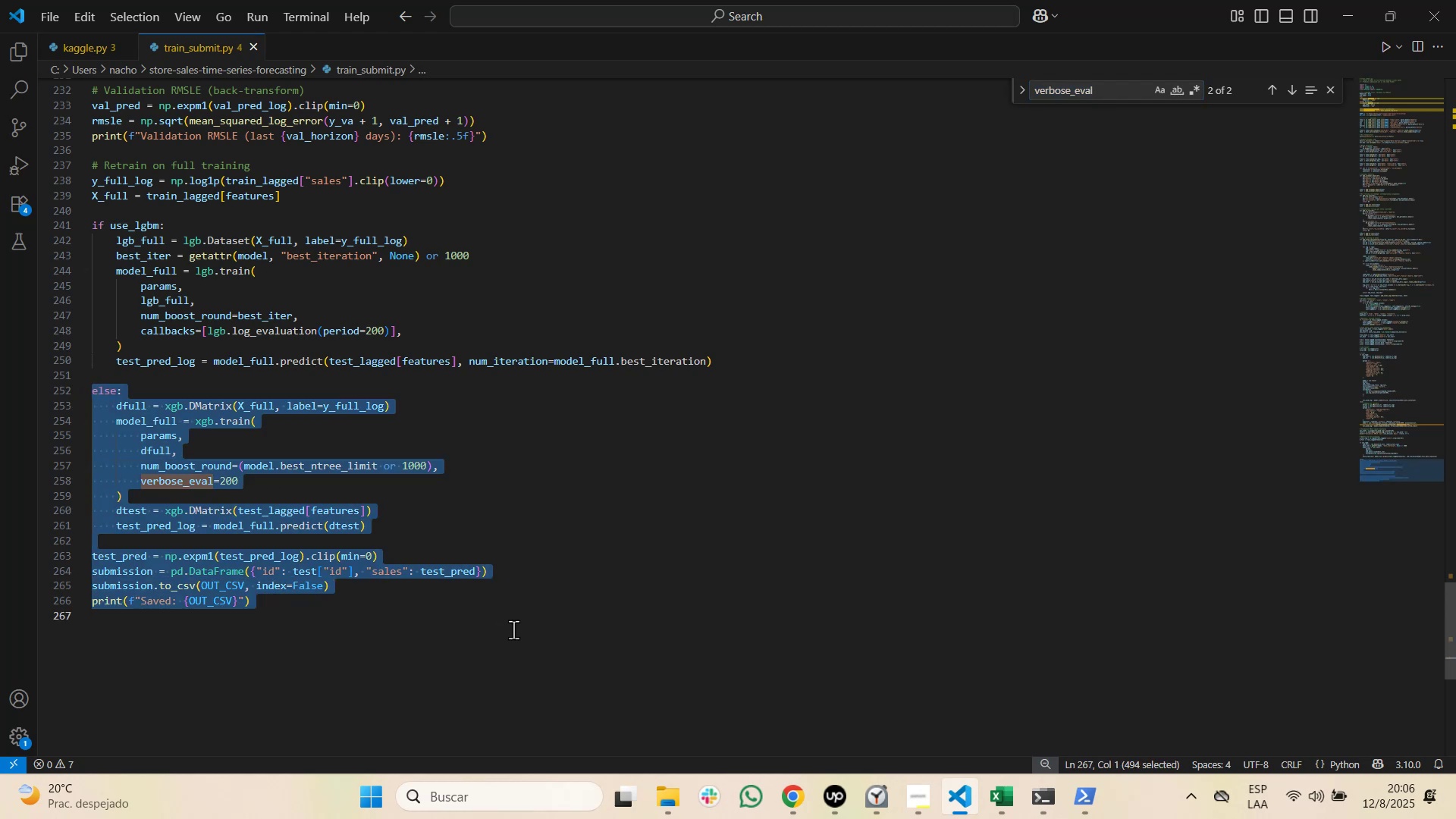 
key(Alt+Tab)
 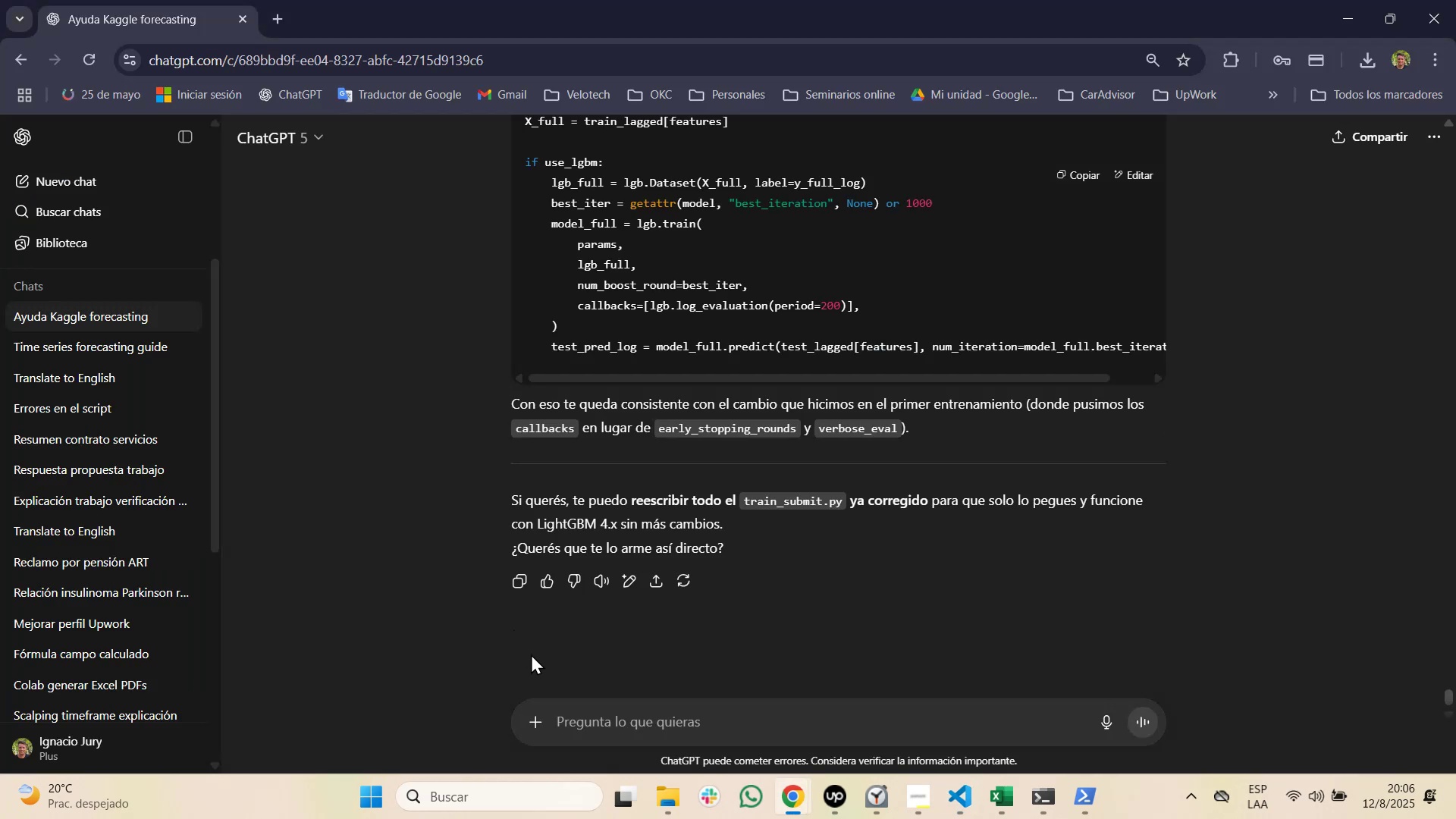 
left_click([587, 730])
 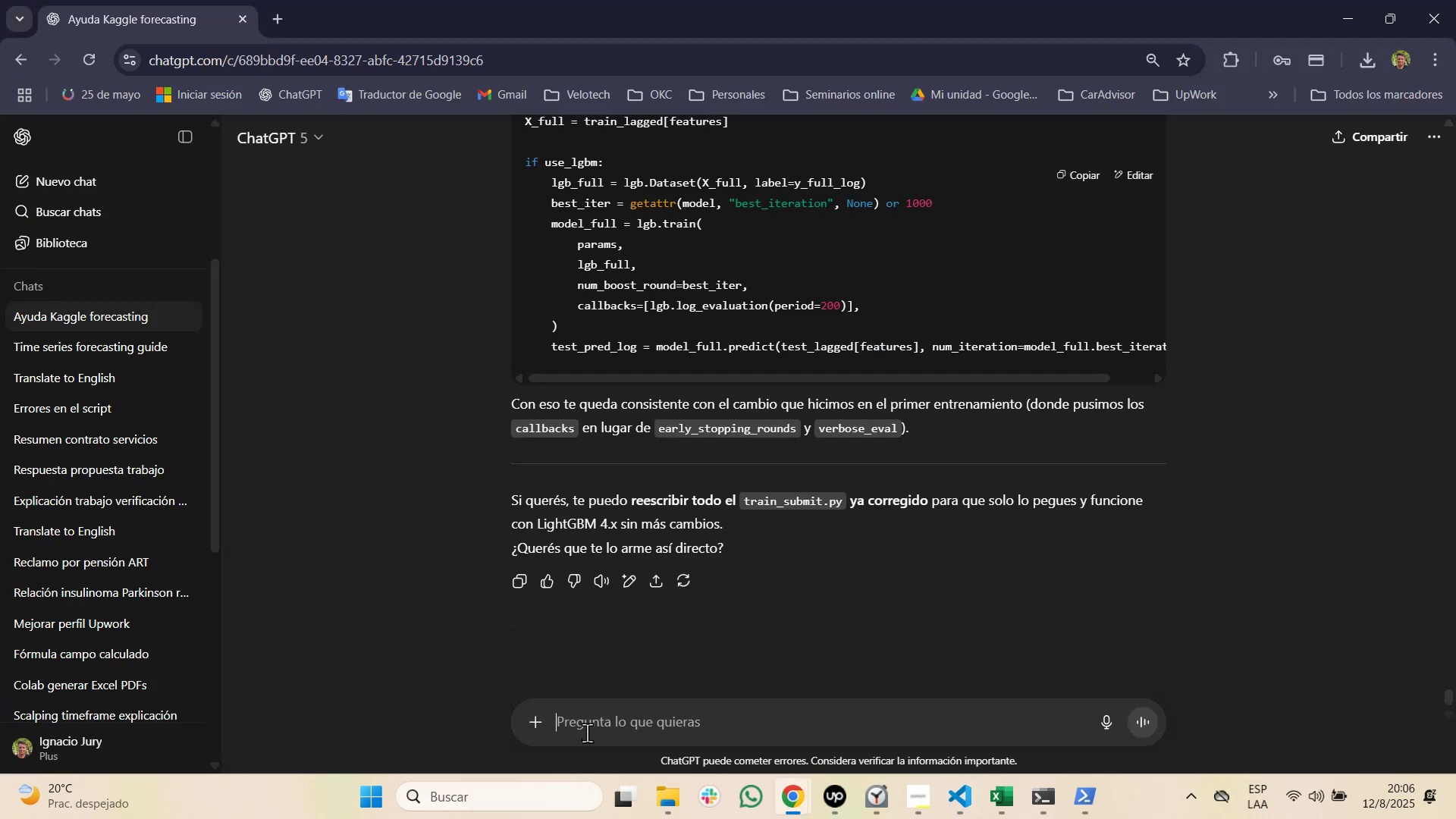 
type(verbso)
key(Backspace)
key(Backspace)
type(ose_eval tambi;en aparece a)
key(Backspace)
type(en otras partes>)
 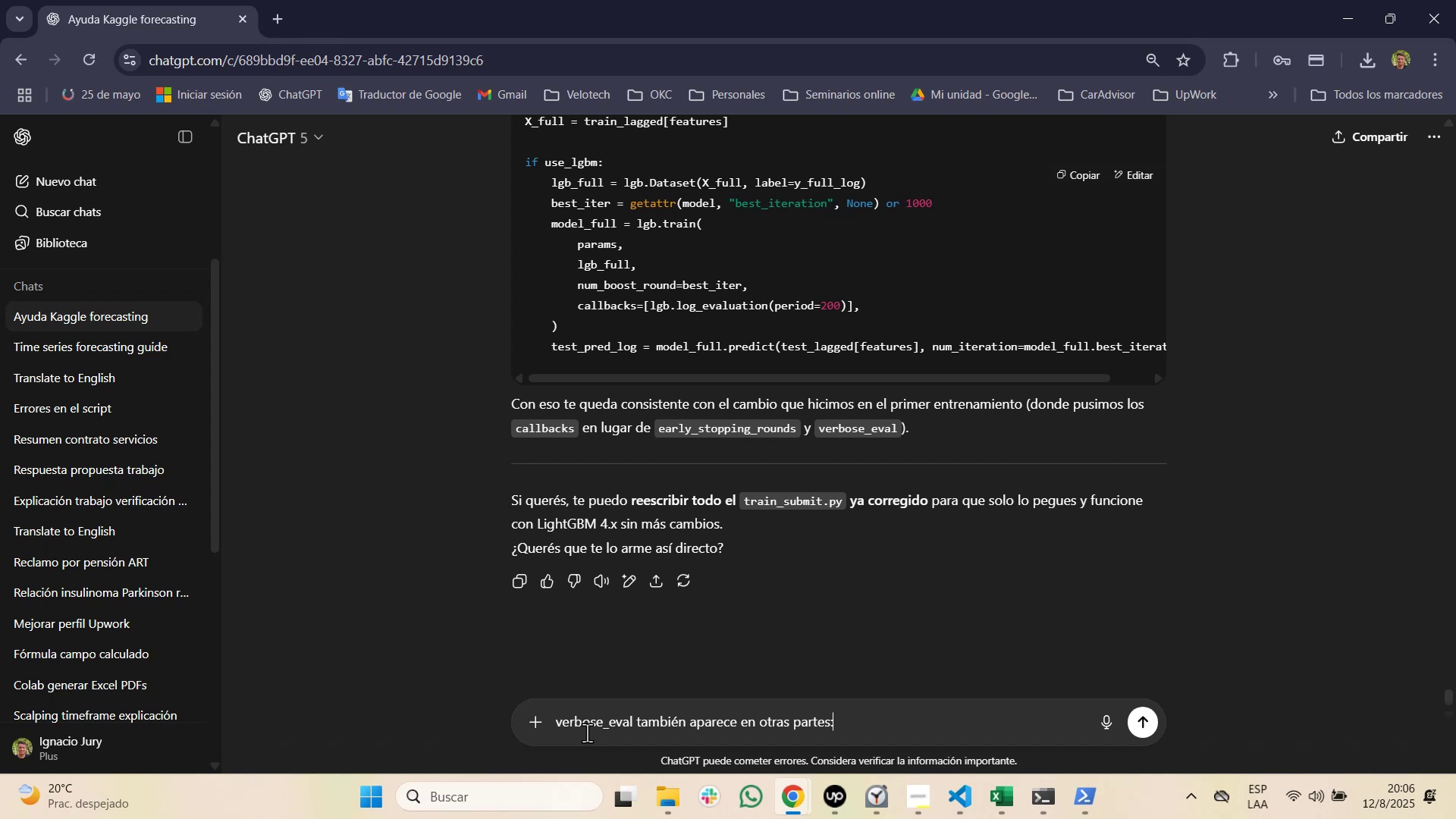 
key(Shift+Enter)
 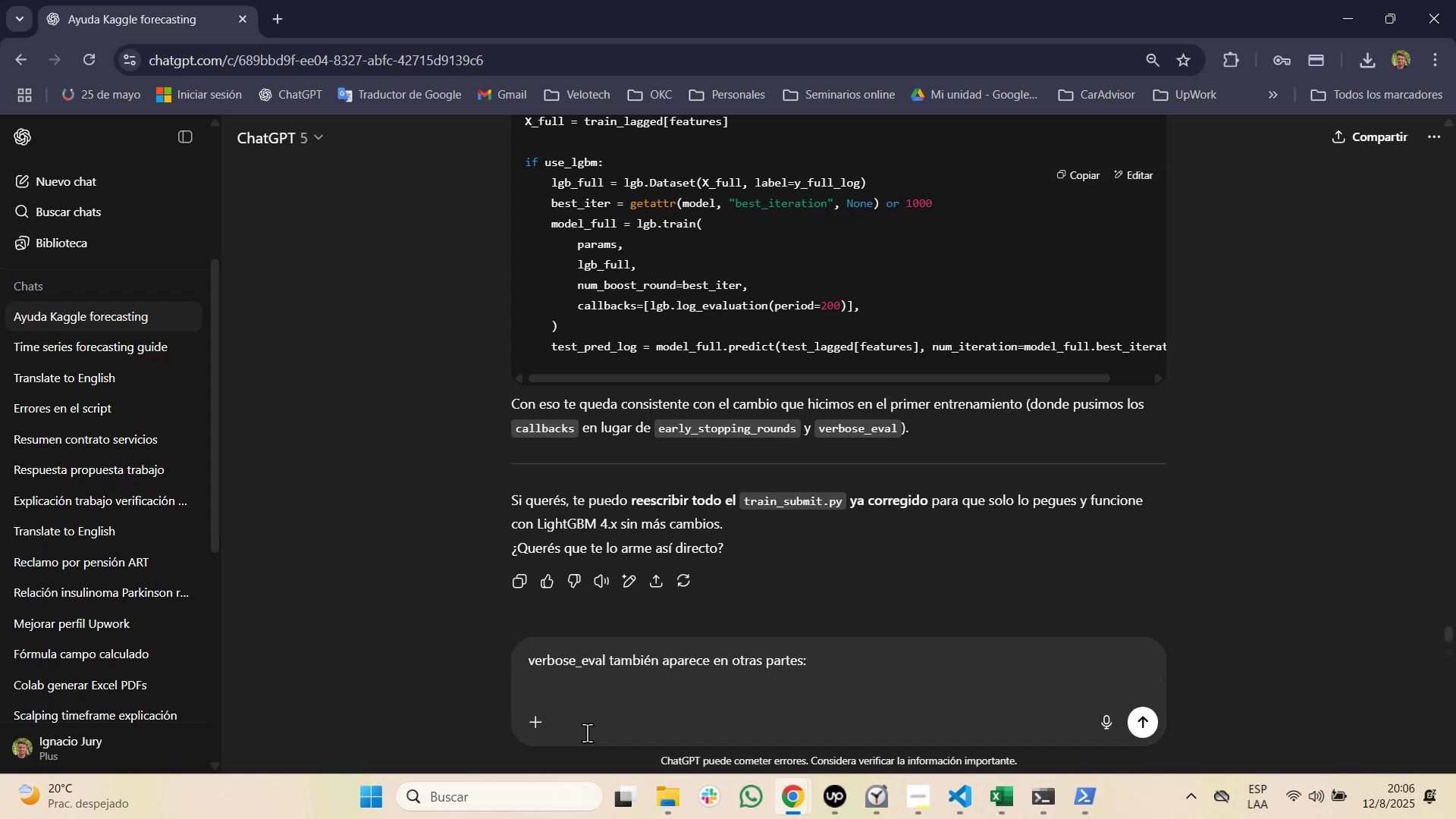 
key(Control+V)
 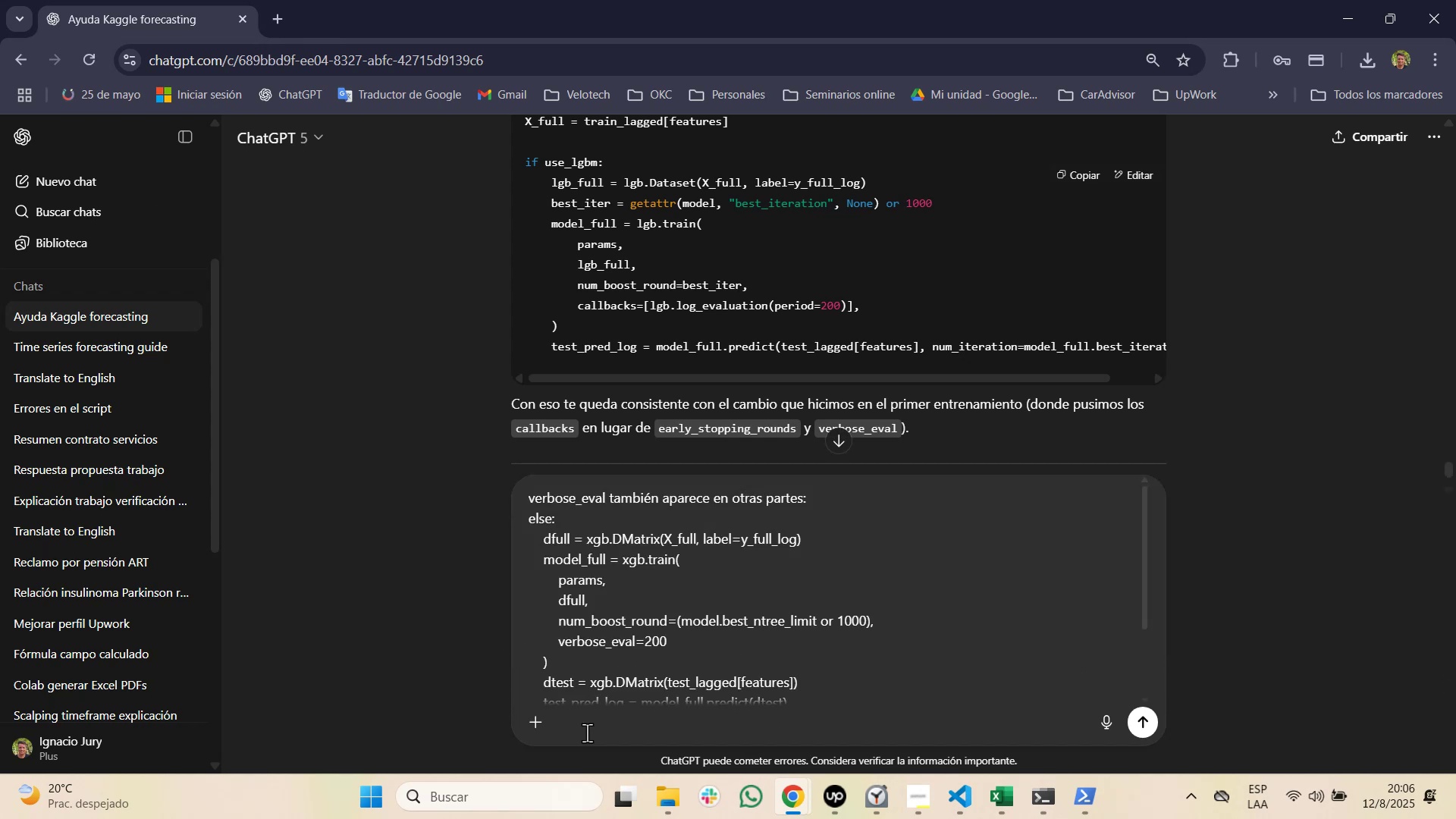 
key(Shift+Enter)
 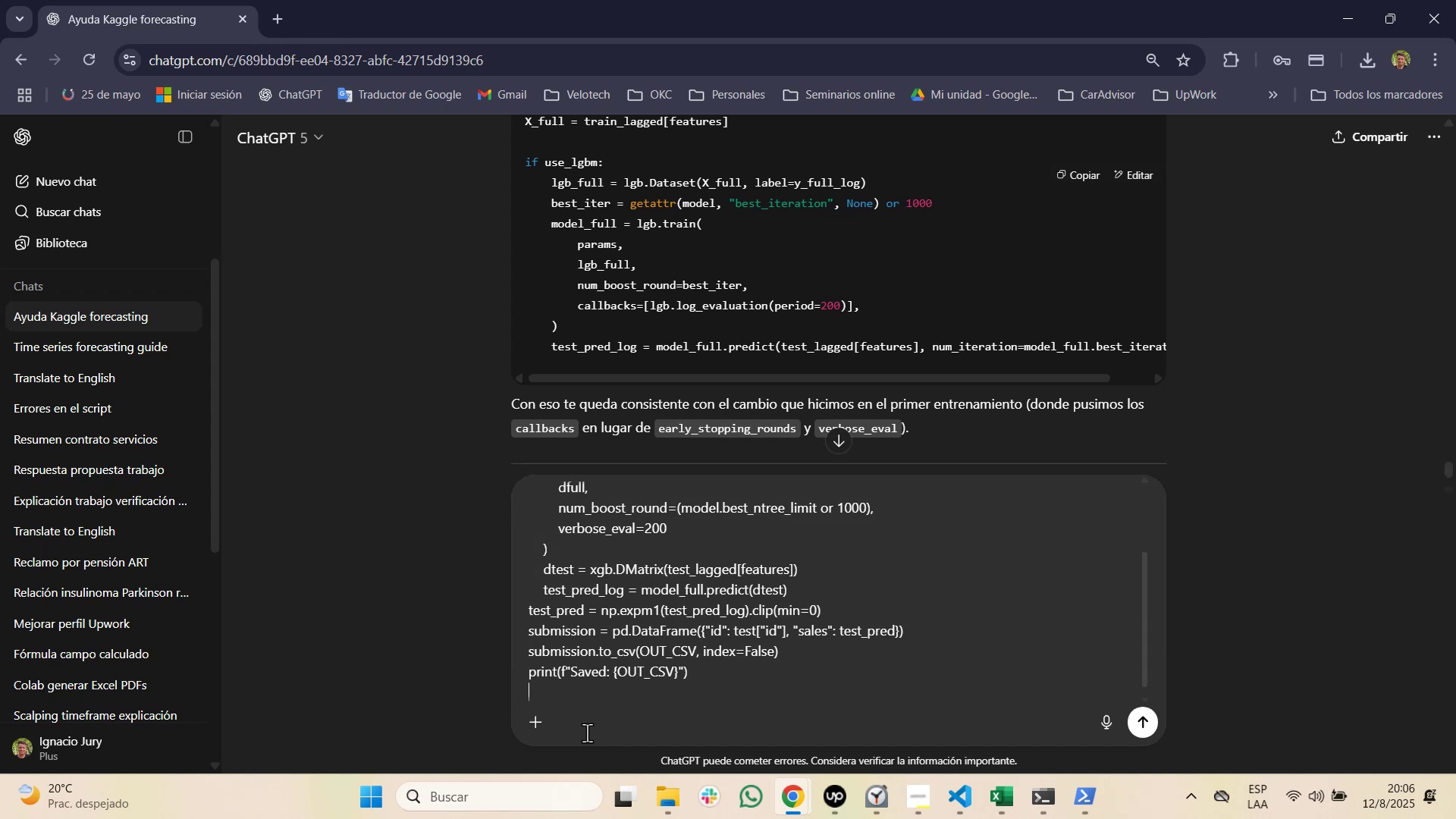 
key(Shift+Enter)
 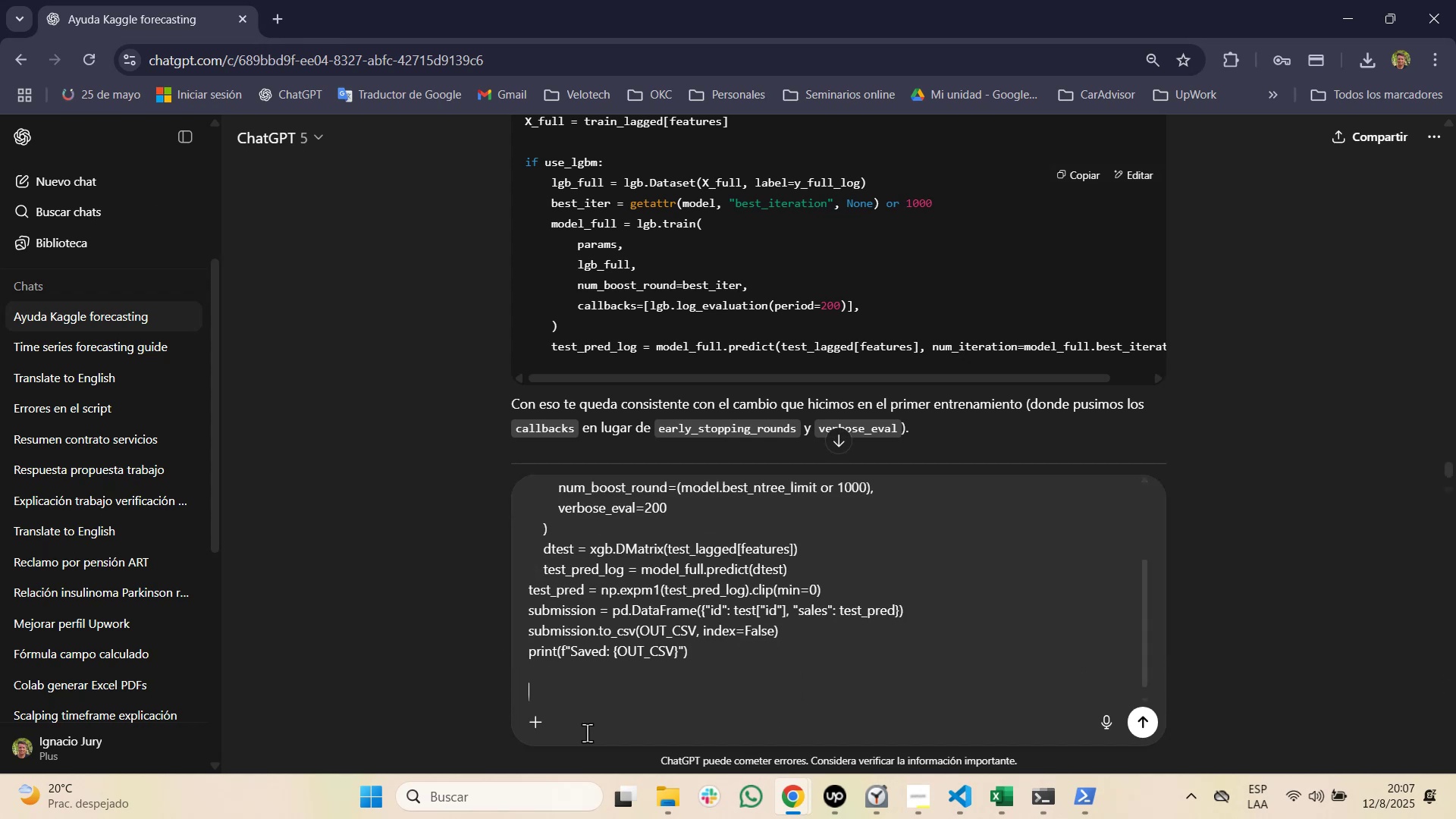 
key(Alt+AltLeft)
 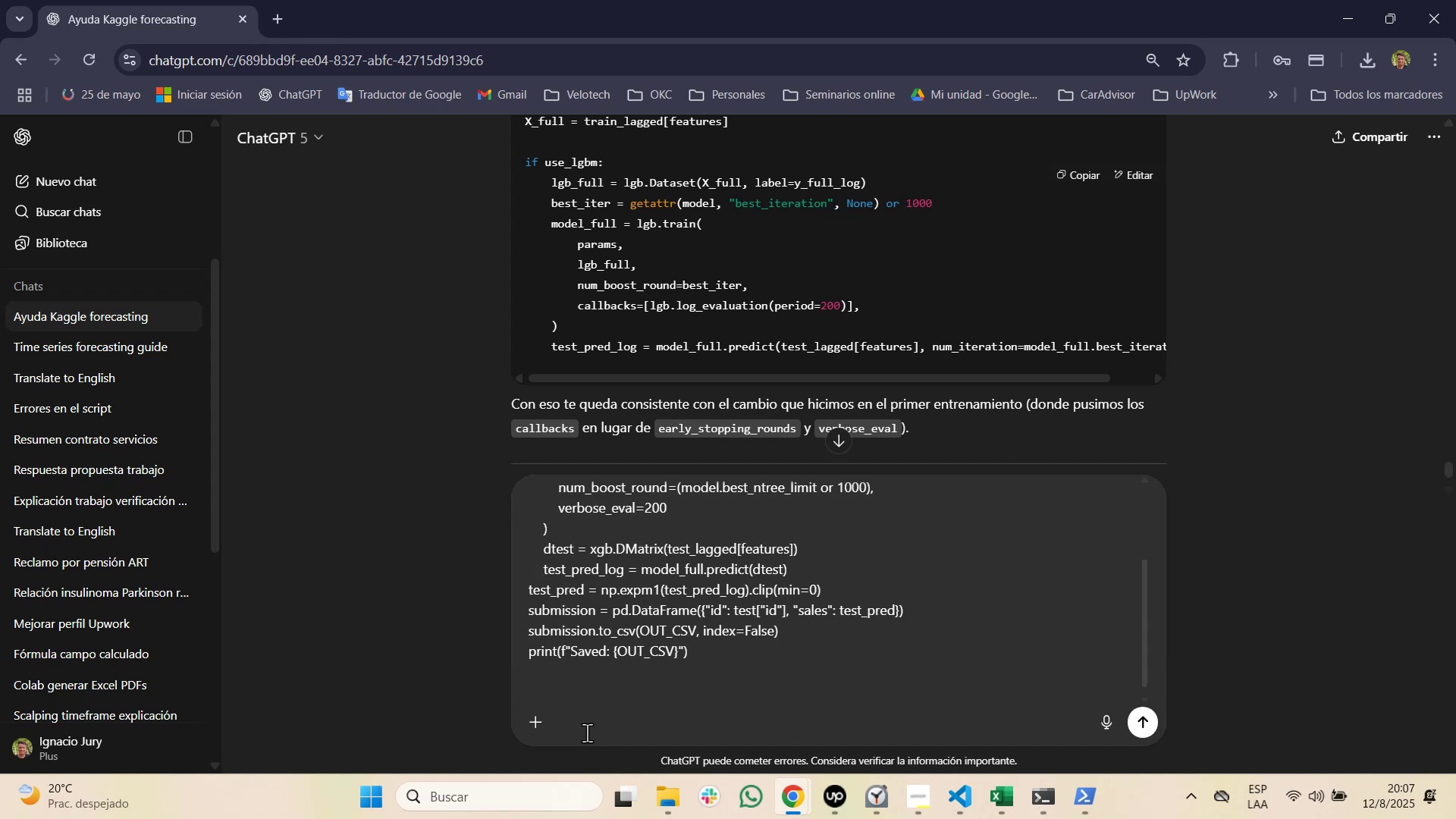 
key(Alt+Tab)
 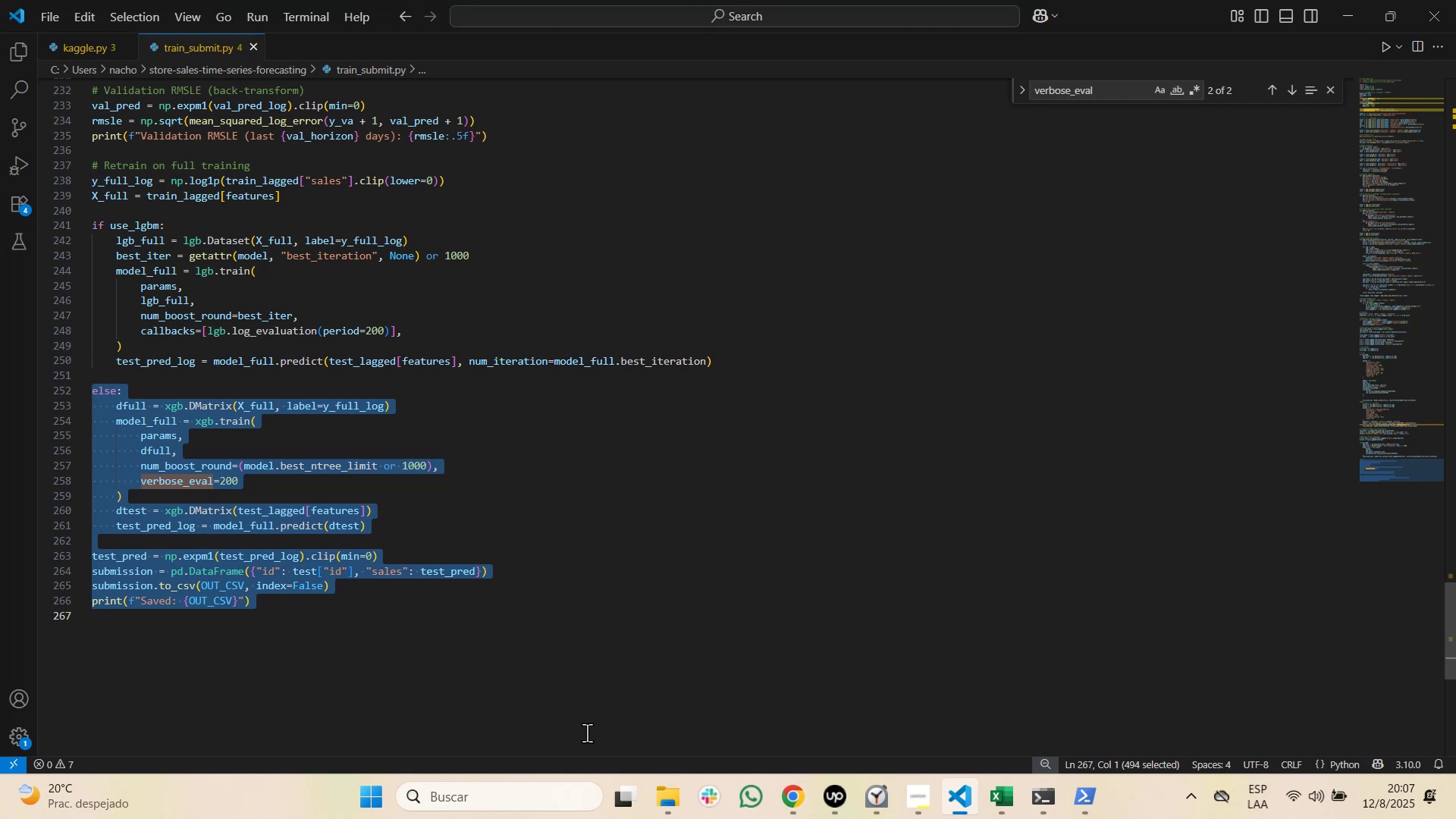 
key(Control+F)
 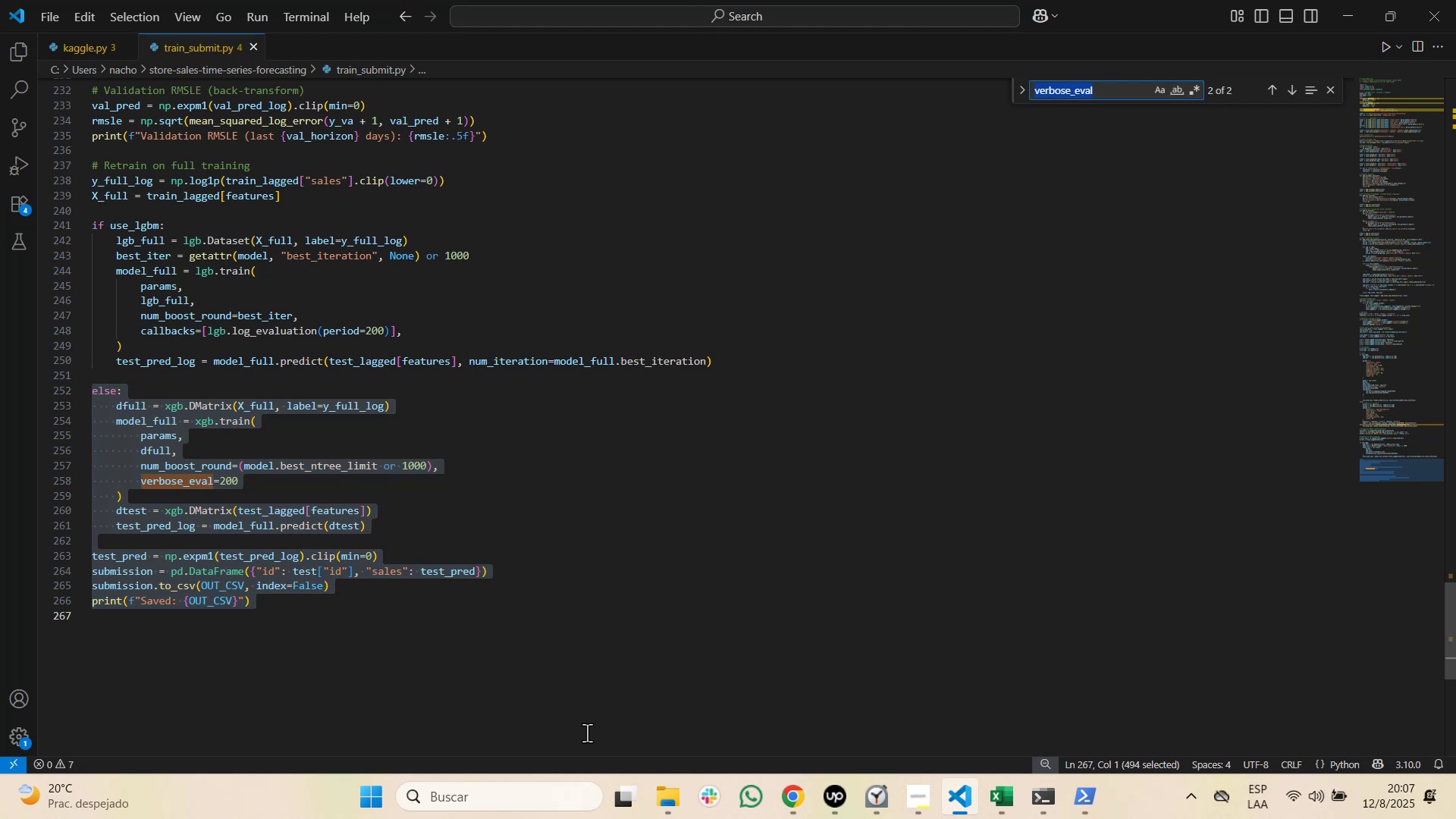 
key(Enter)
 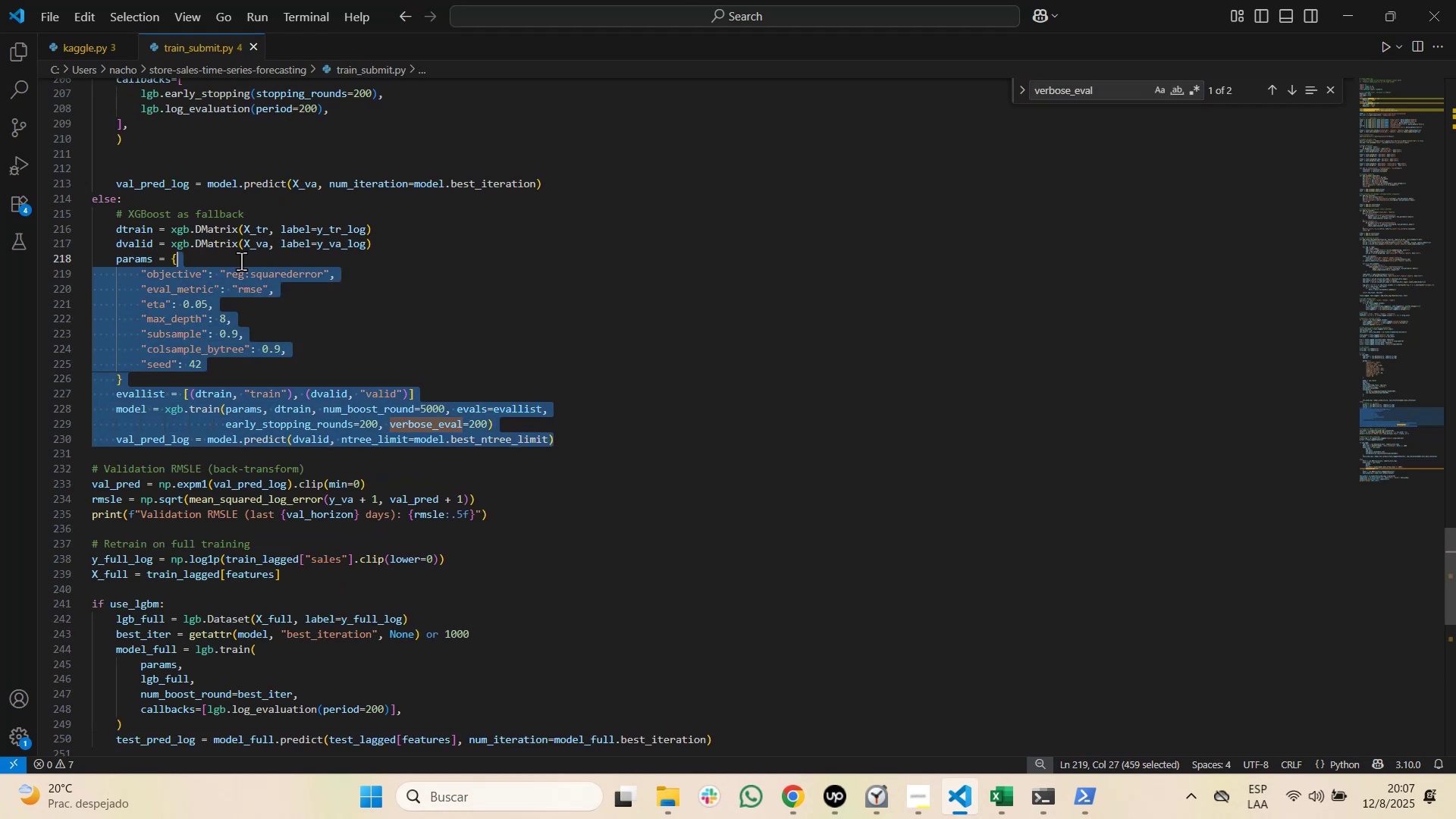 
wait(10.83)
 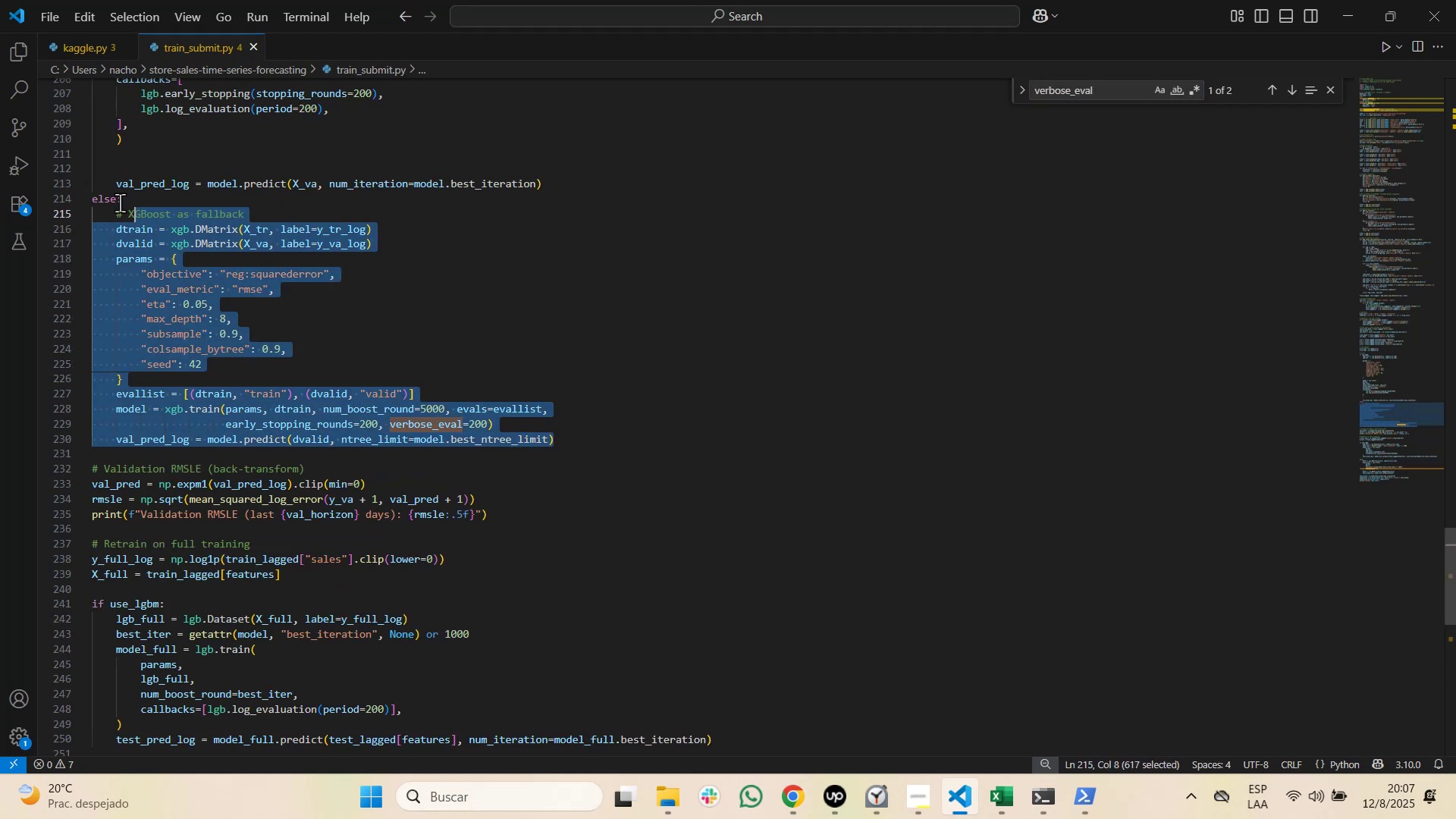 
key(Control+C)
 